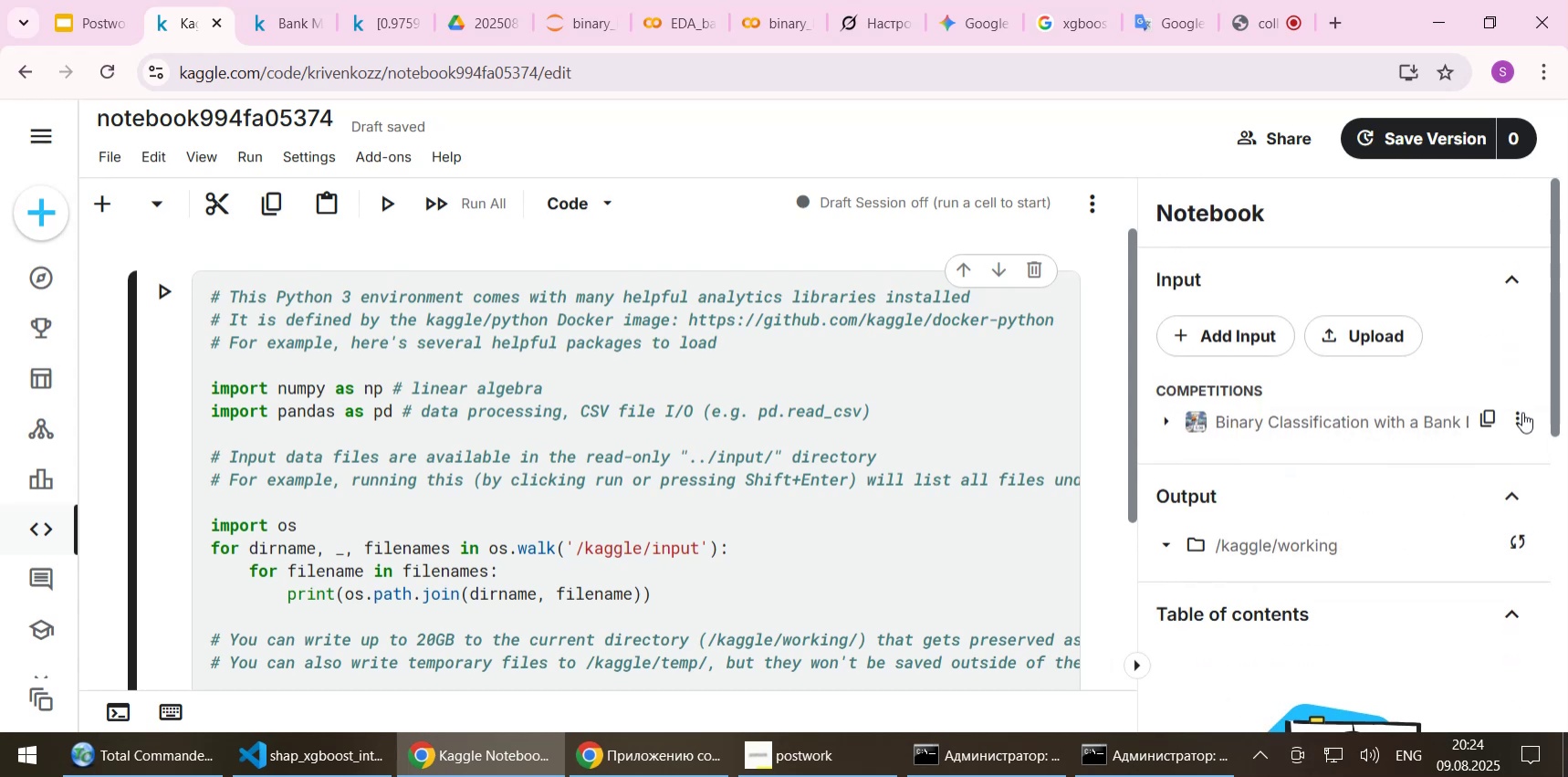 
left_click([1521, 415])
 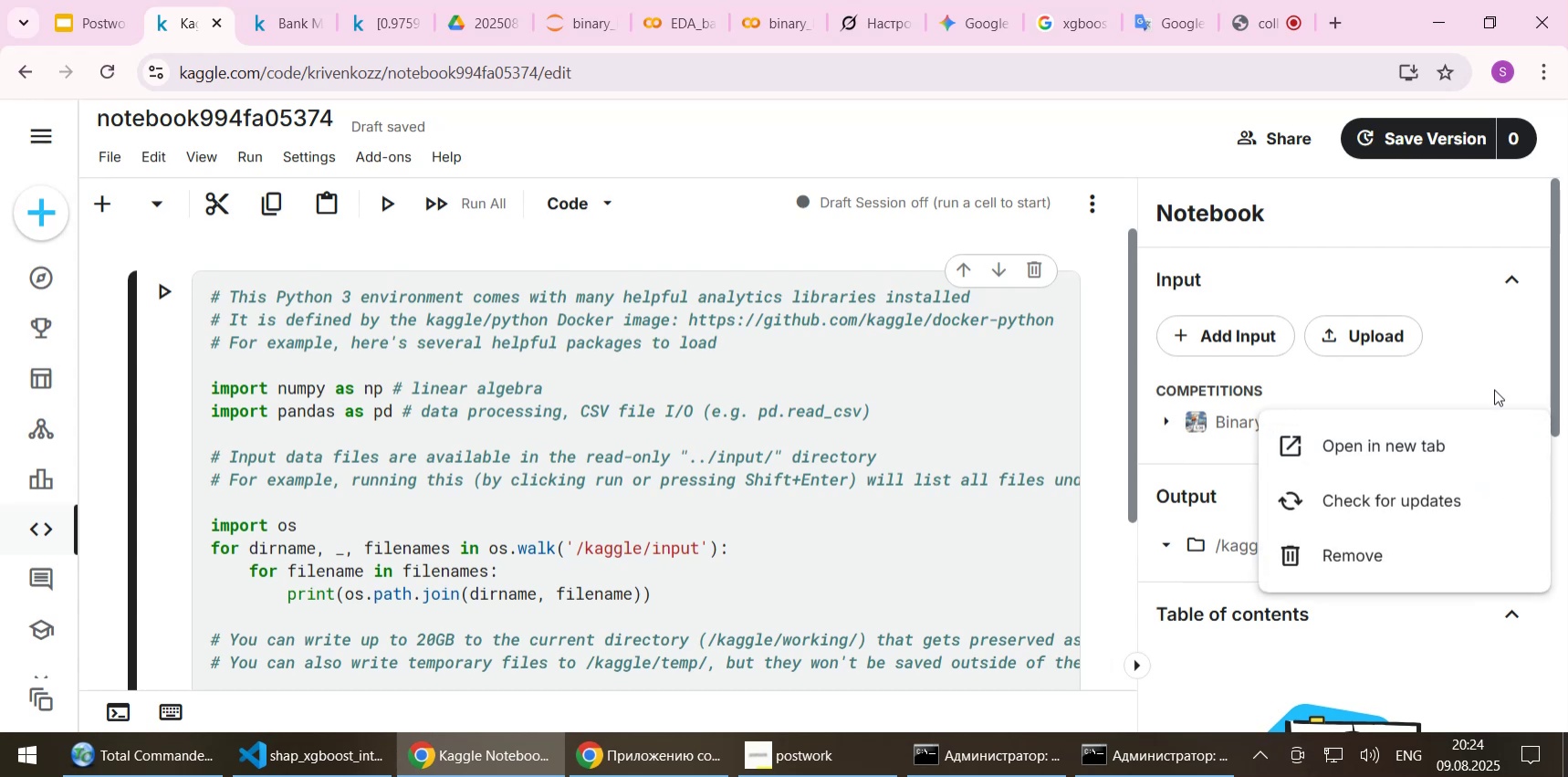 
left_click([1481, 372])
 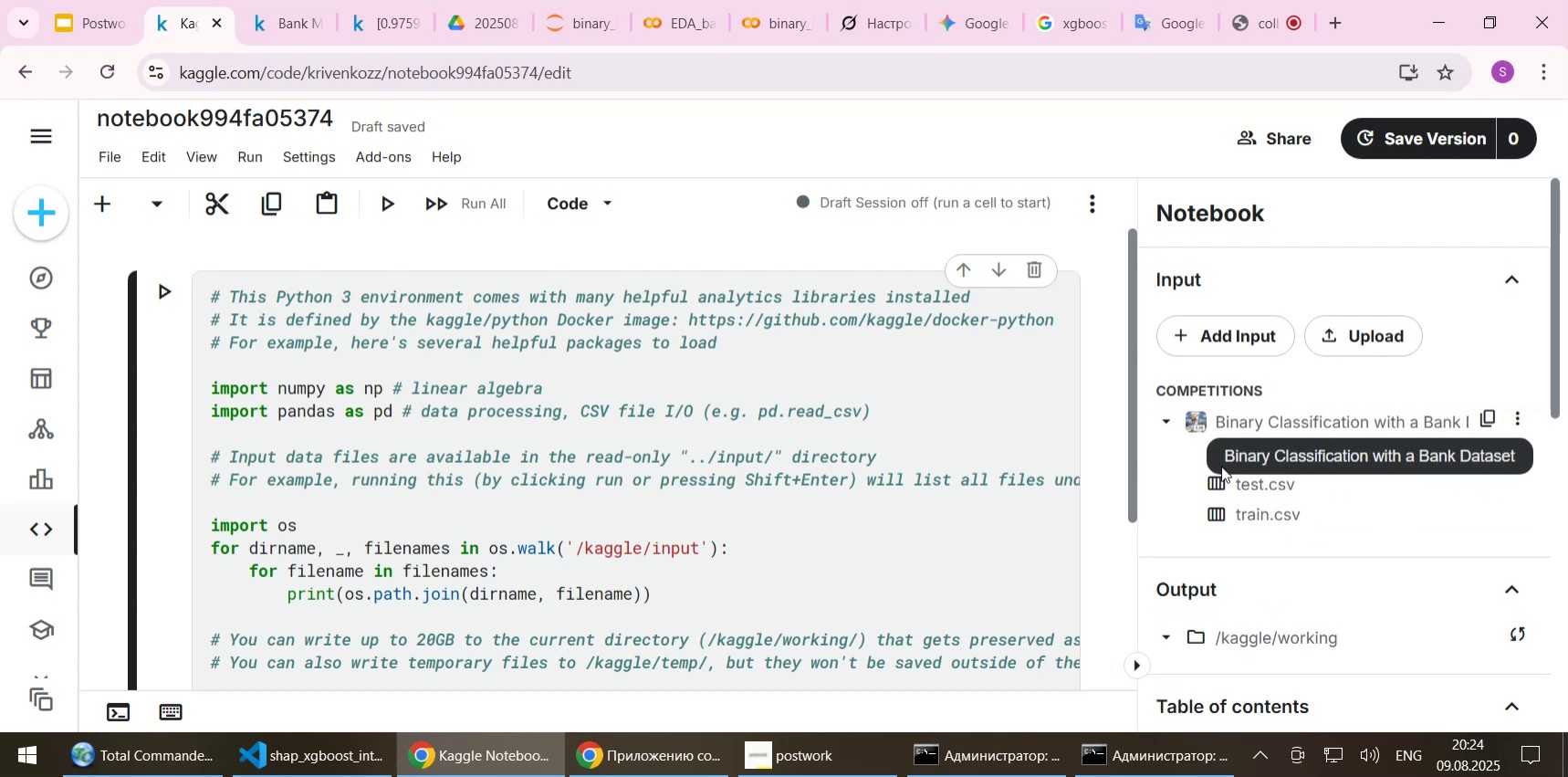 
scroll: coordinate [1209, 498], scroll_direction: down, amount: 1.0
 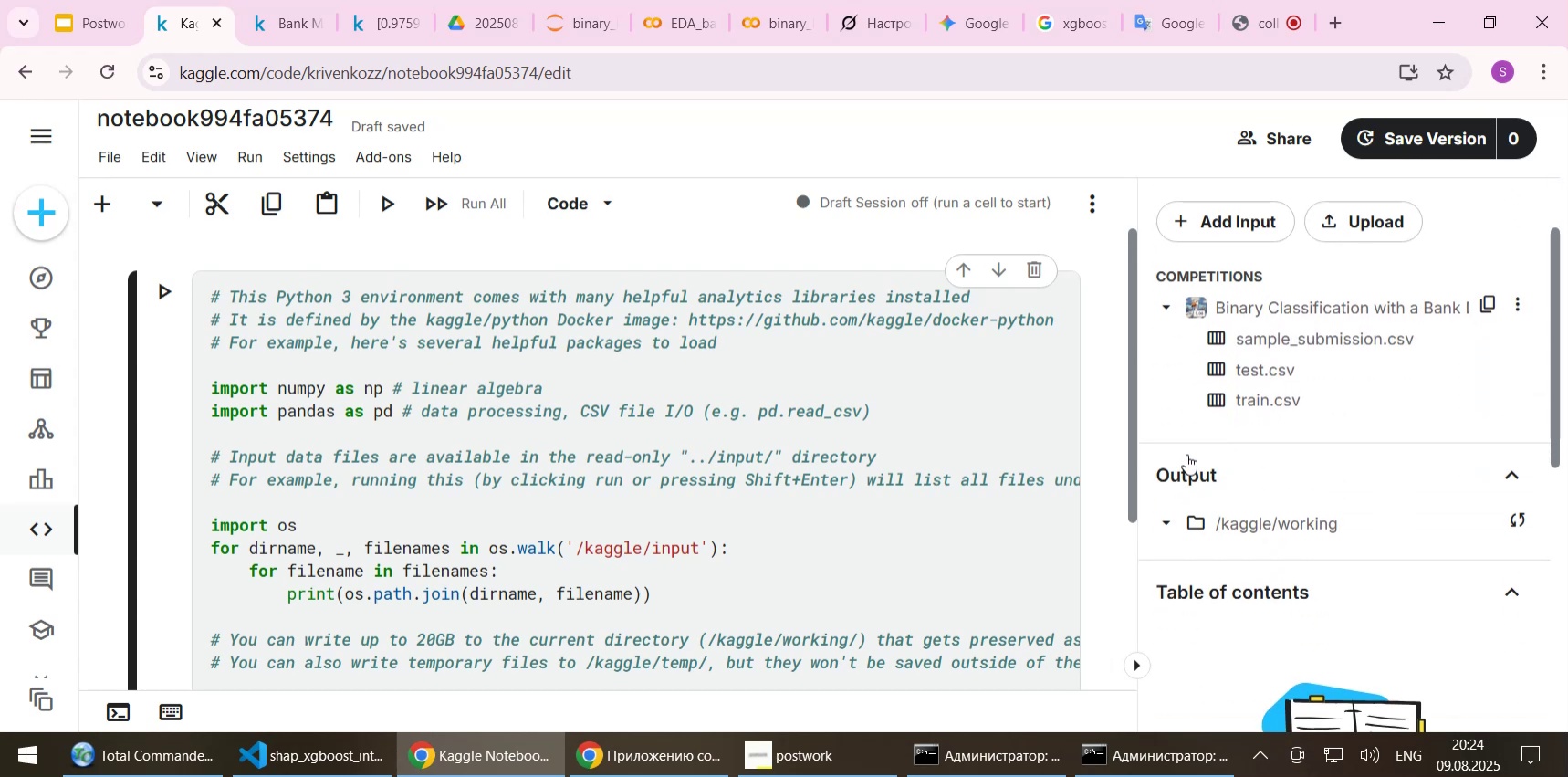 
scroll: coordinate [1168, 449], scroll_direction: up, amount: 1.0
 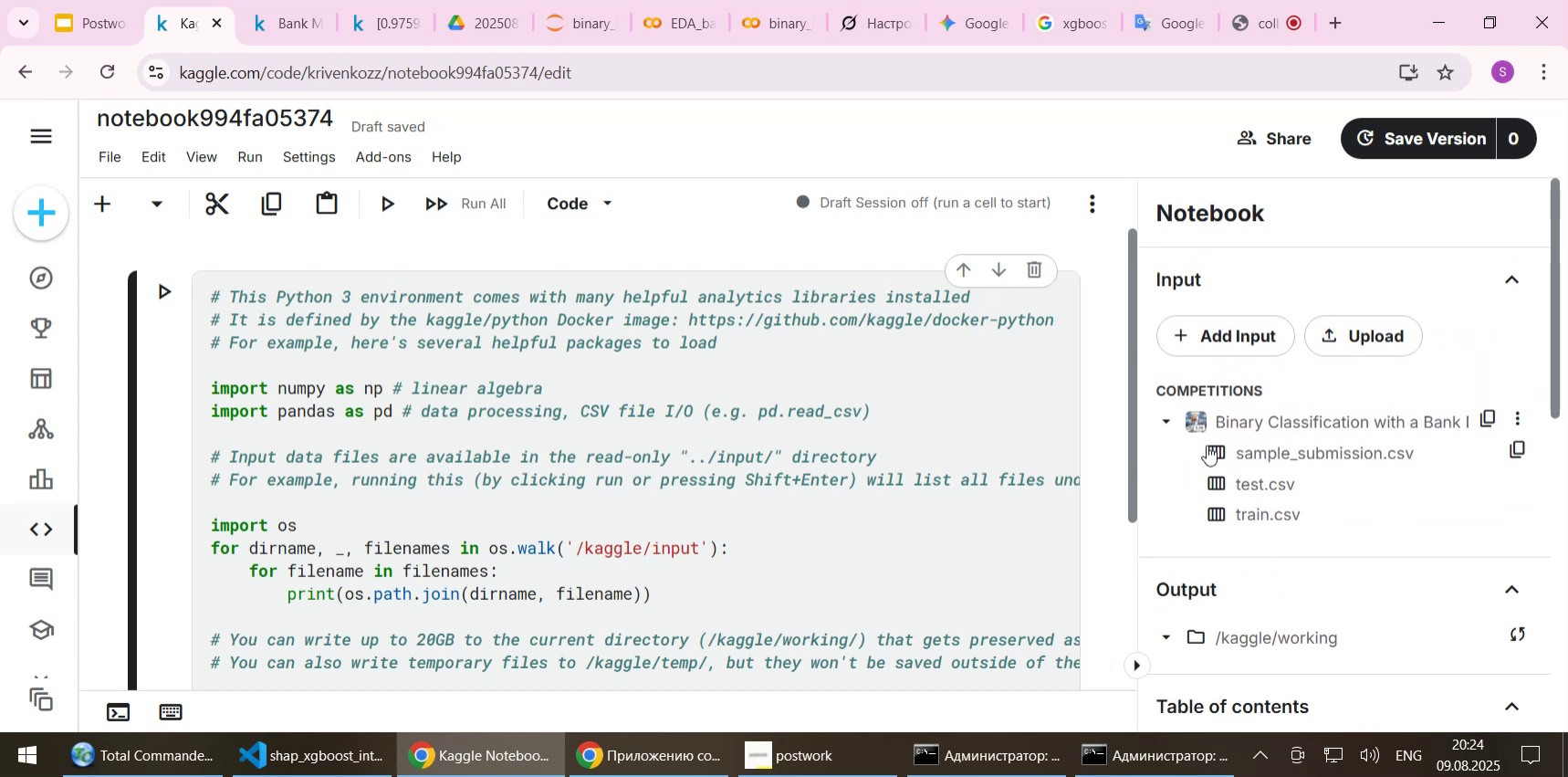 
left_click([1166, 424])
 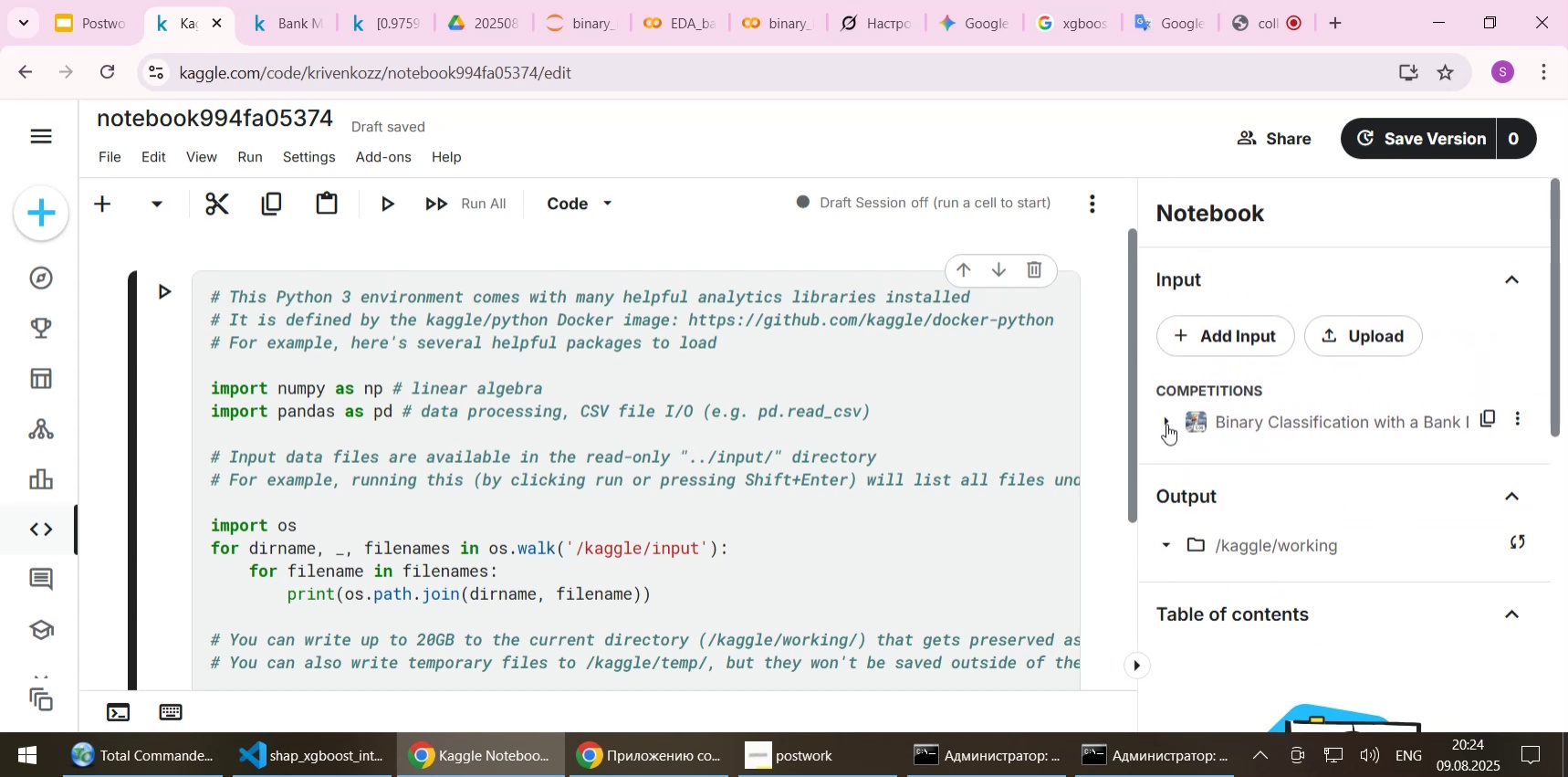 
left_click([1166, 424])
 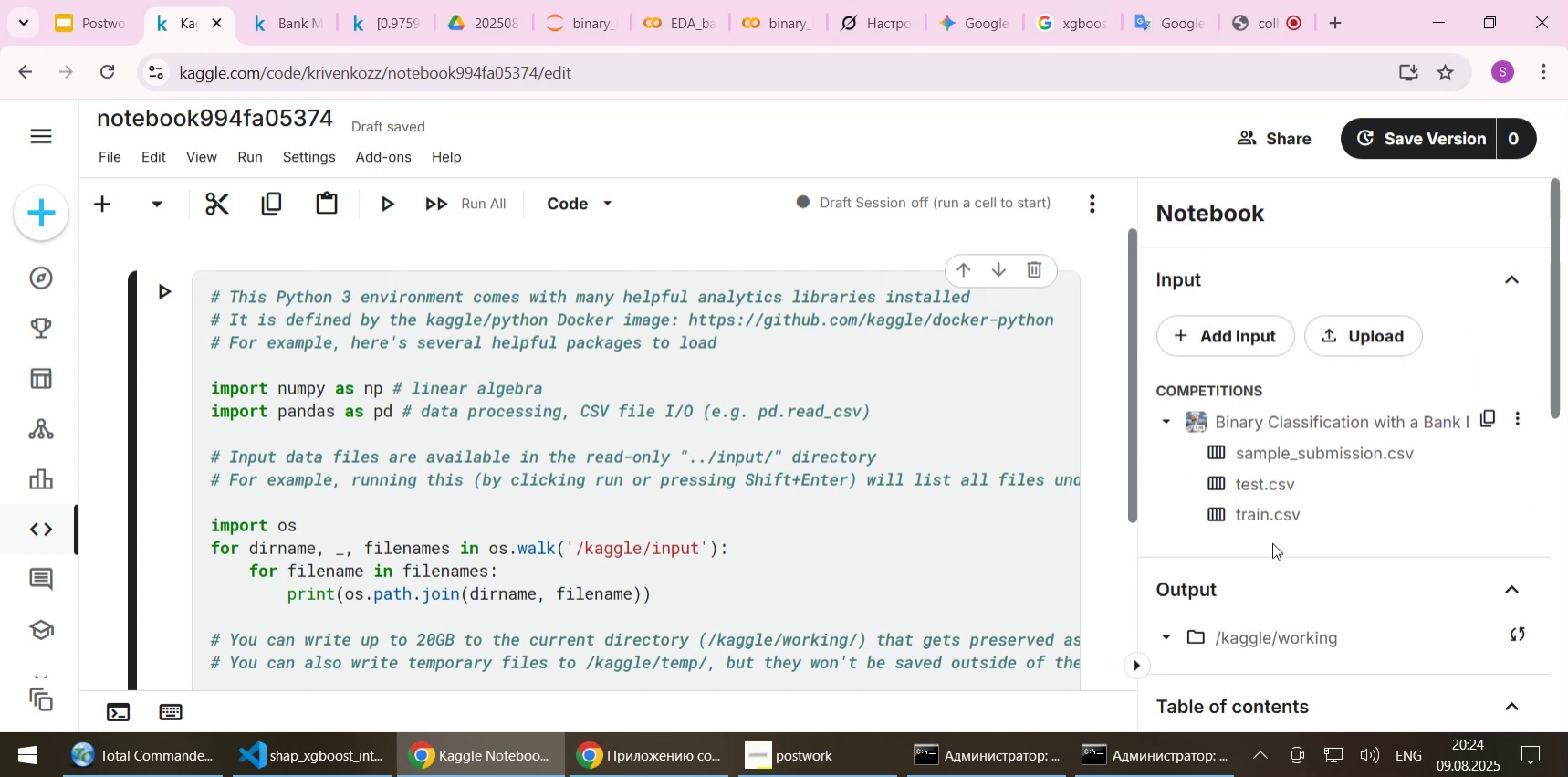 
left_click([1268, 540])
 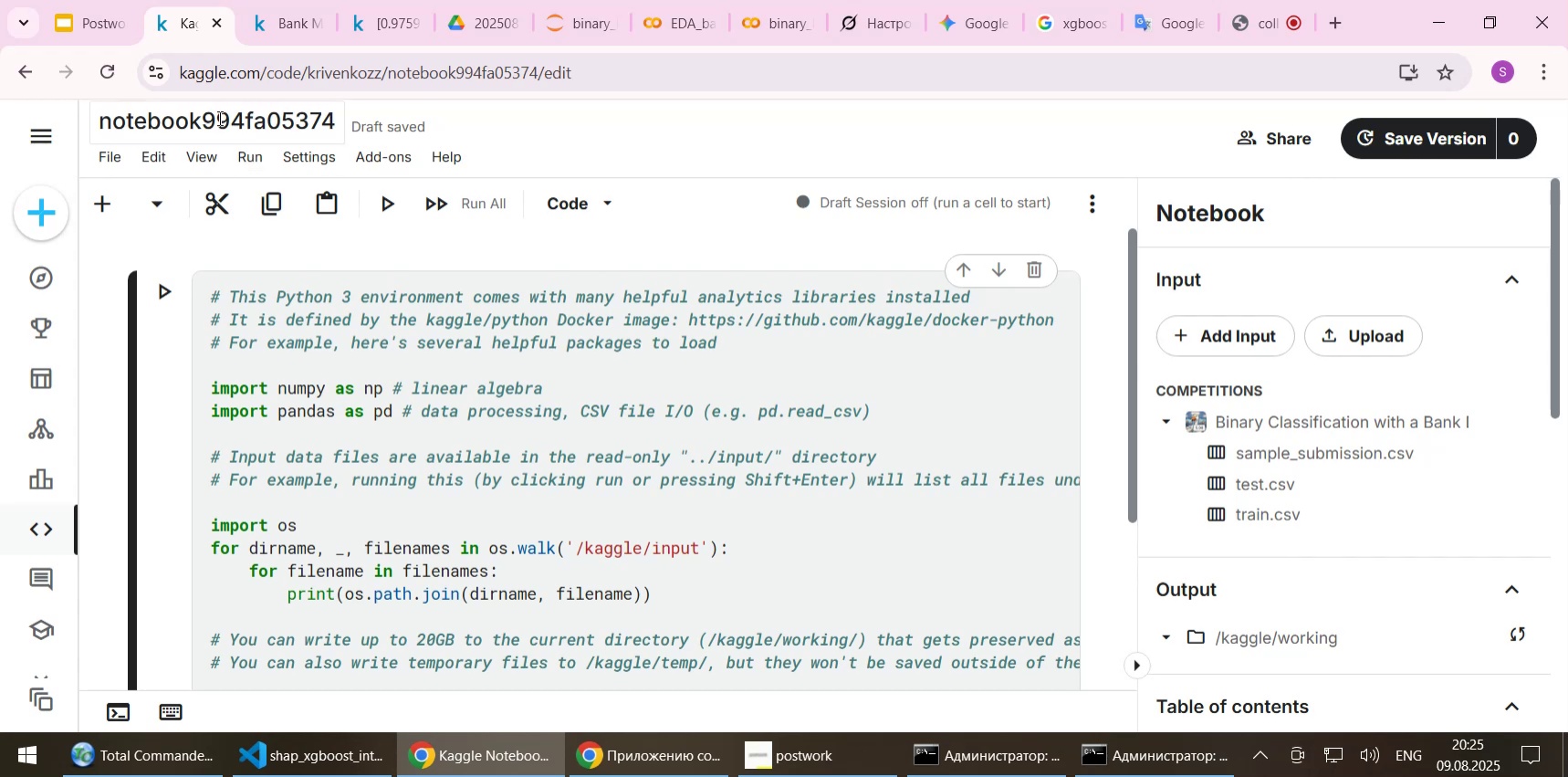 
wait(12.87)
 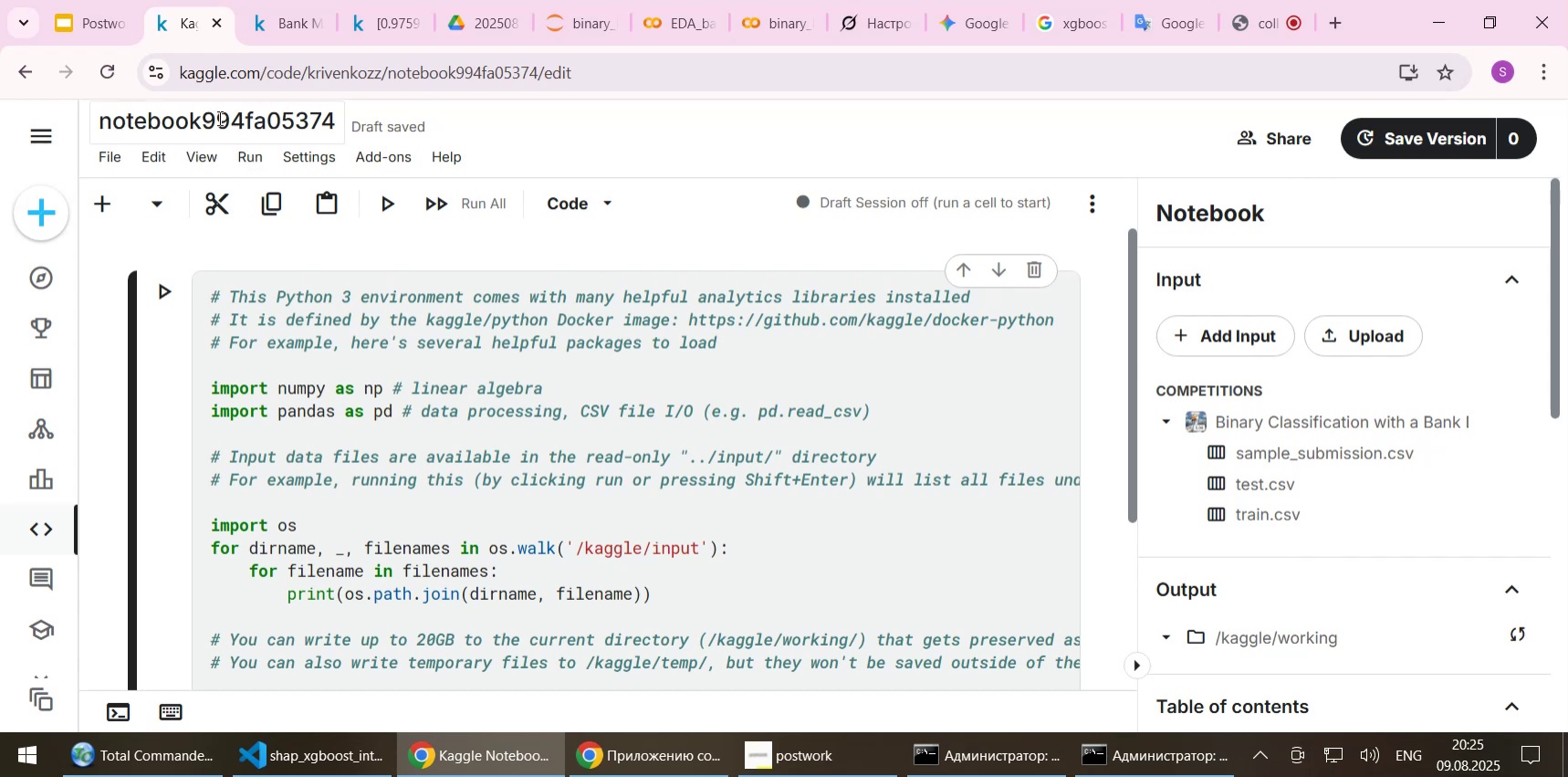 
type(EDA)
 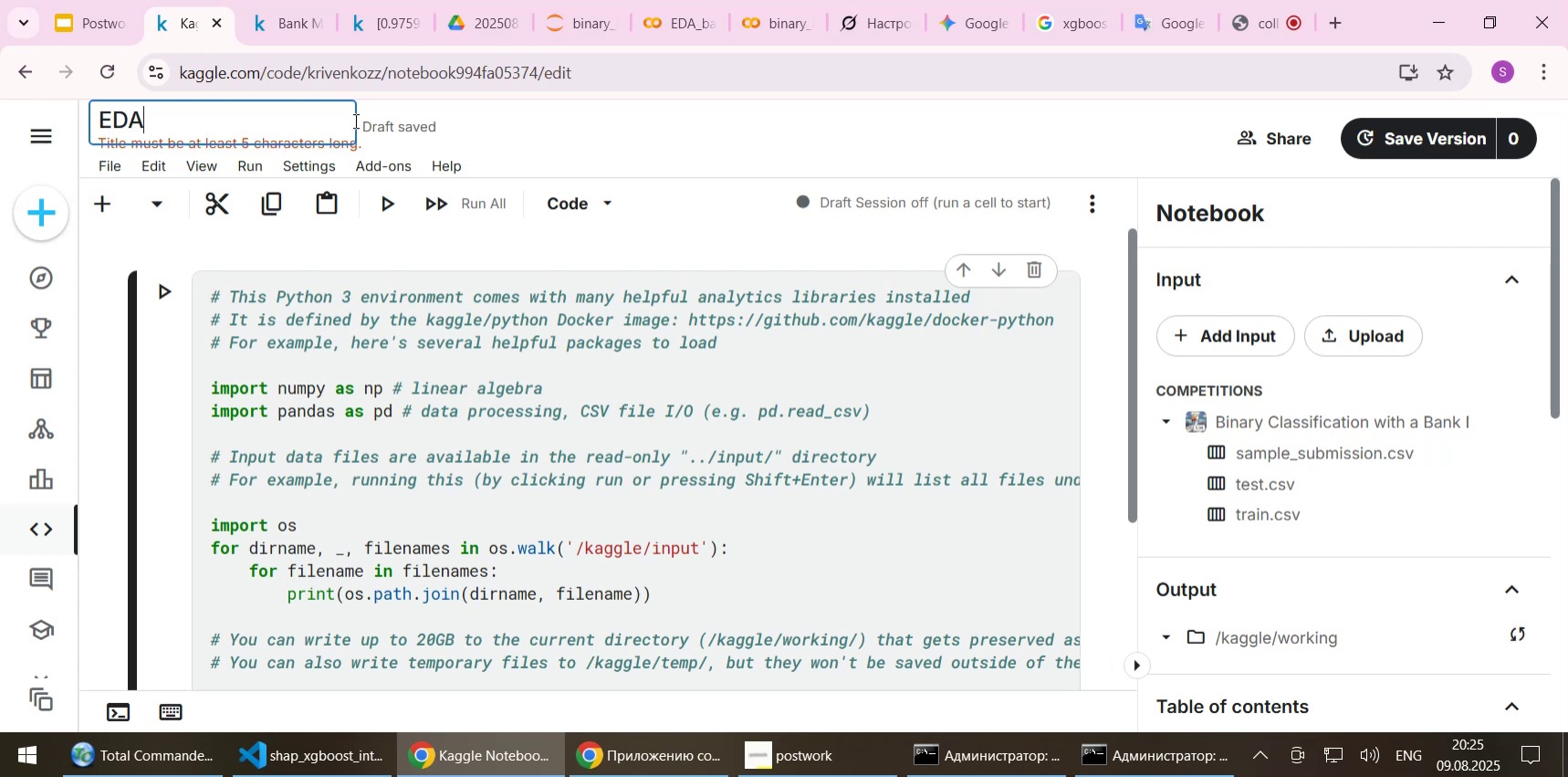 
key(Space)
 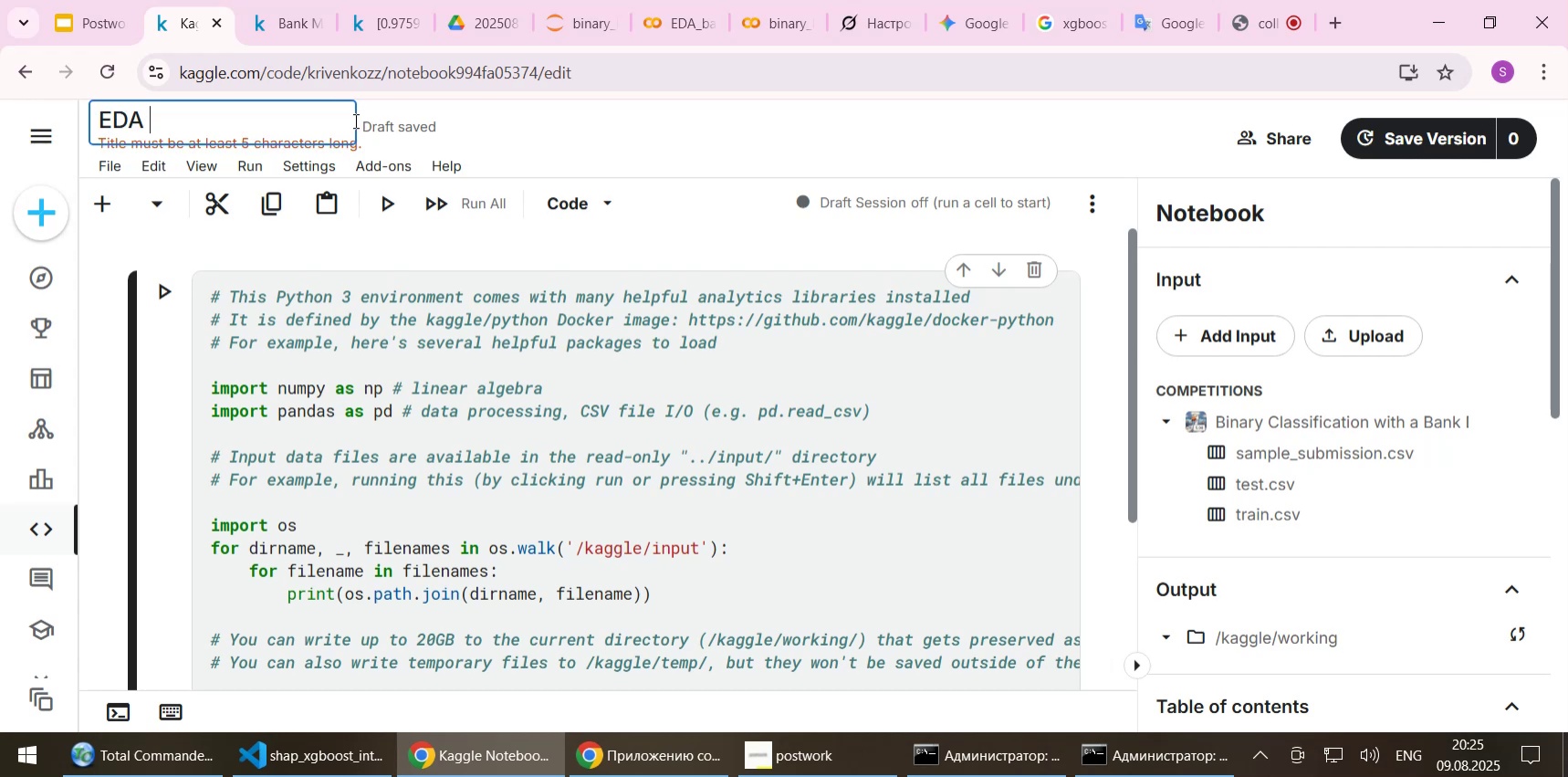 
key(NumpadAdd)
 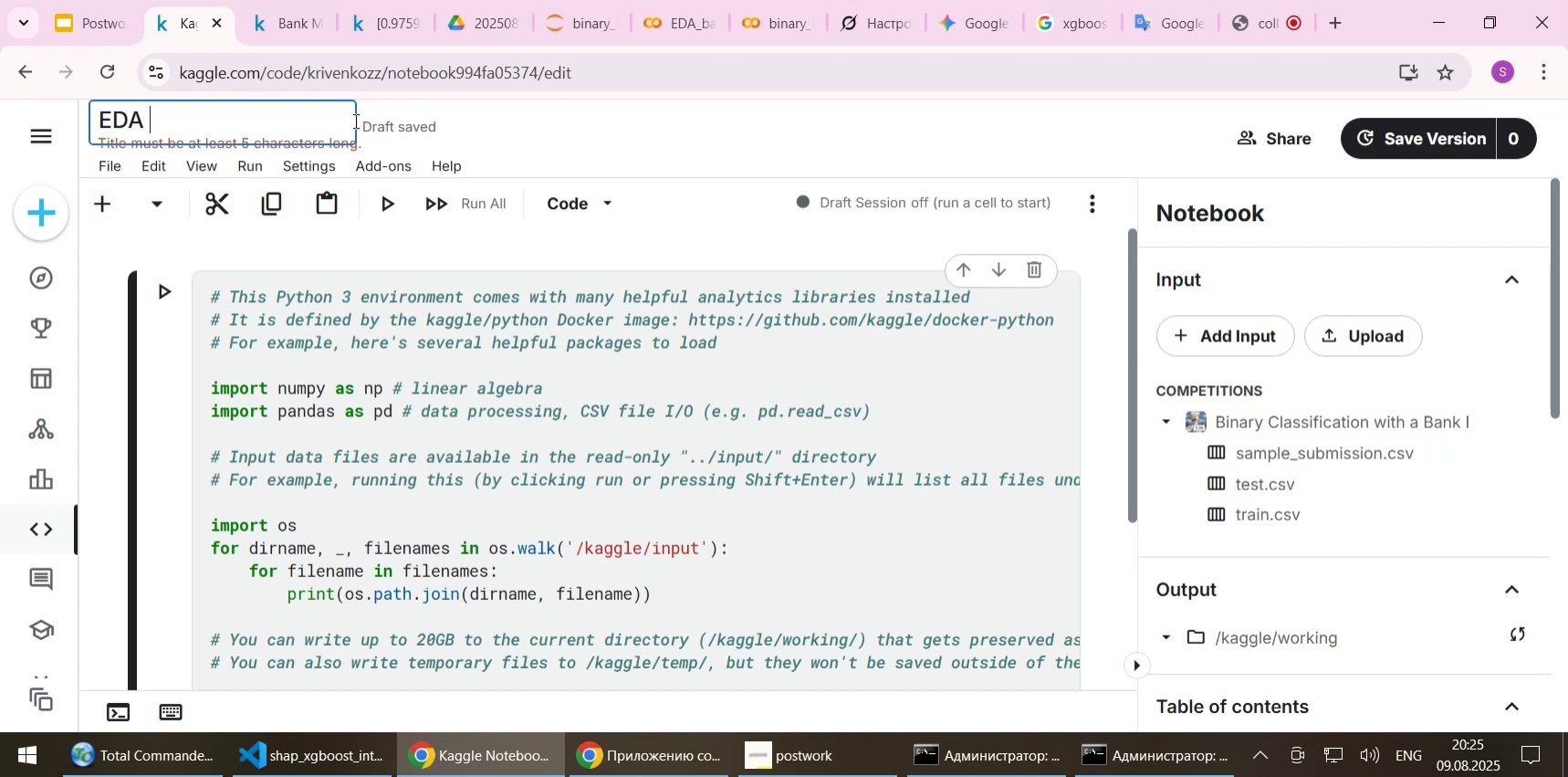 
key(Space)
 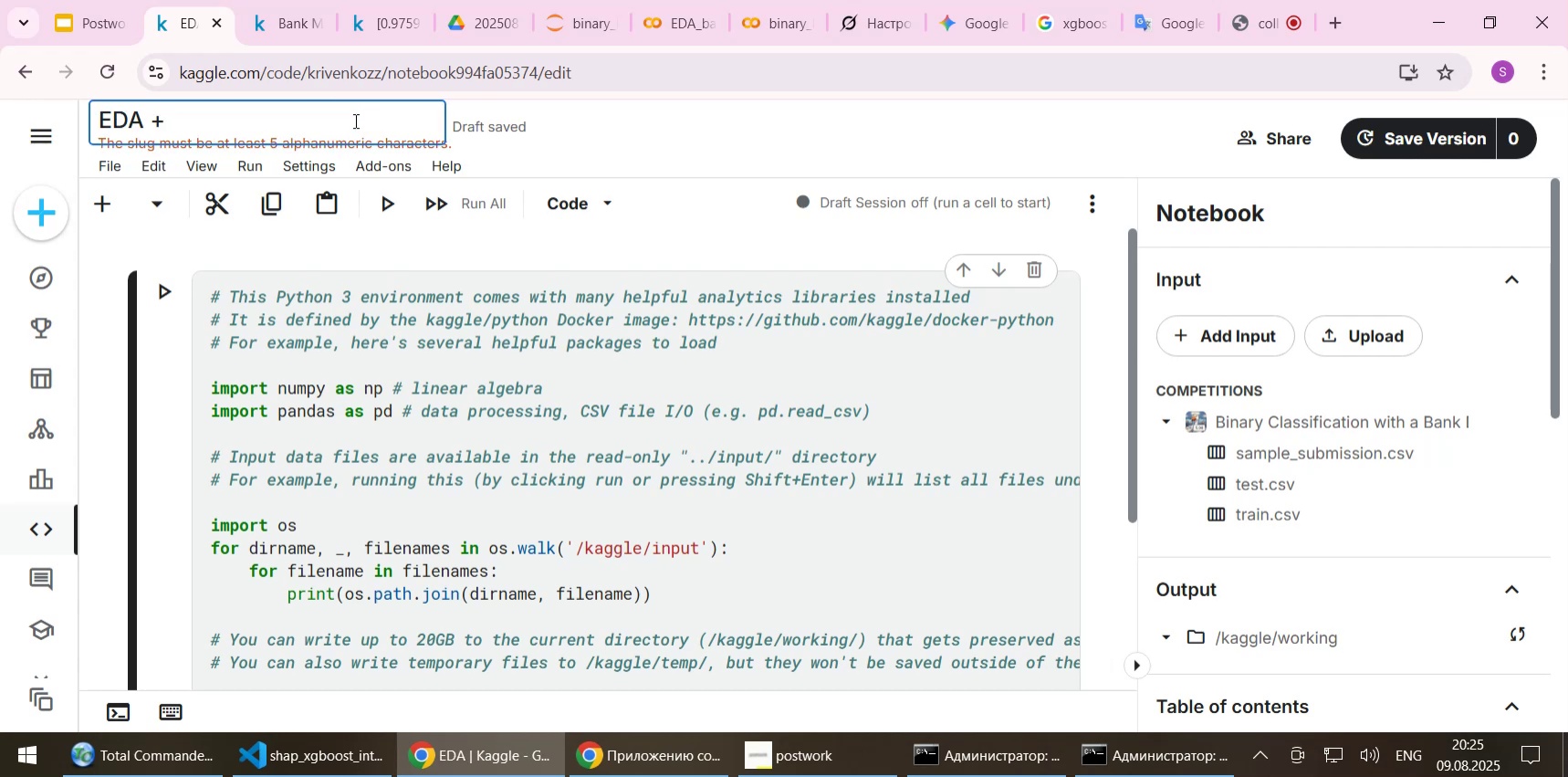 
type(XGBoost)
 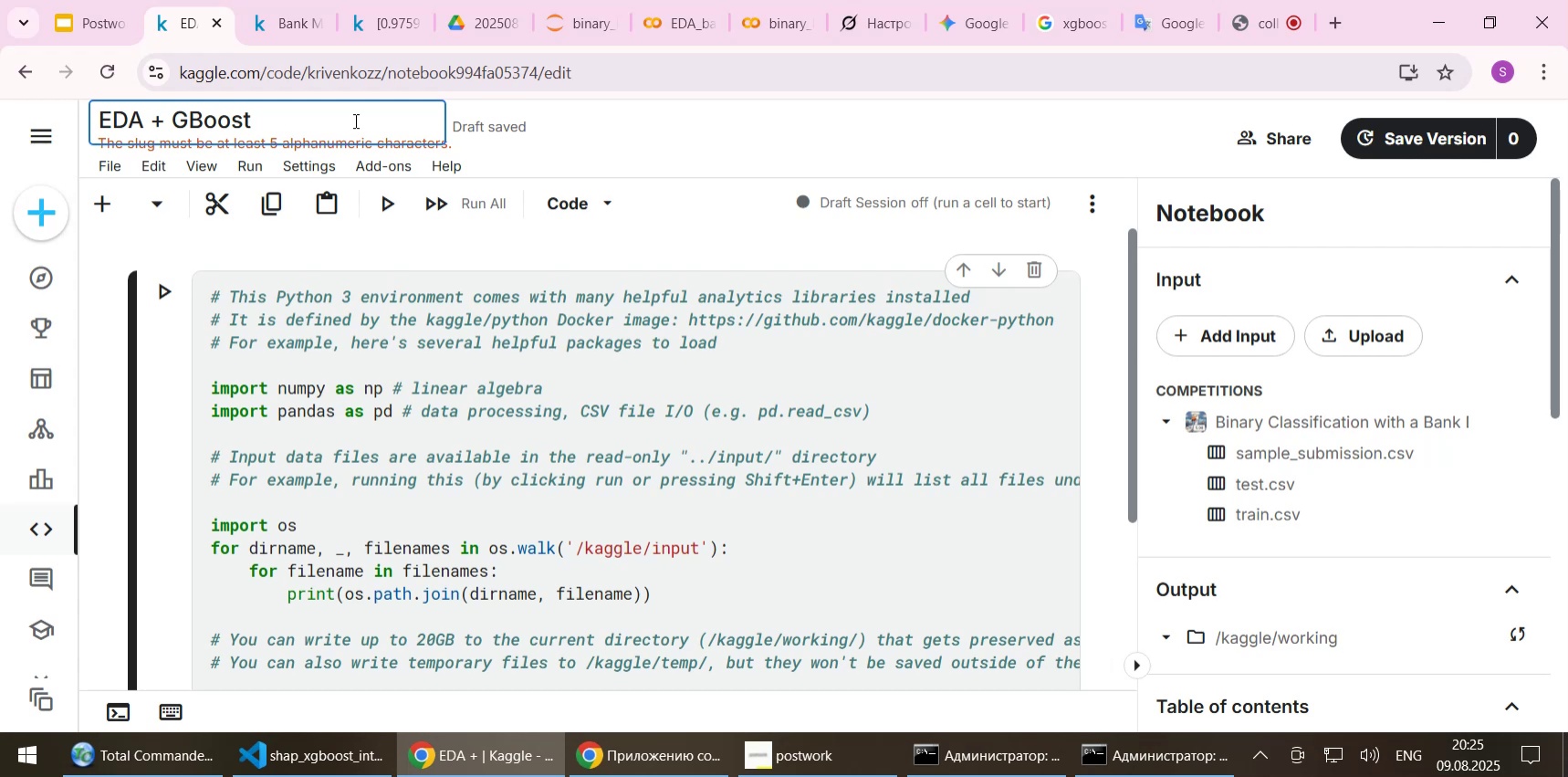 
key(ArrowLeft)
 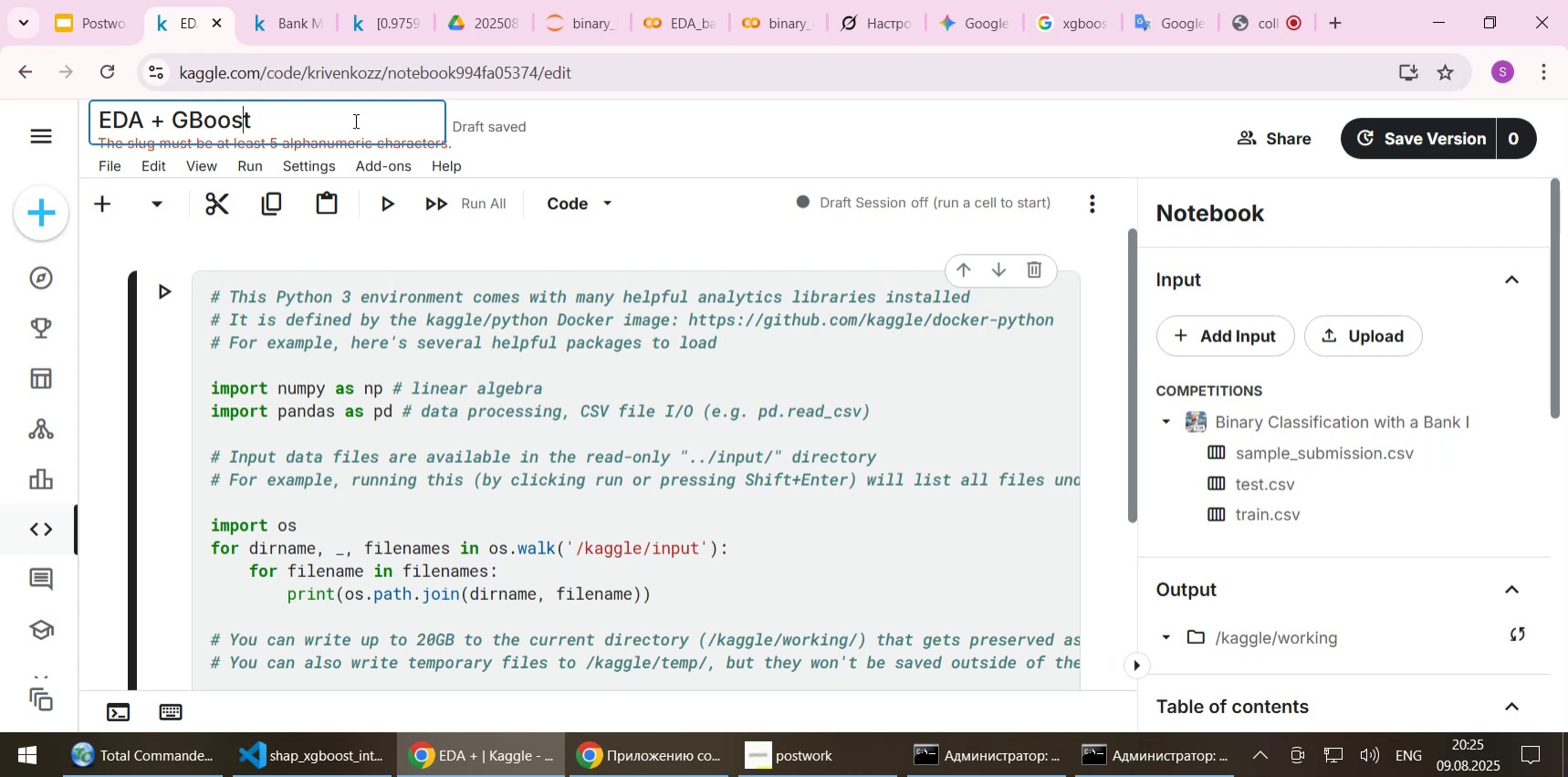 
key(ArrowLeft)
 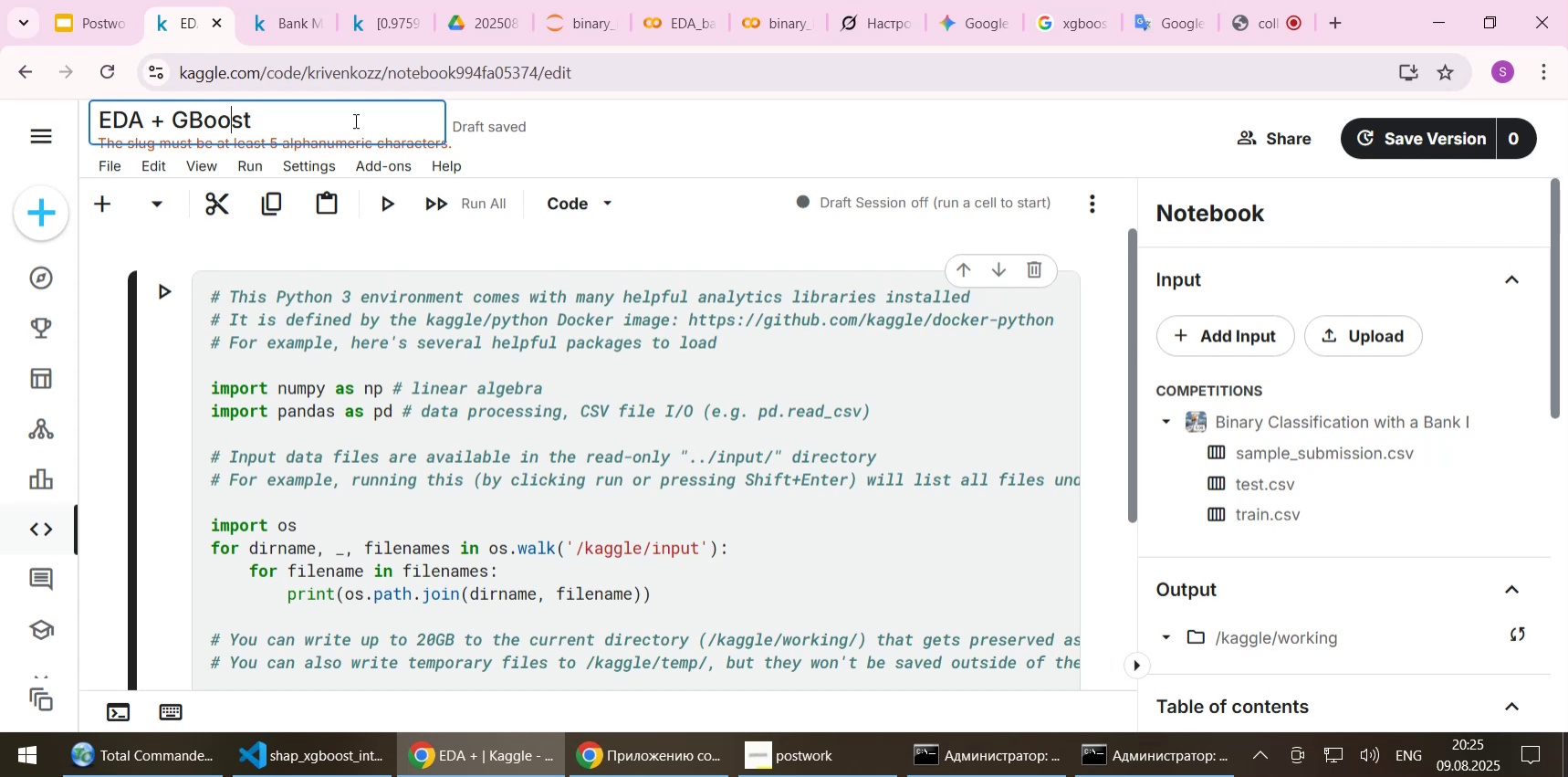 
key(ArrowLeft)
 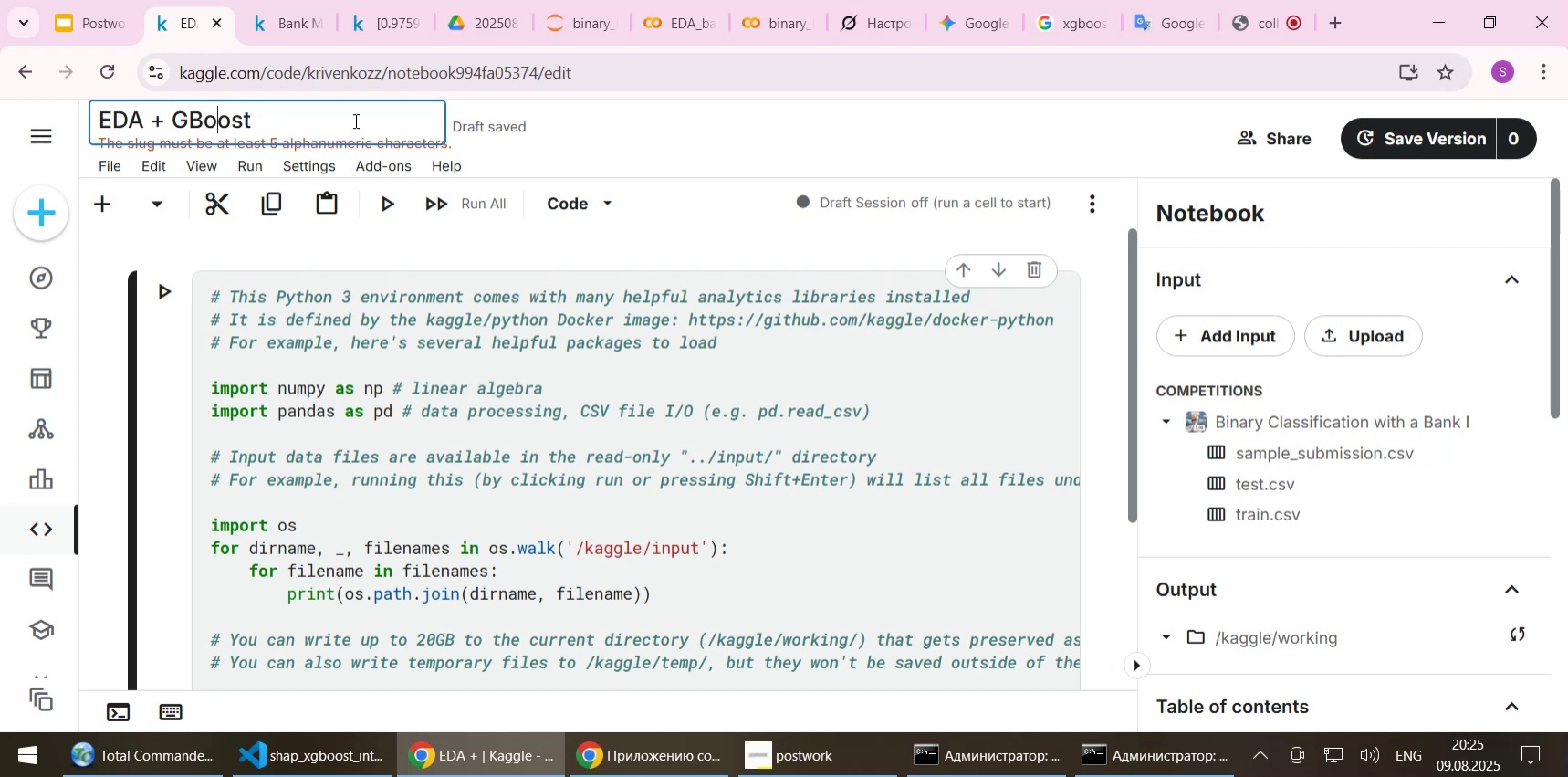 
key(ArrowLeft)
 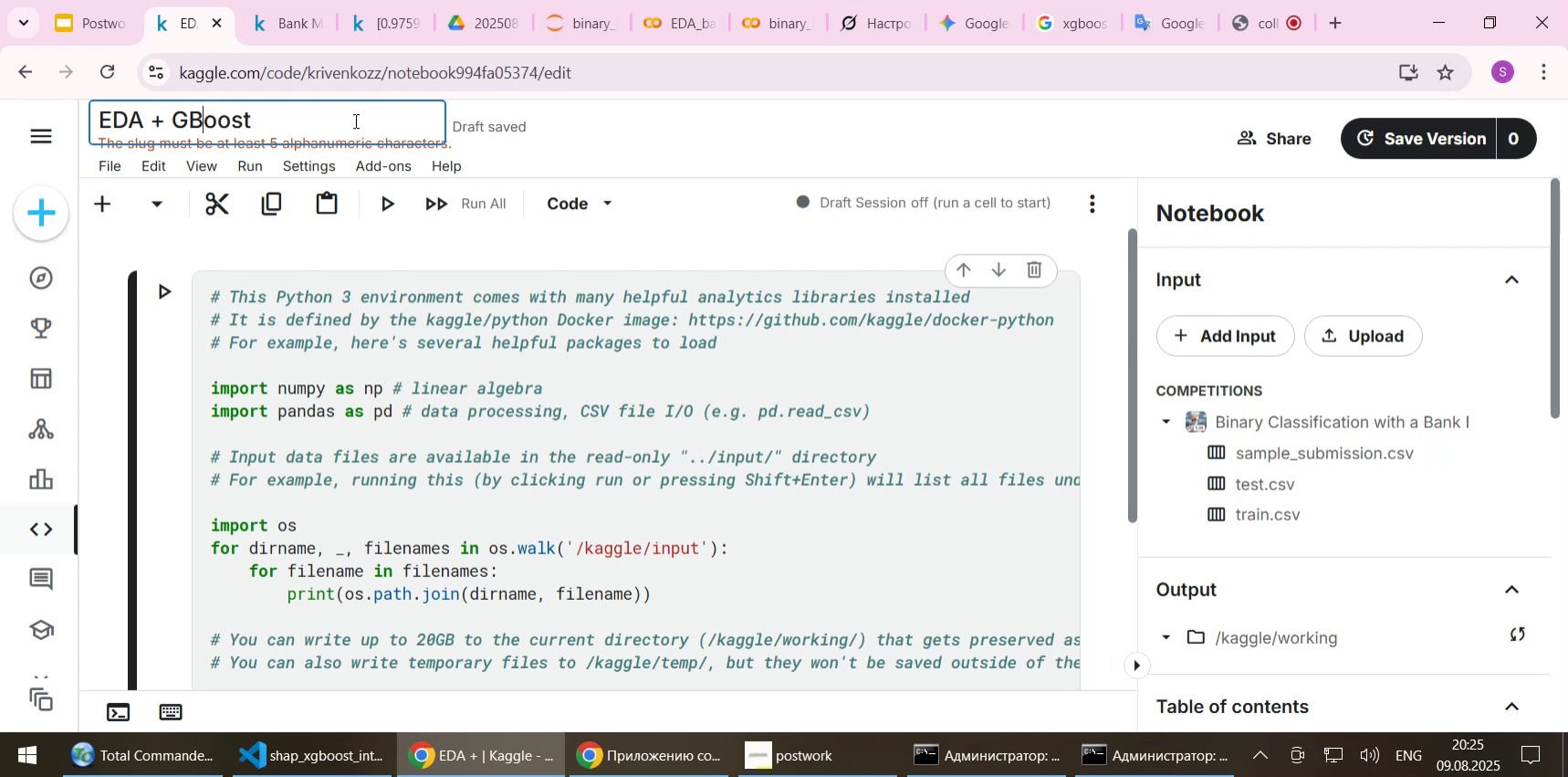 
key(ArrowLeft)
 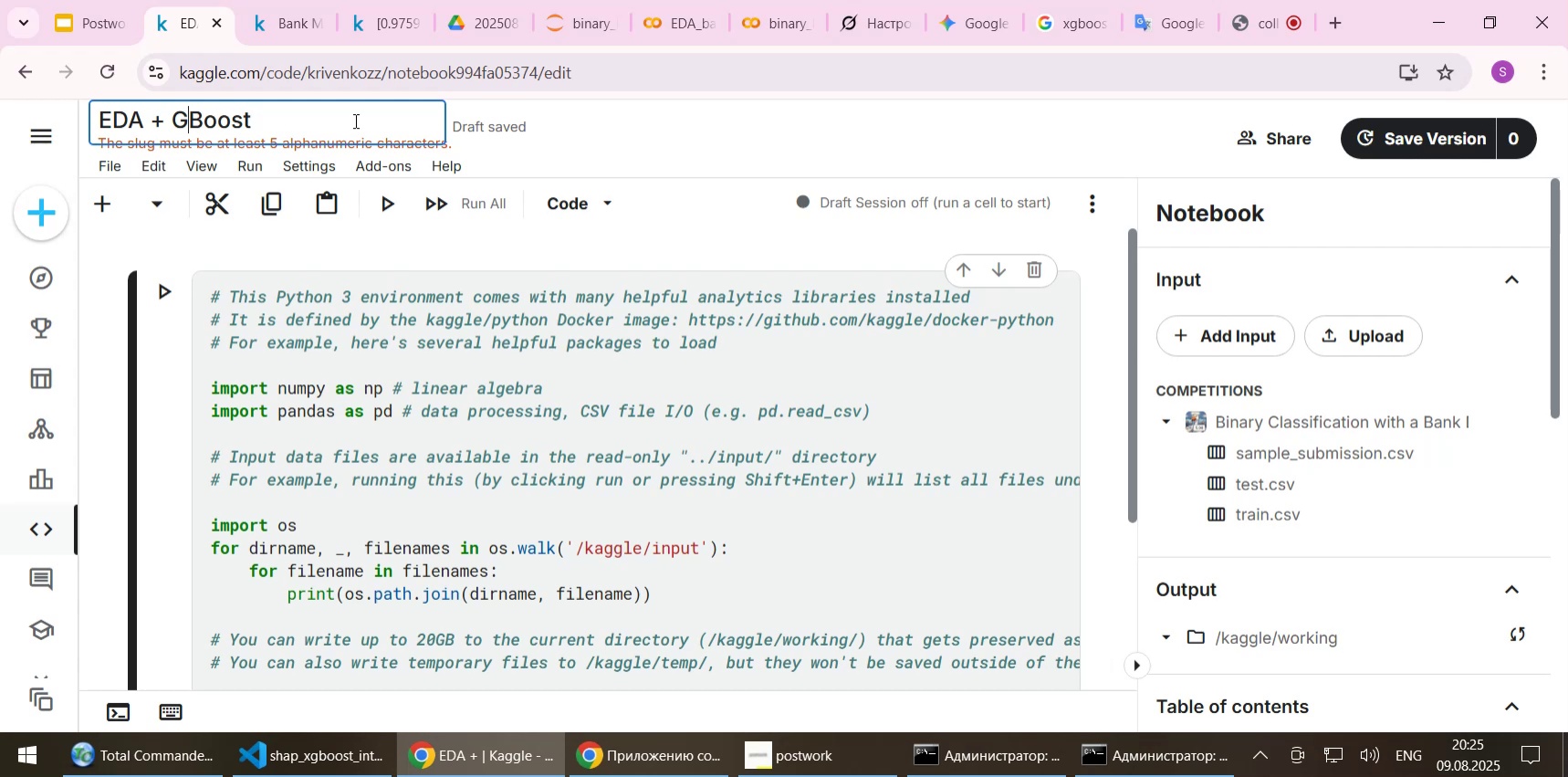 
key(ArrowLeft)
 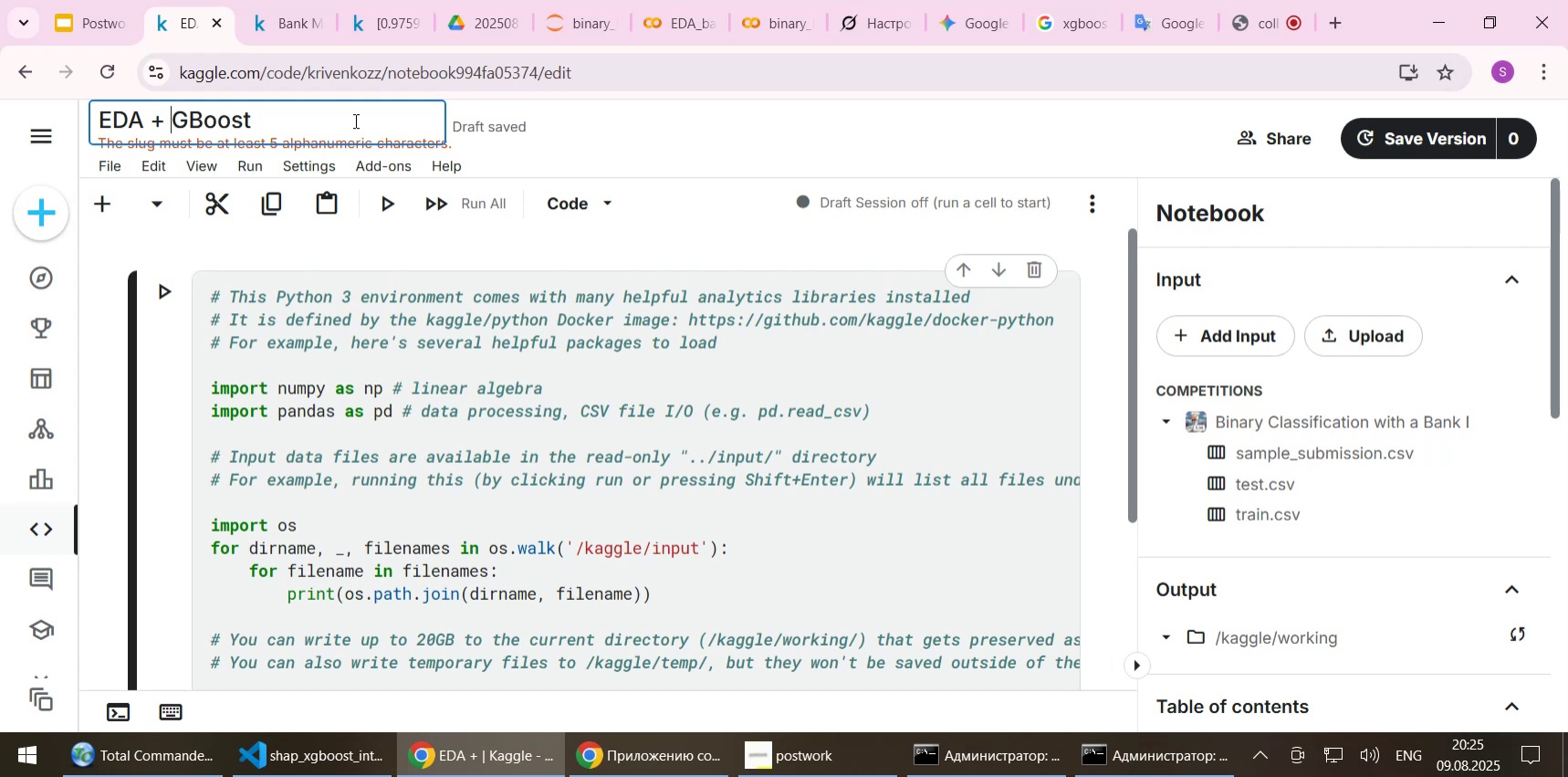 
type(X[End] basele)
key(Backspace)
key(Backspace)
type(line)
 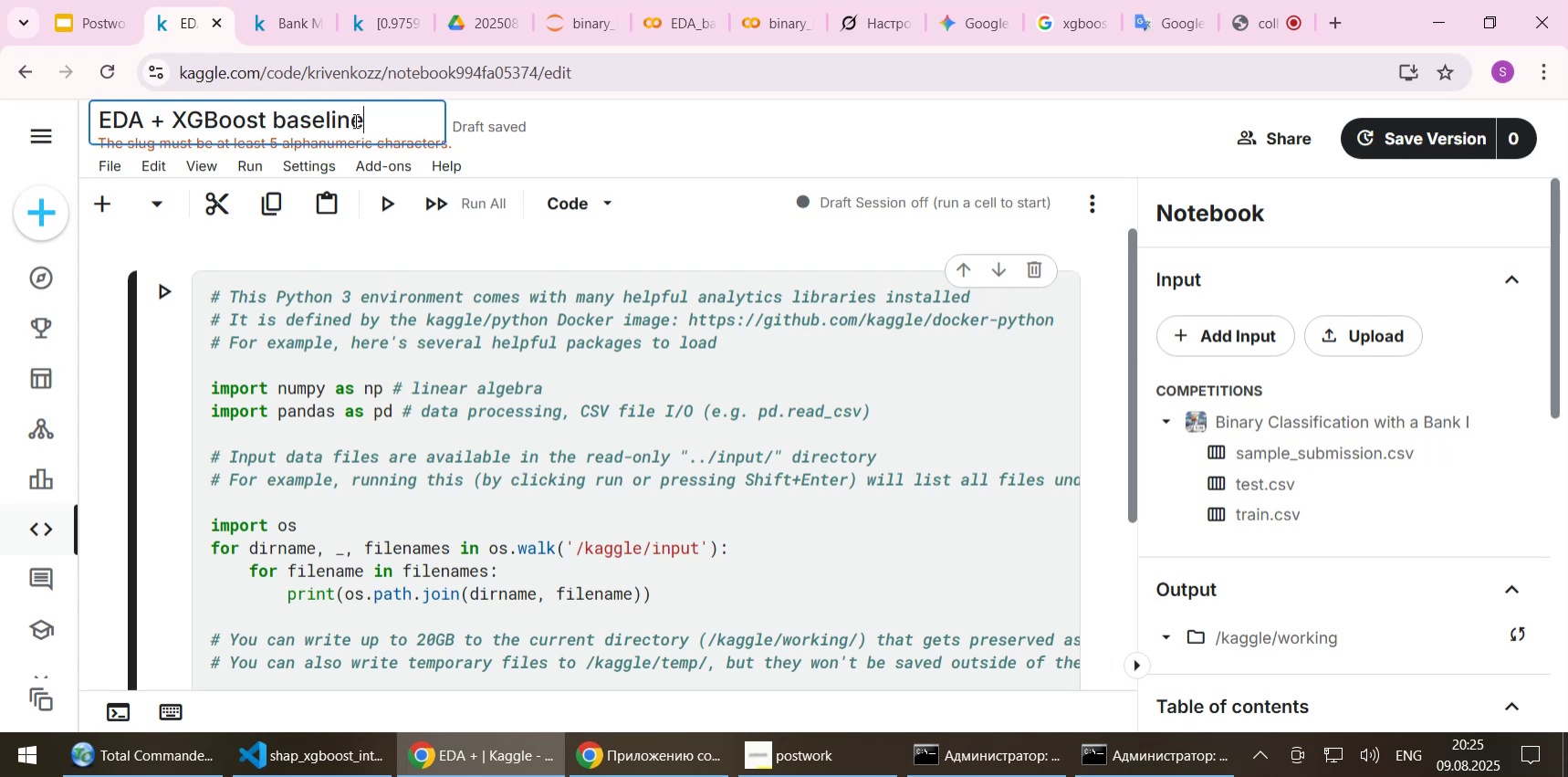 
key(Enter)
 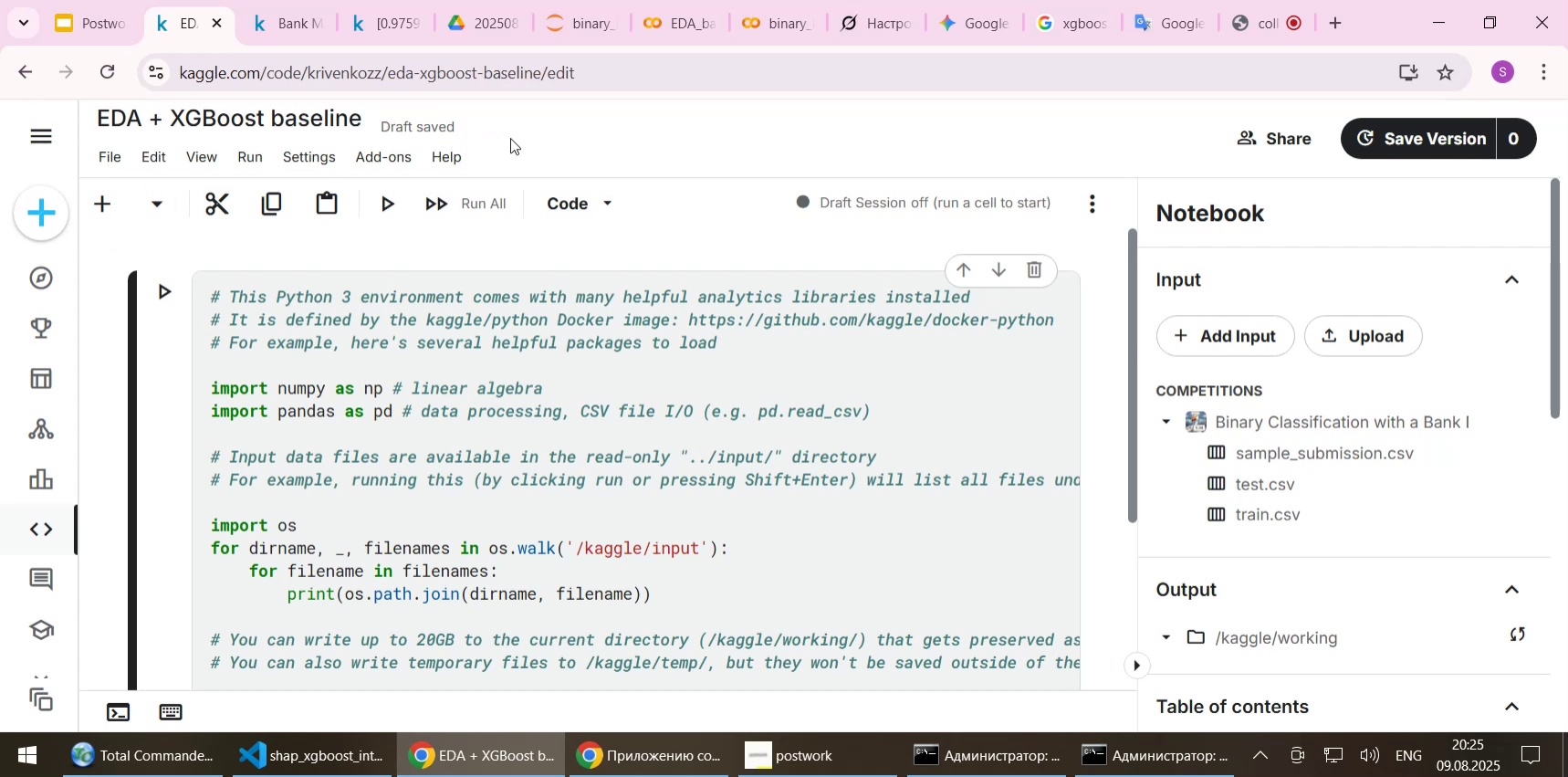 
wait(10.99)
 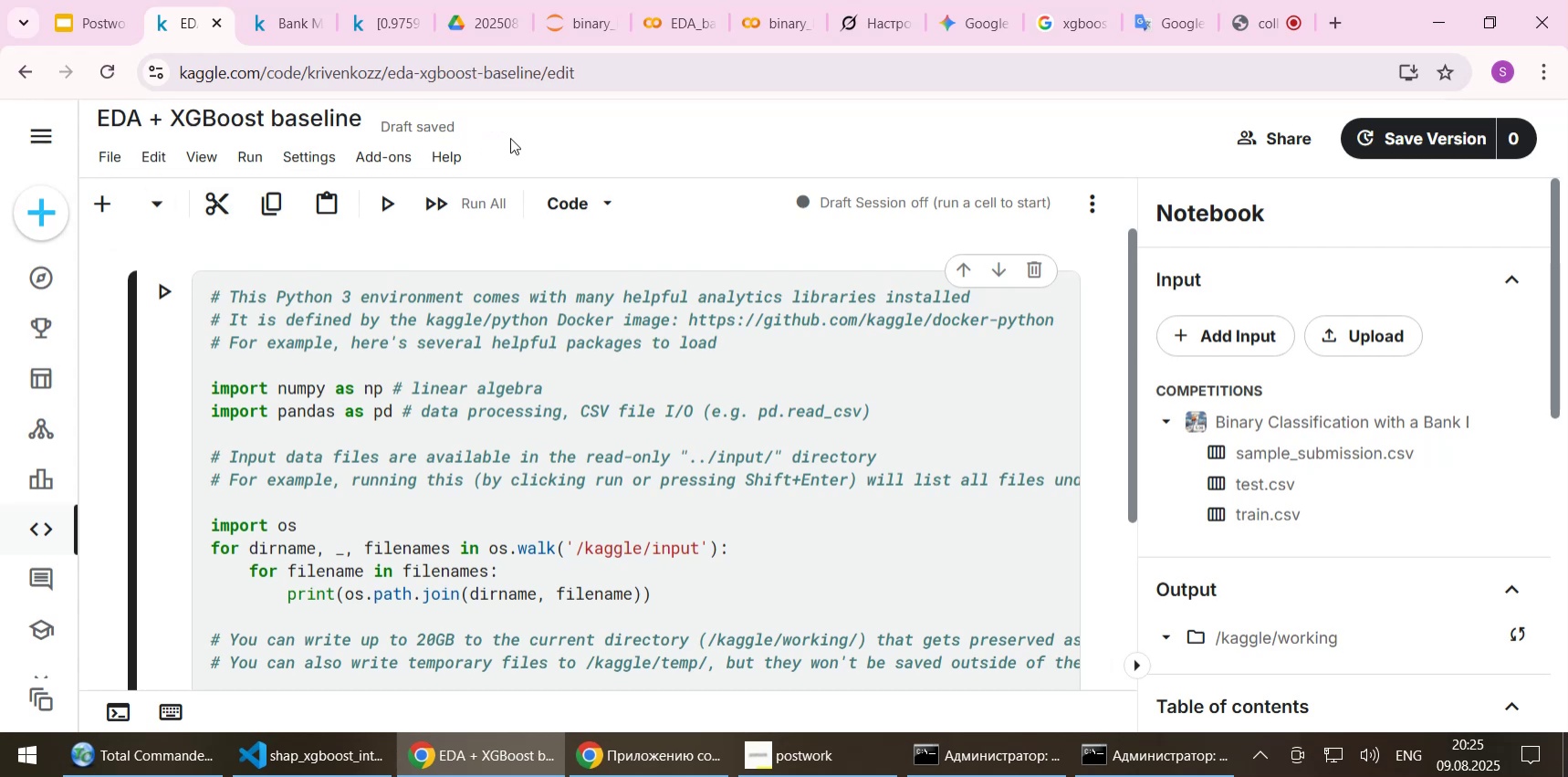 
scroll: coordinate [462, 461], scroll_direction: down, amount: 2.0
 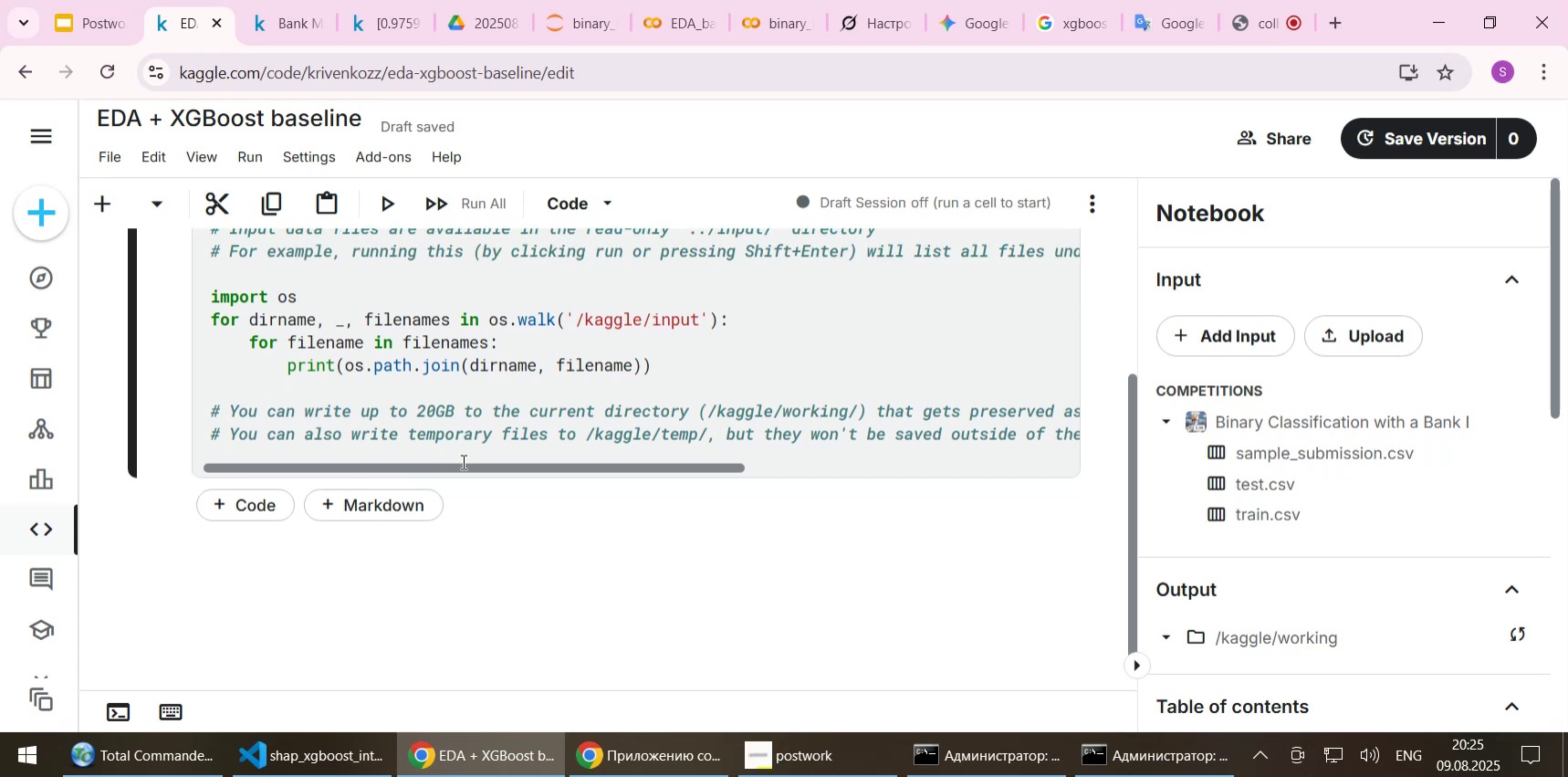 
scroll: coordinate [462, 461], scroll_direction: up, amount: 3.0
 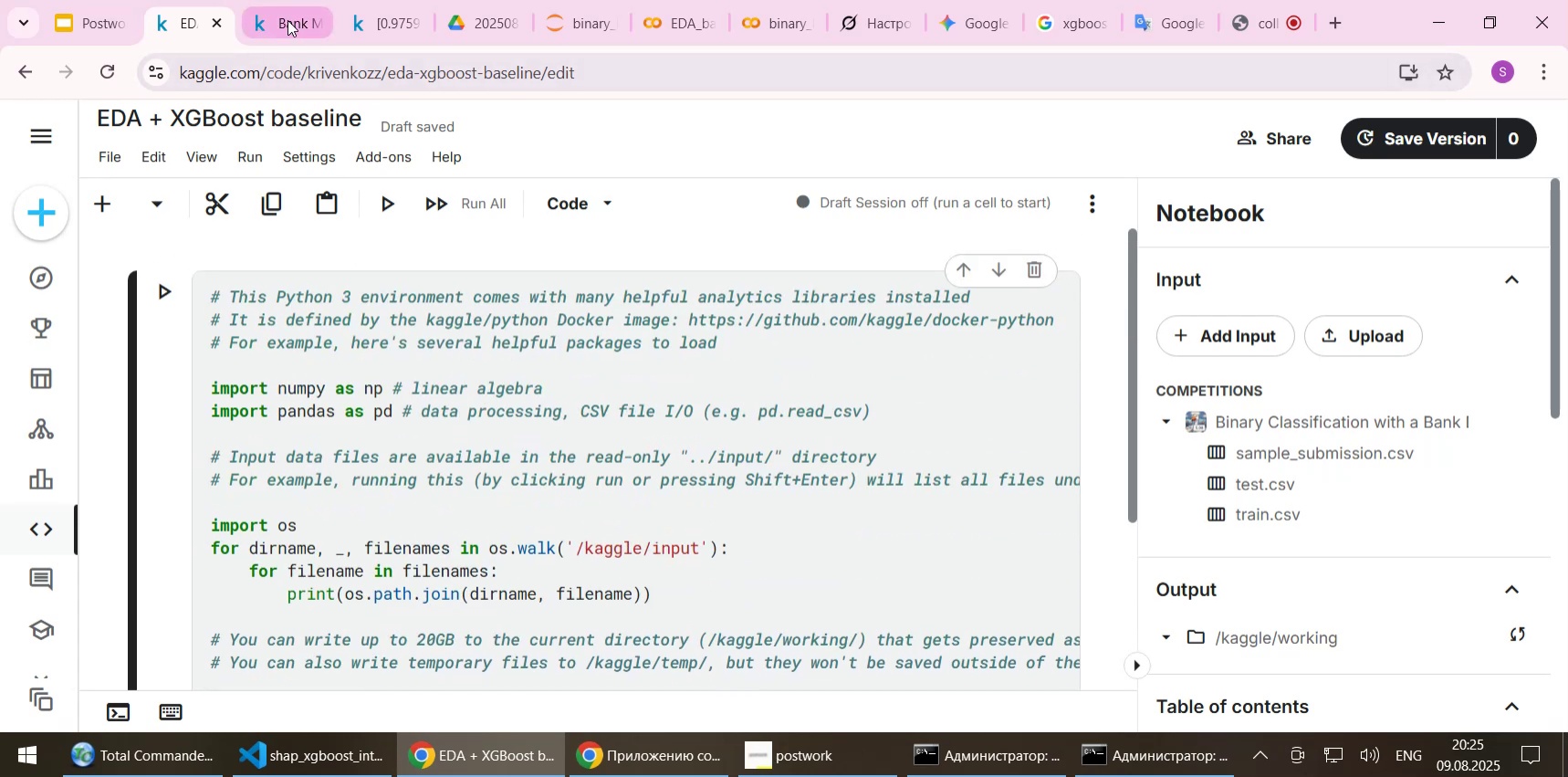 
left_click([287, 20])
 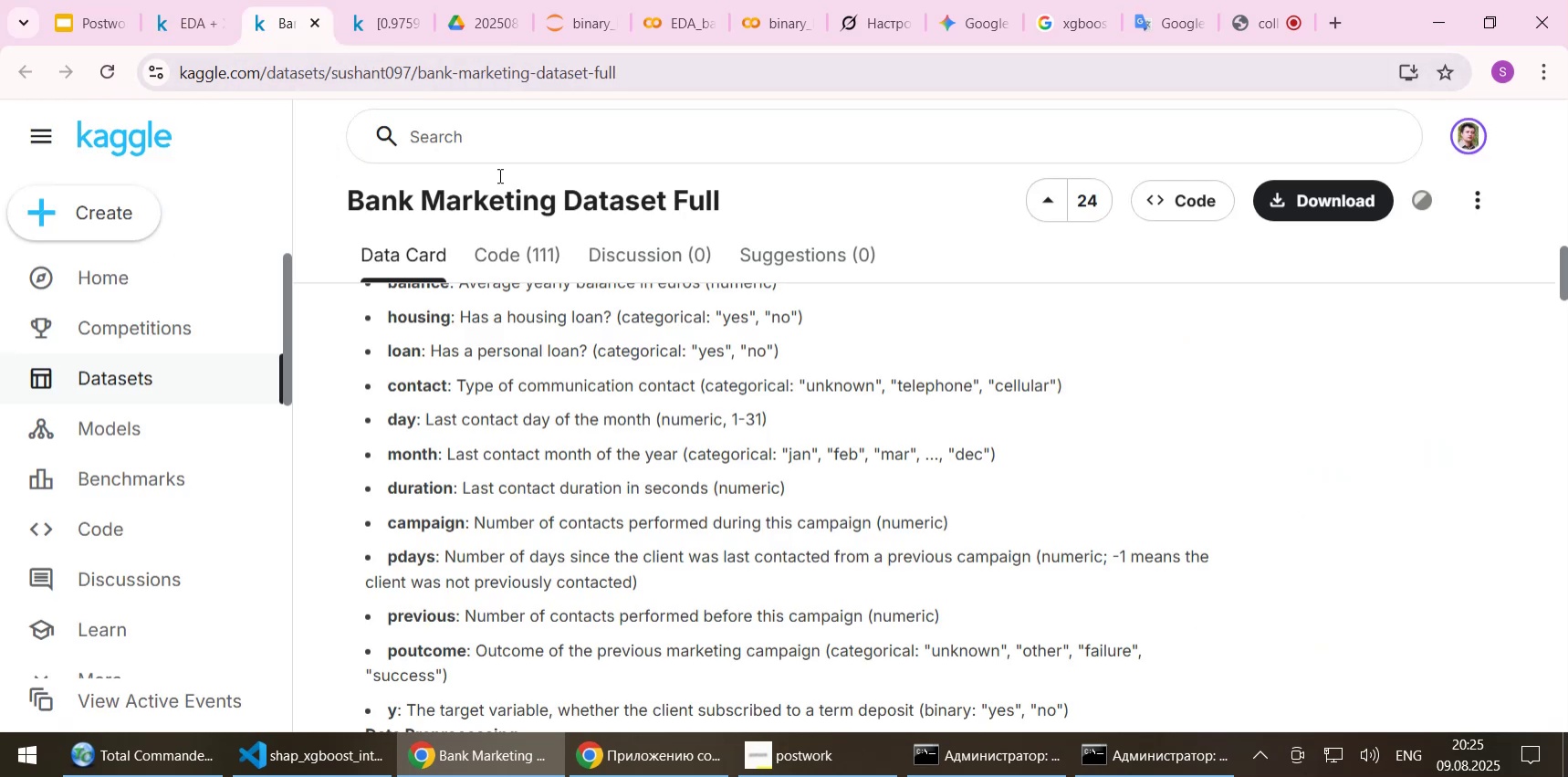 
left_click([198, 23])
 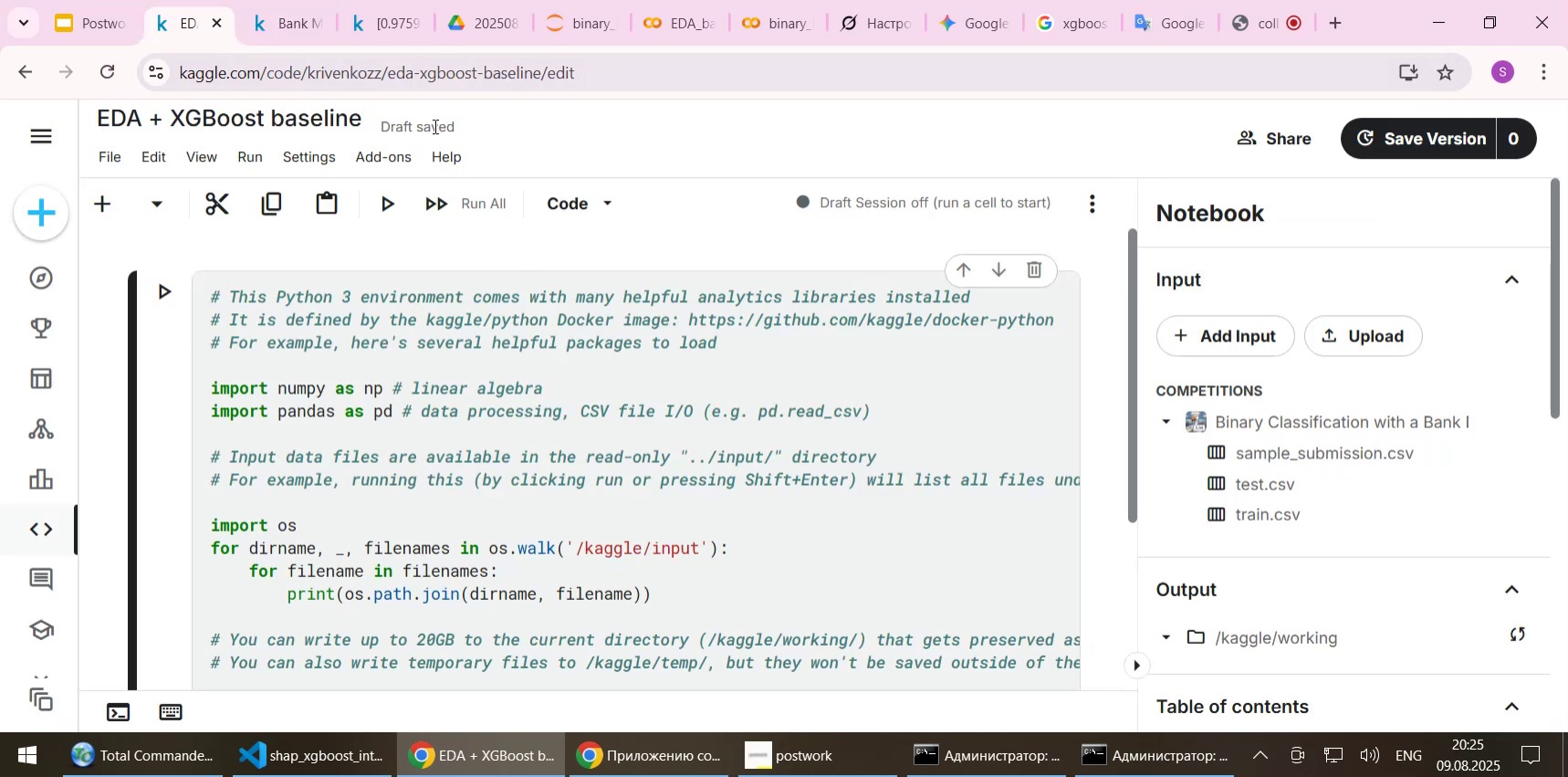 
left_click([301, 5])
 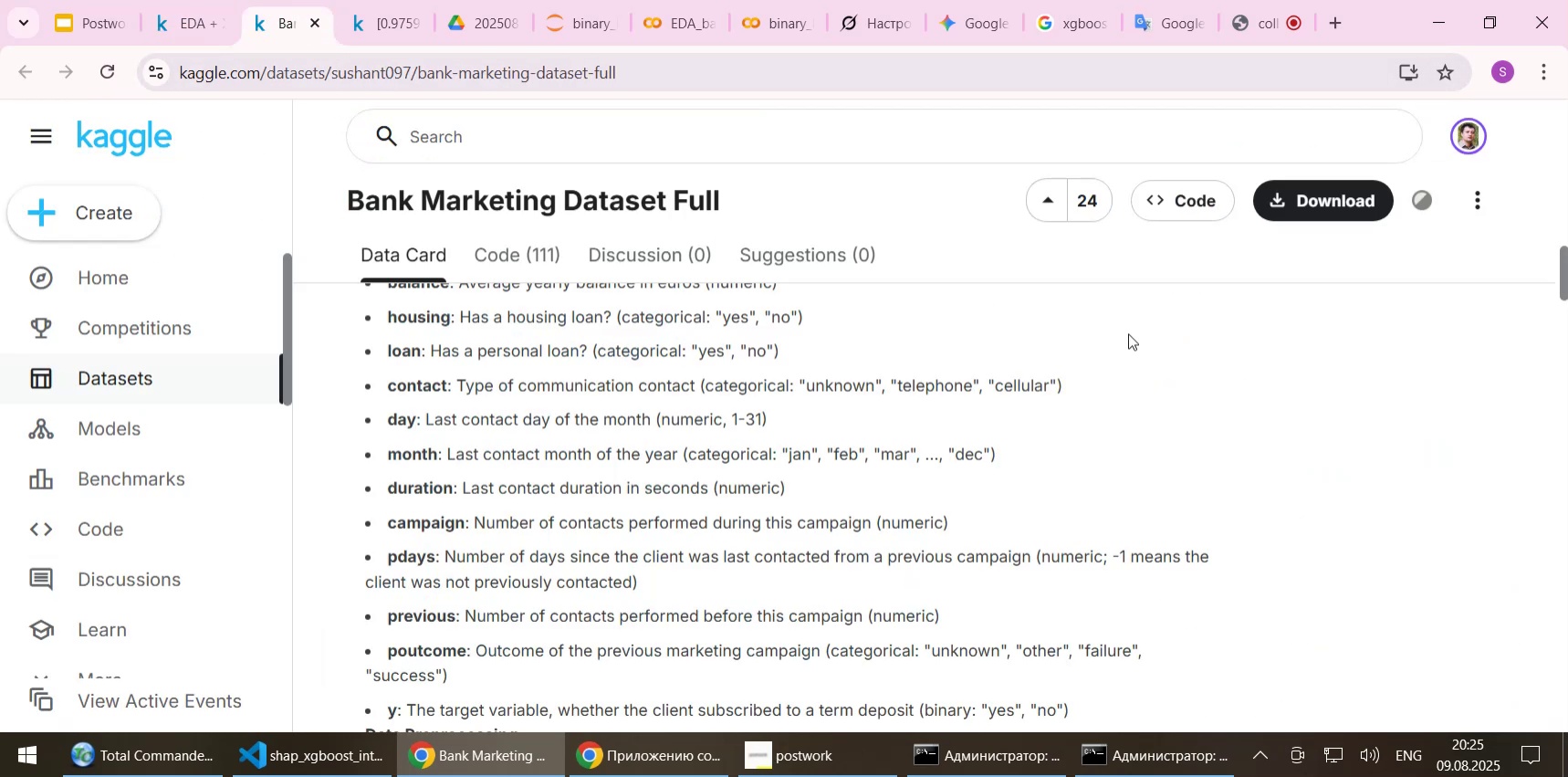 
scroll: coordinate [1301, 297], scroll_direction: up, amount: 15.0
 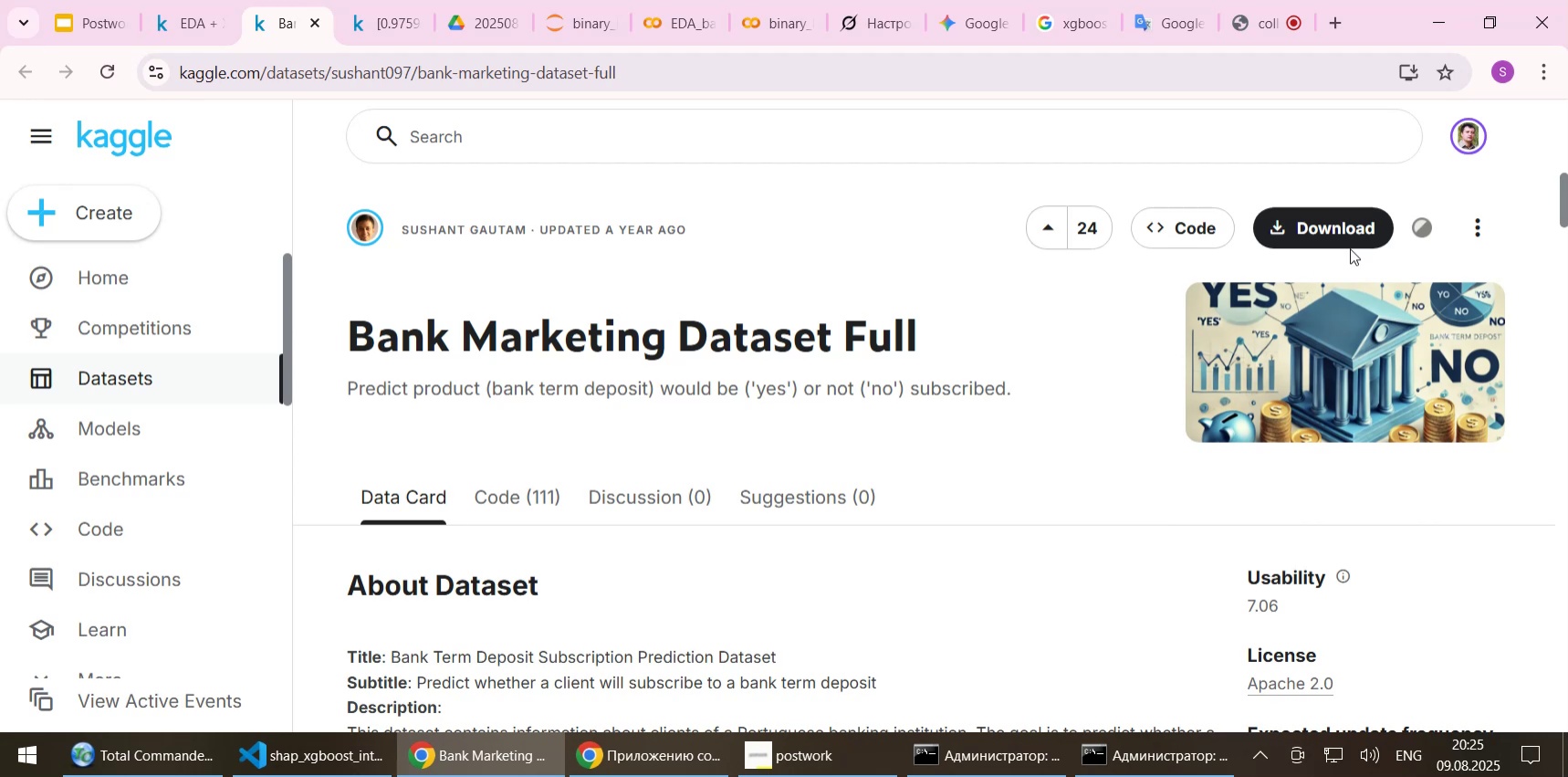 
mouse_move([1484, 237])
 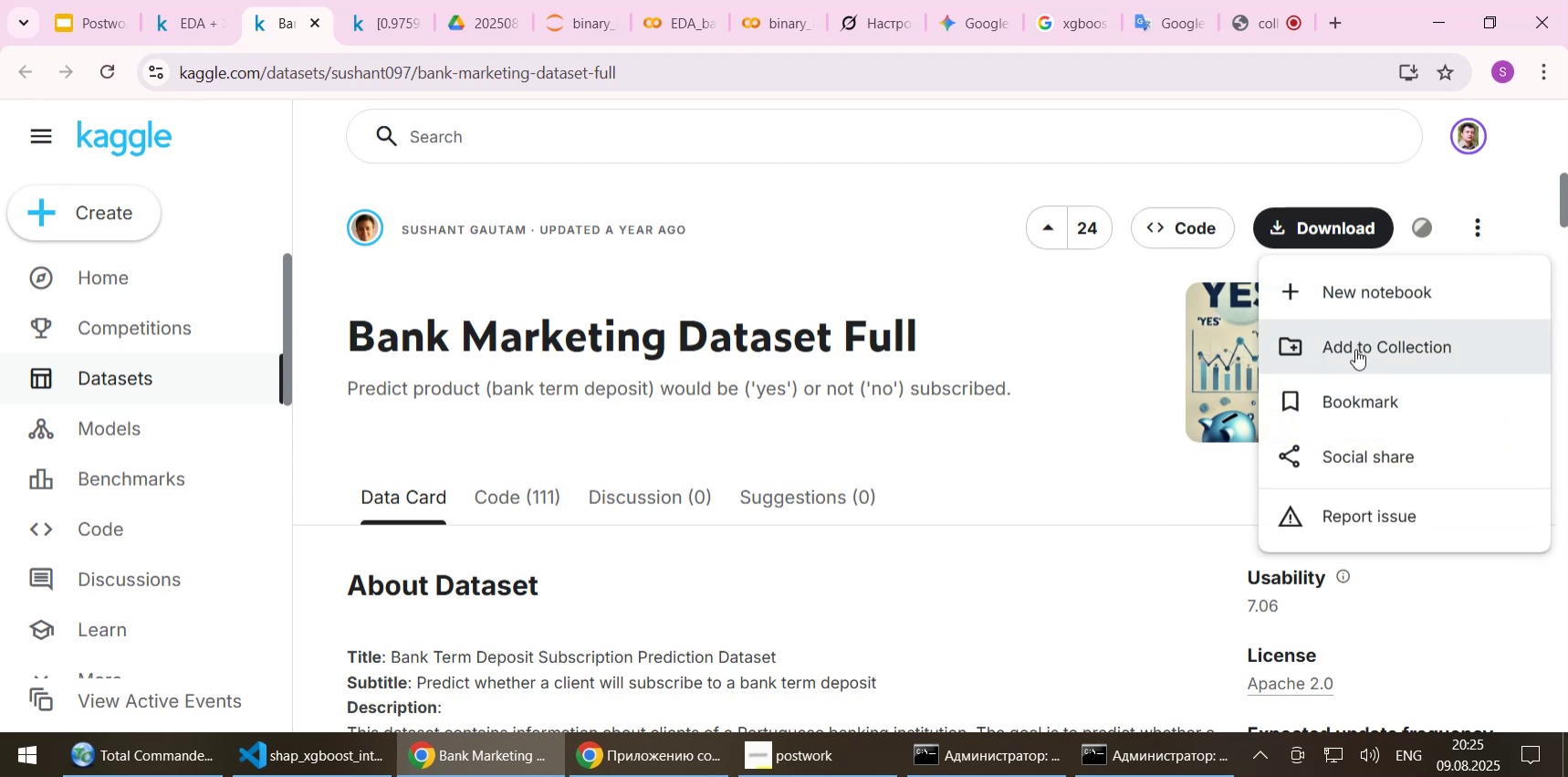 
wait(5.37)
 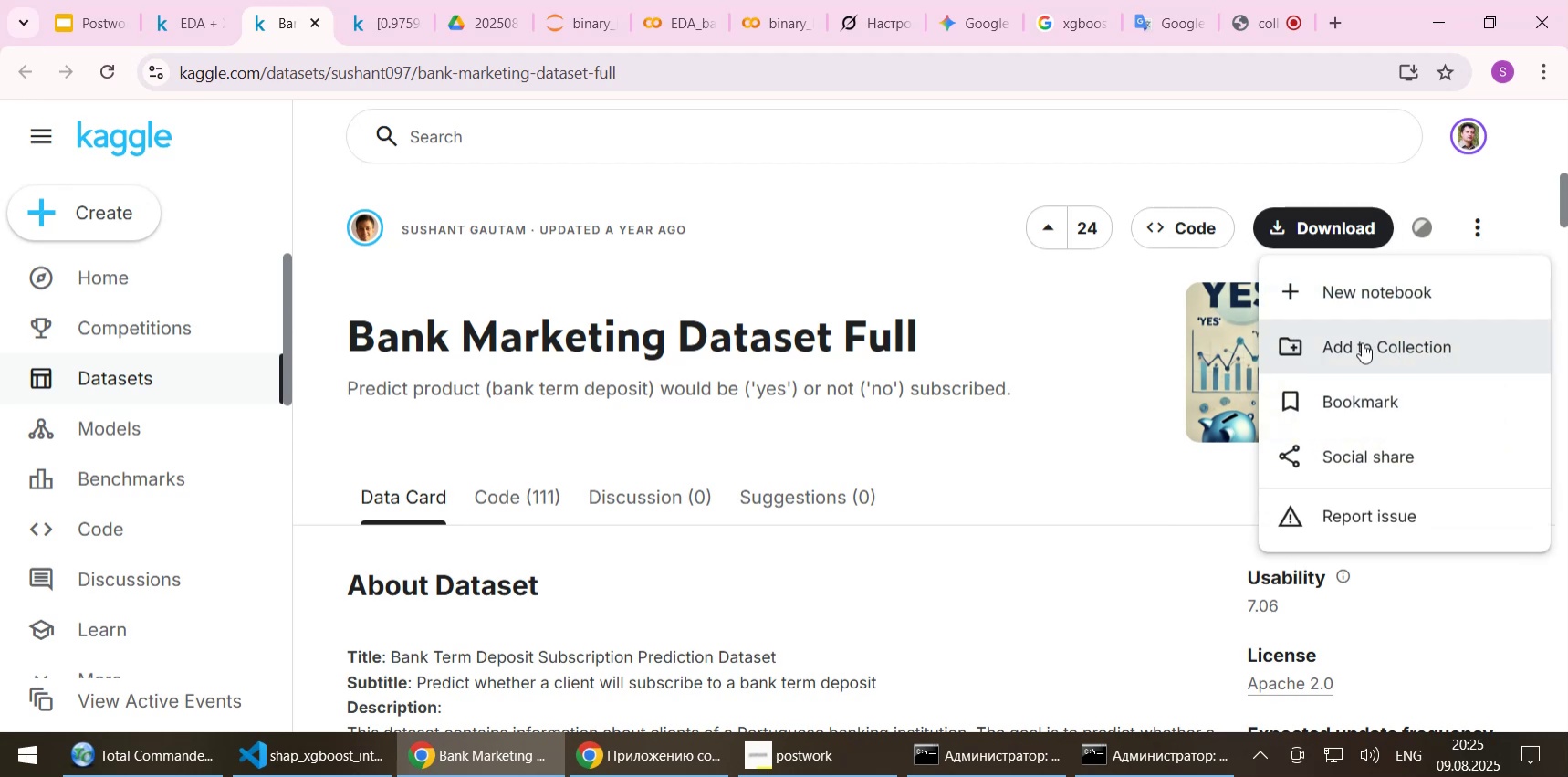 
left_click([1172, 357])
 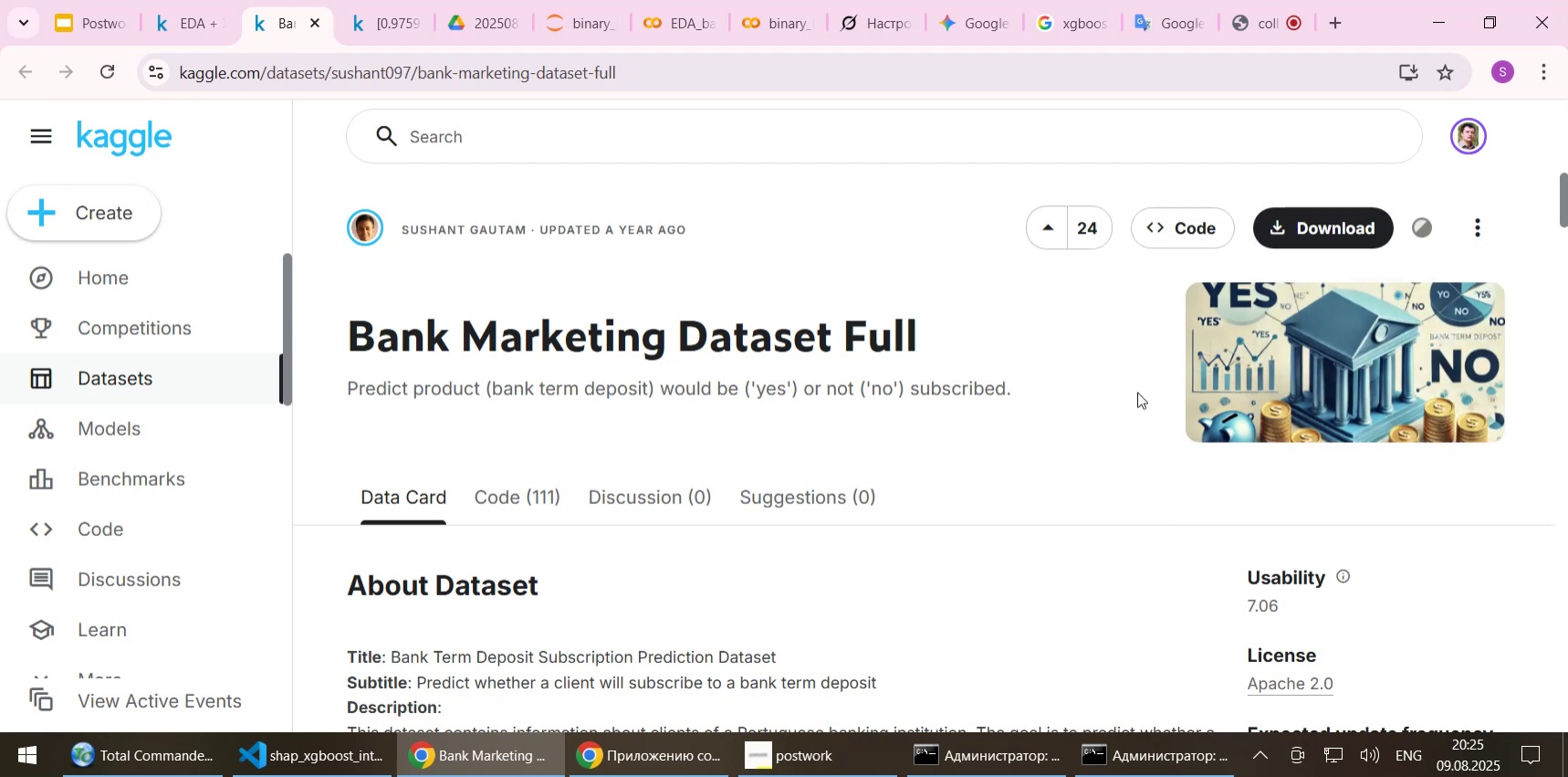 
scroll: coordinate [635, 437], scroll_direction: down, amount: 9.0
 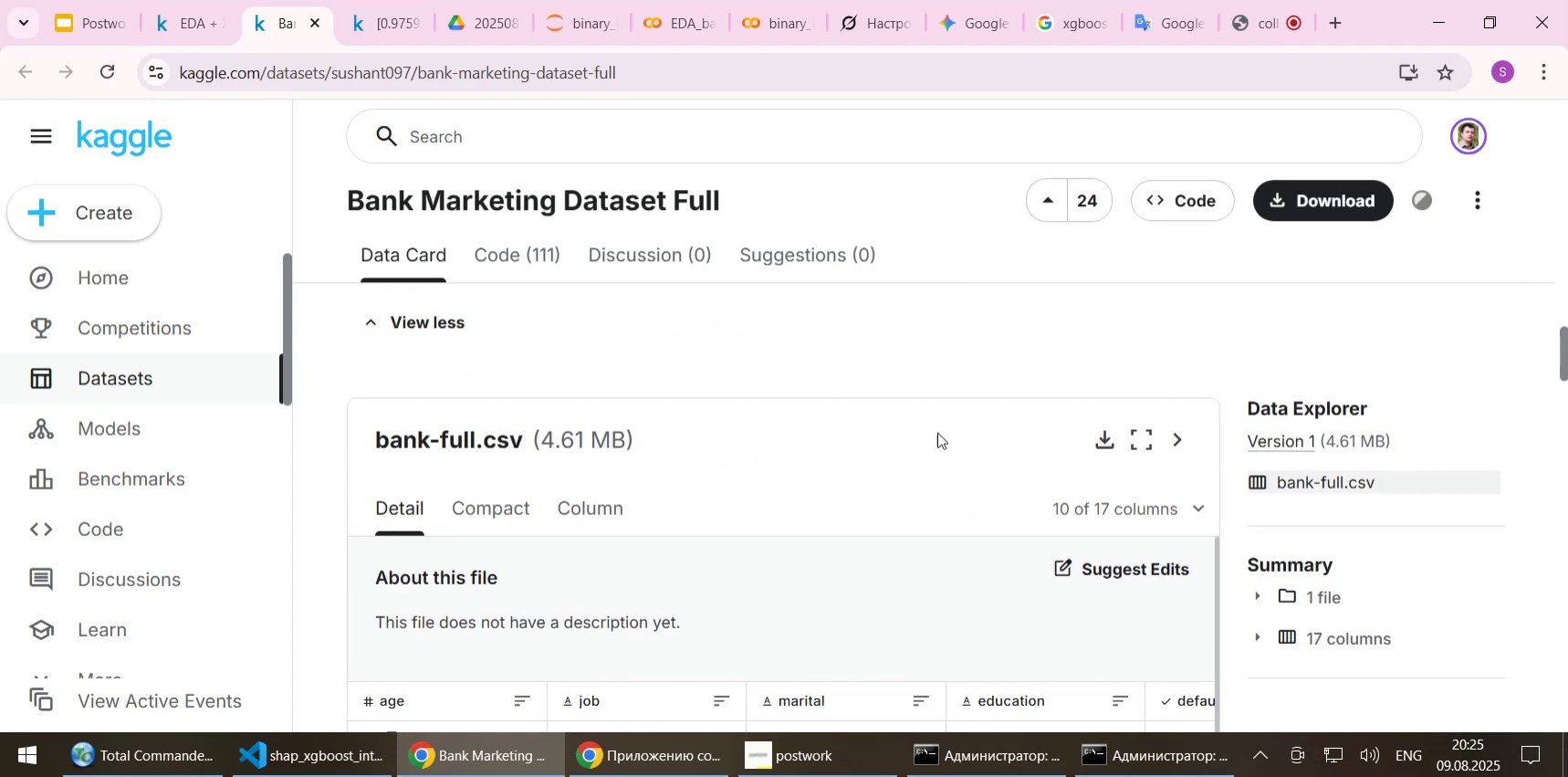 
mouse_move([1124, 443])
 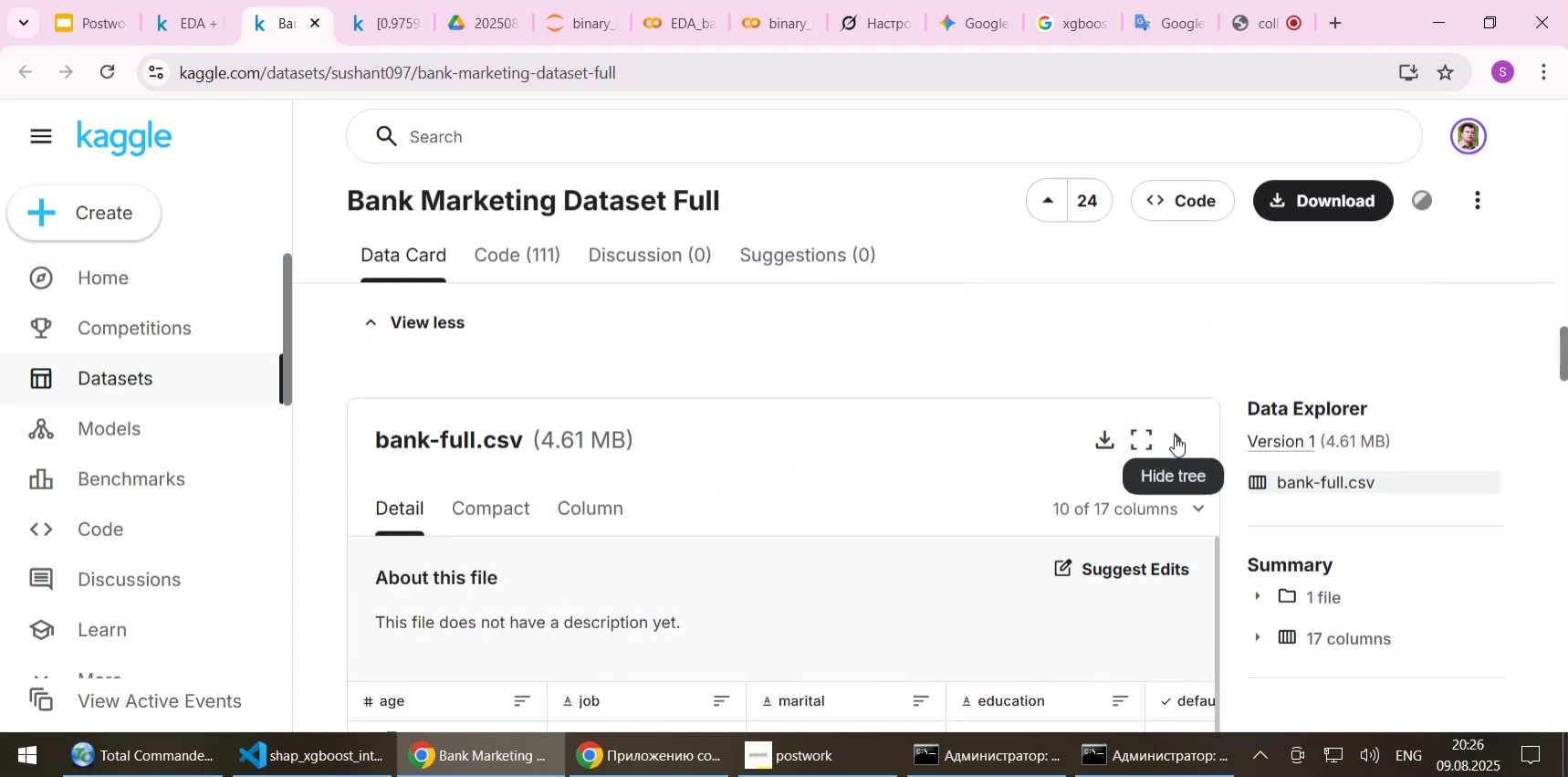 
left_click([1175, 436])
 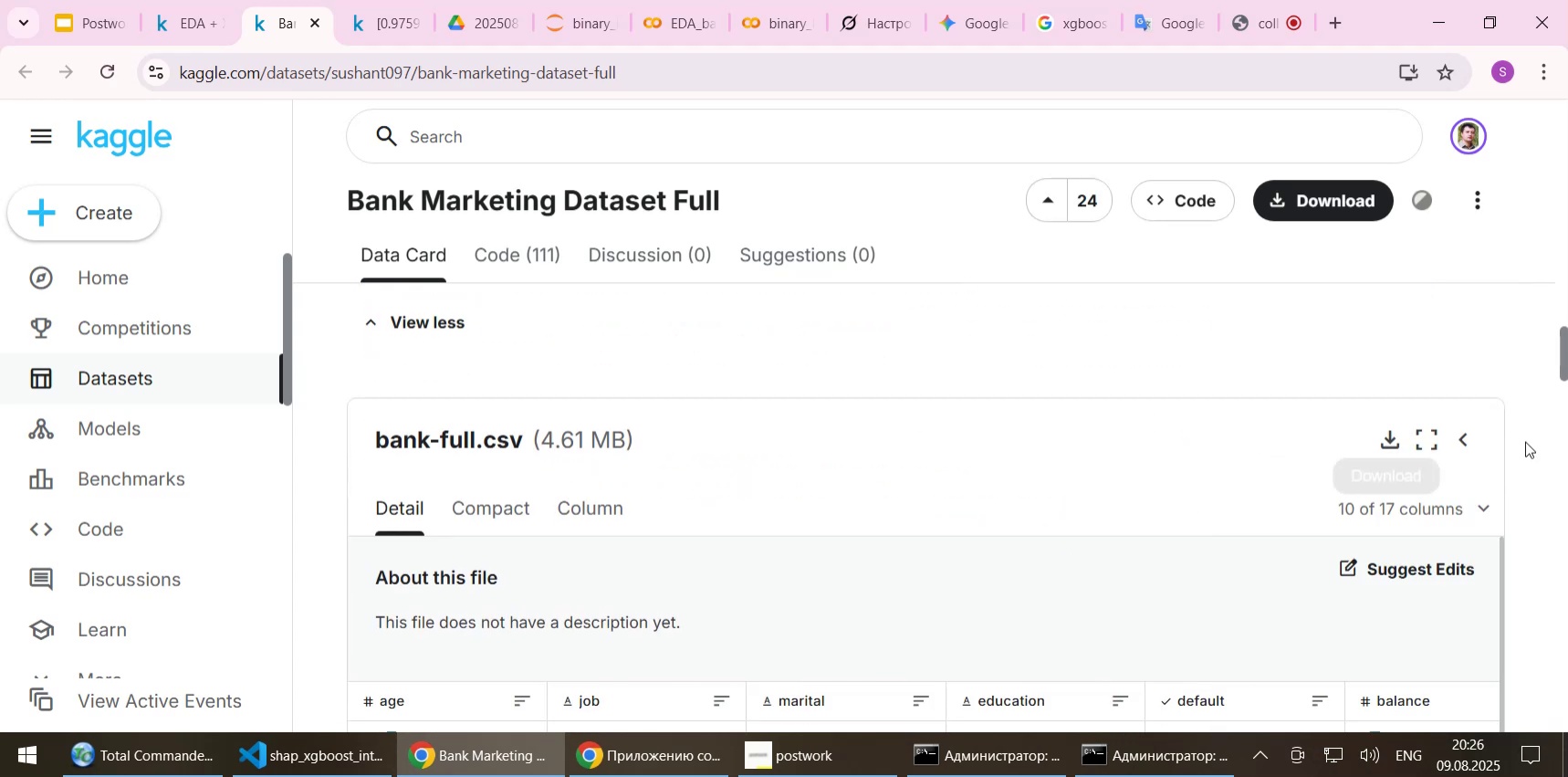 
left_click([1458, 437])
 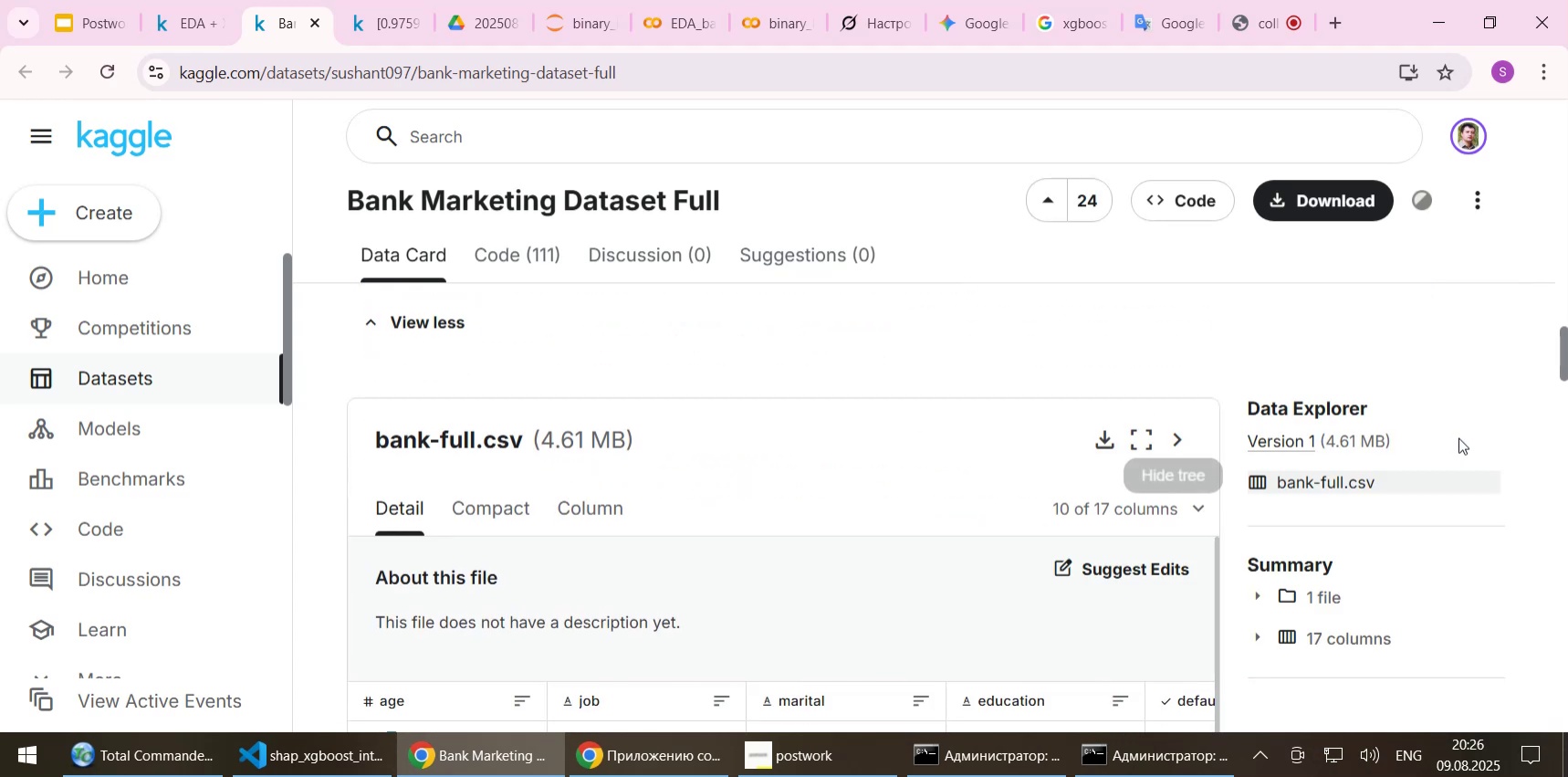 
mouse_move([1368, 483])
 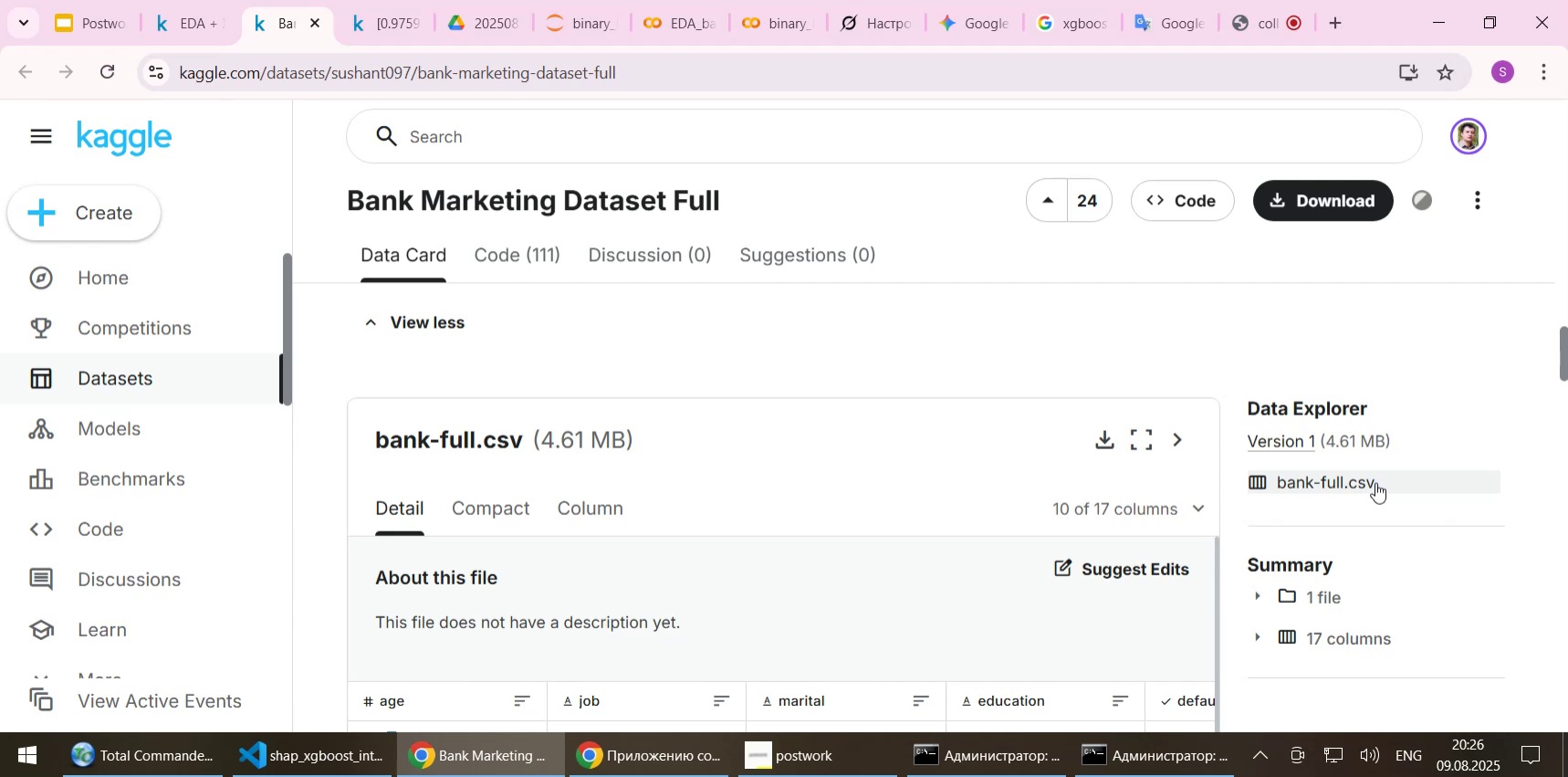 
left_click([1375, 482])
 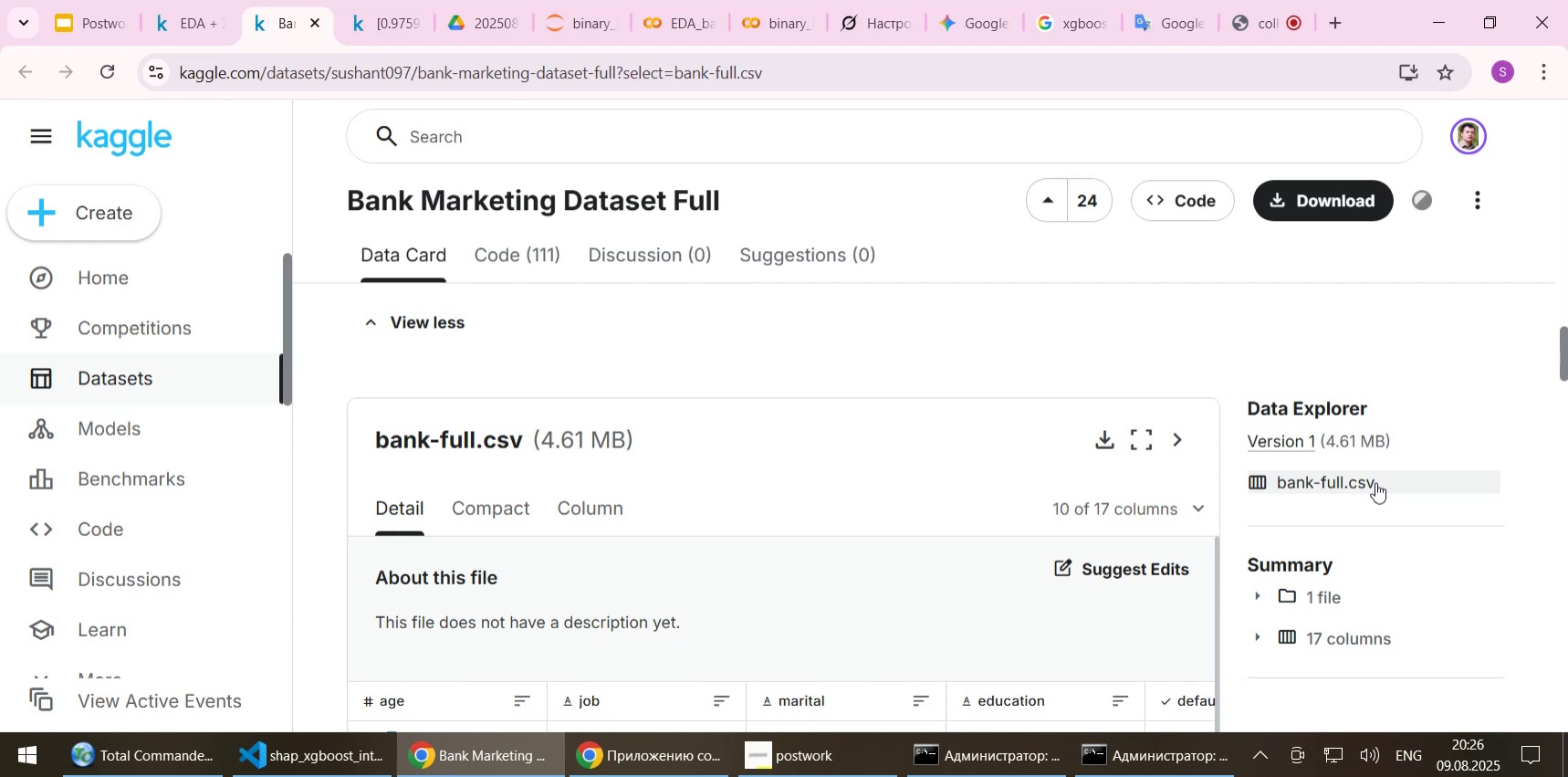 
right_click([1375, 482])
 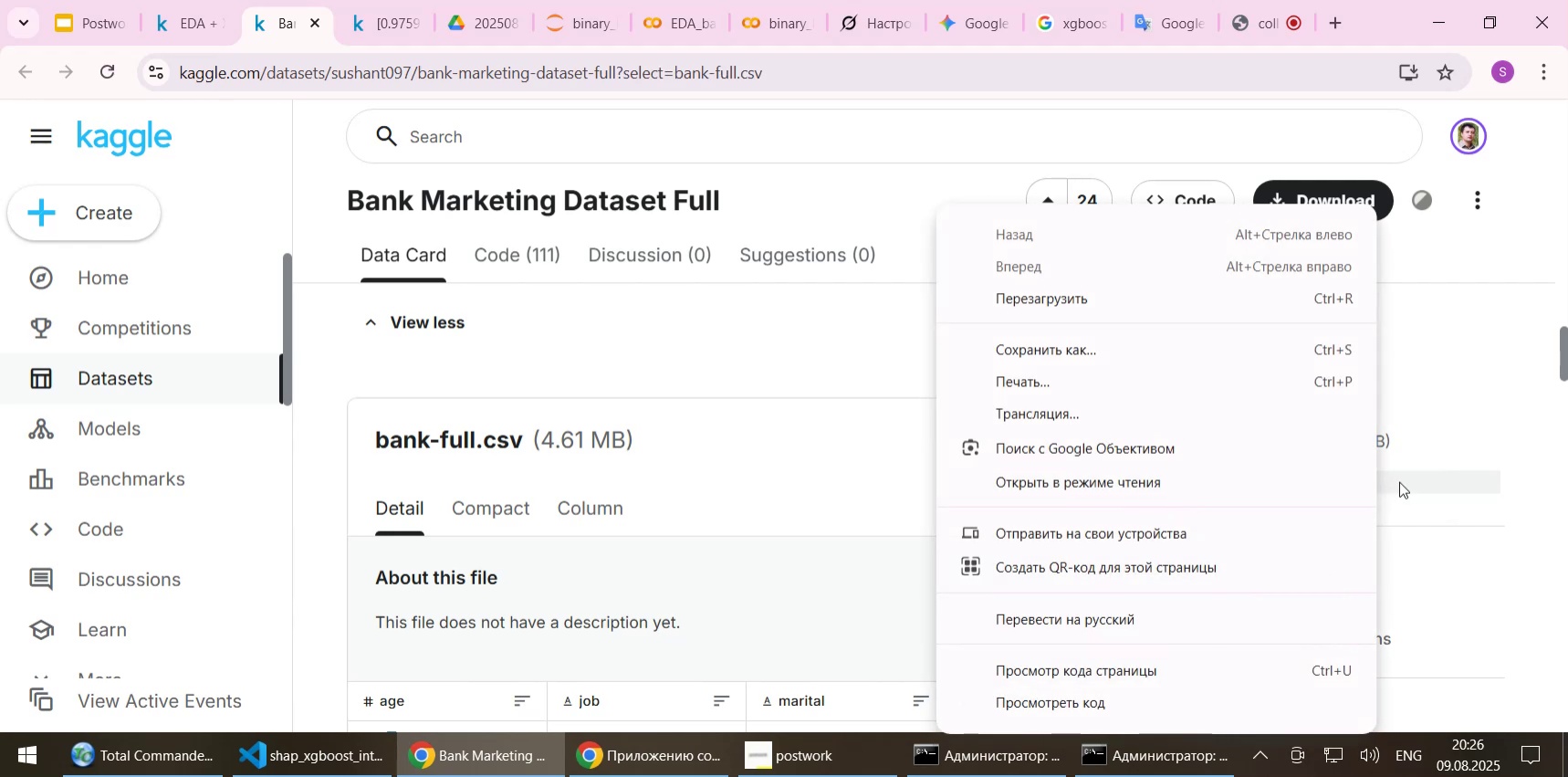 
left_click([1399, 481])
 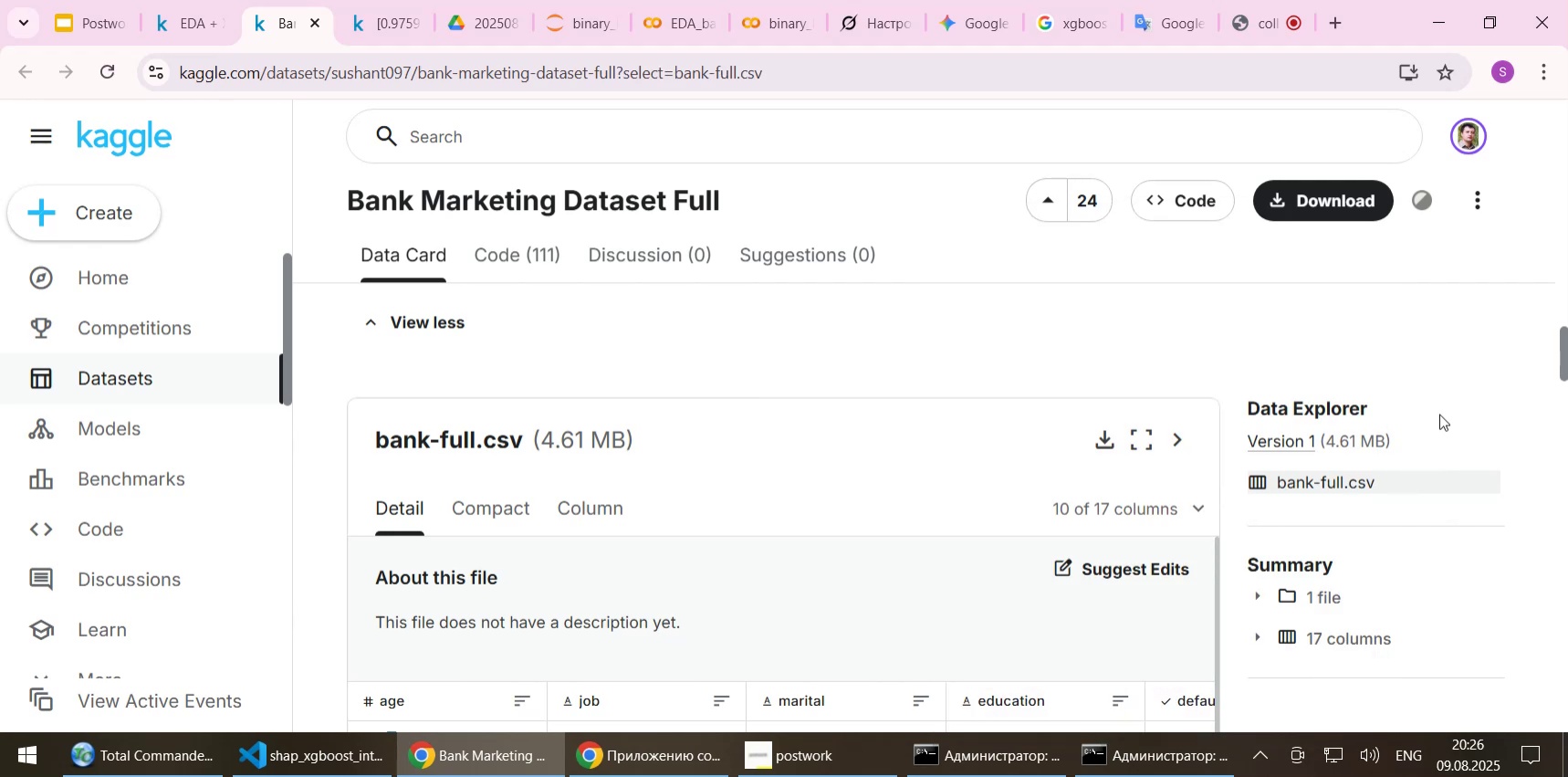 
scroll: coordinate [1044, 366], scroll_direction: up, amount: 20.0
 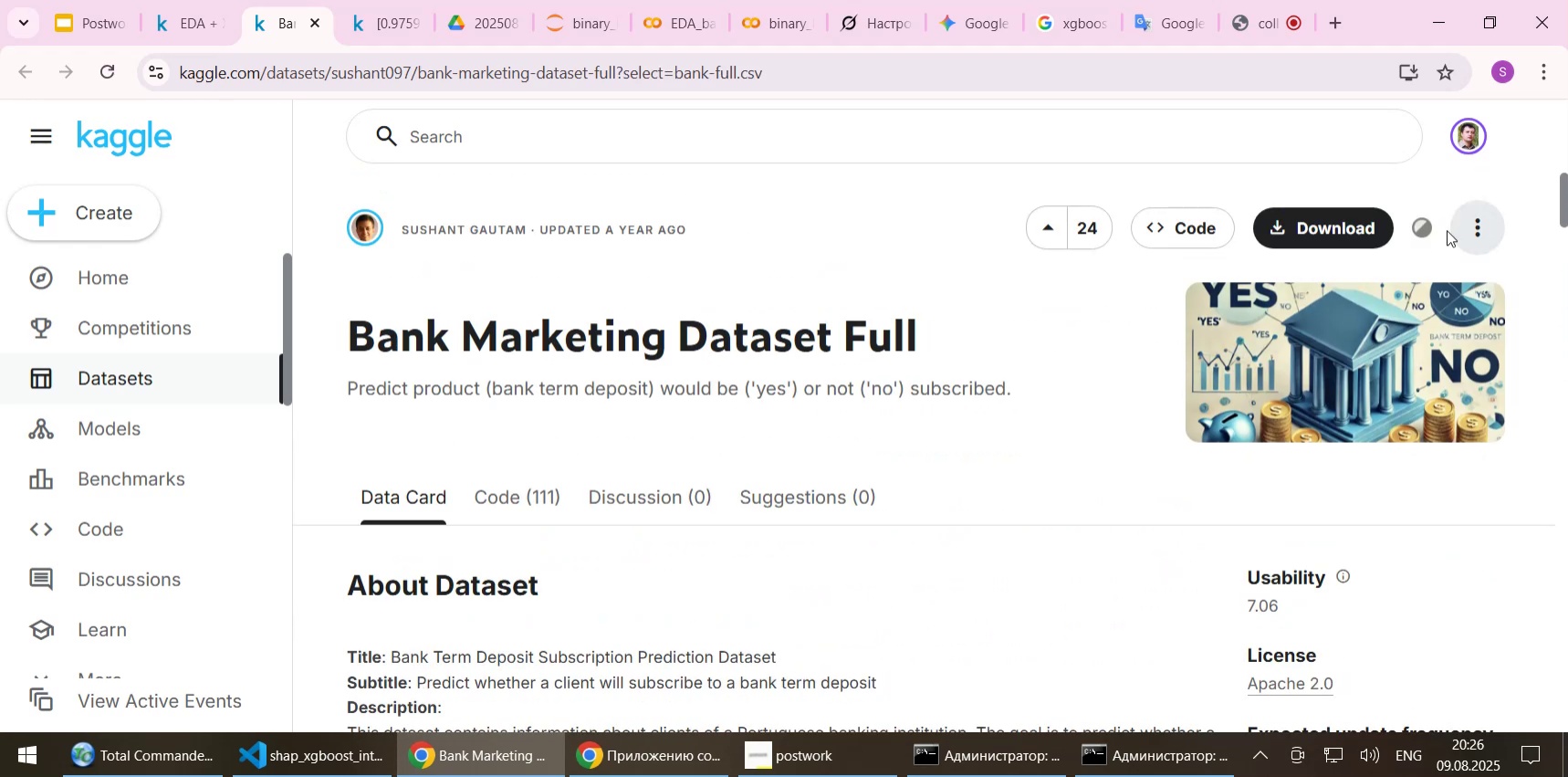 
left_click([1503, 219])
 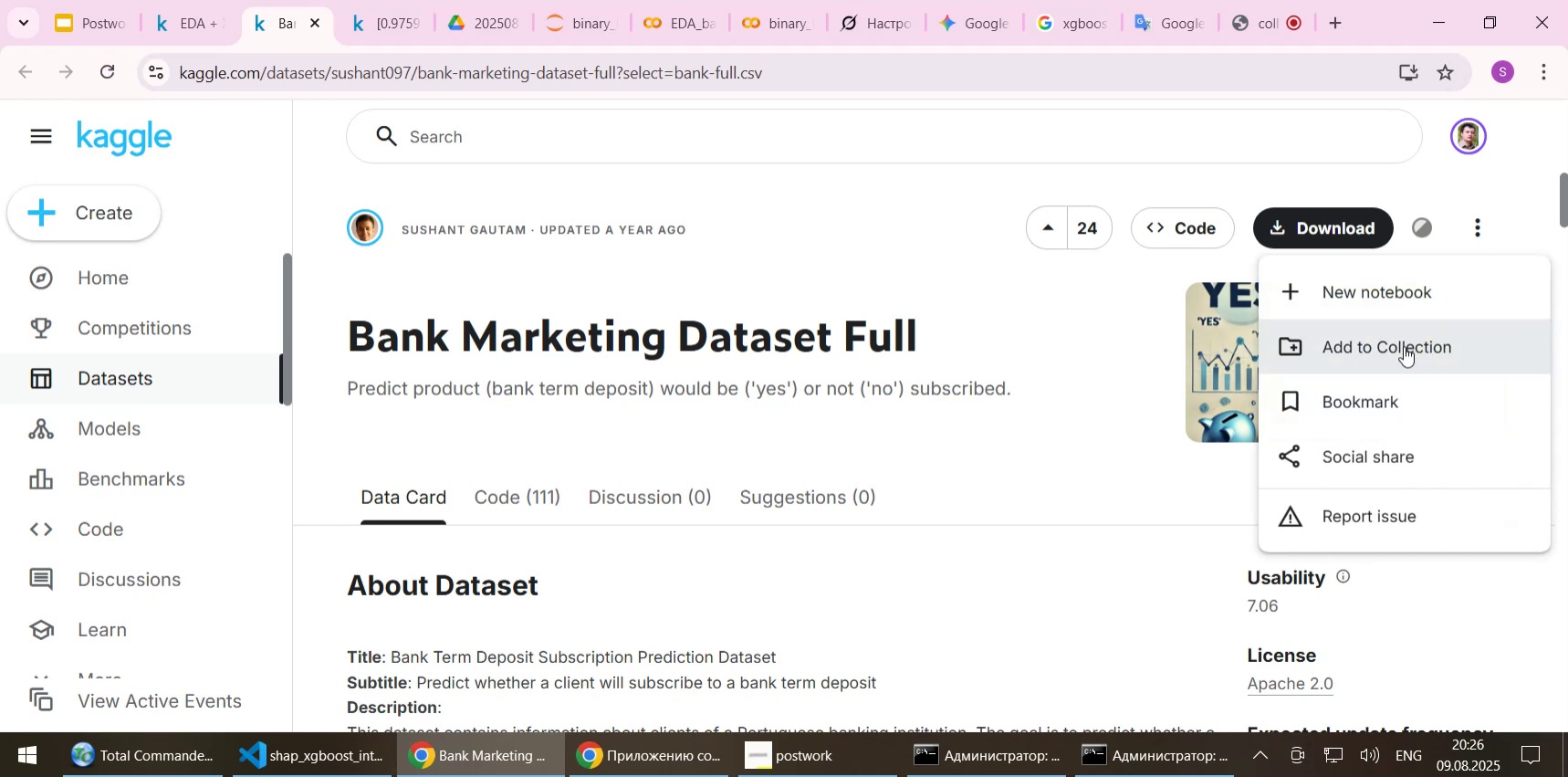 
left_click([1404, 346])
 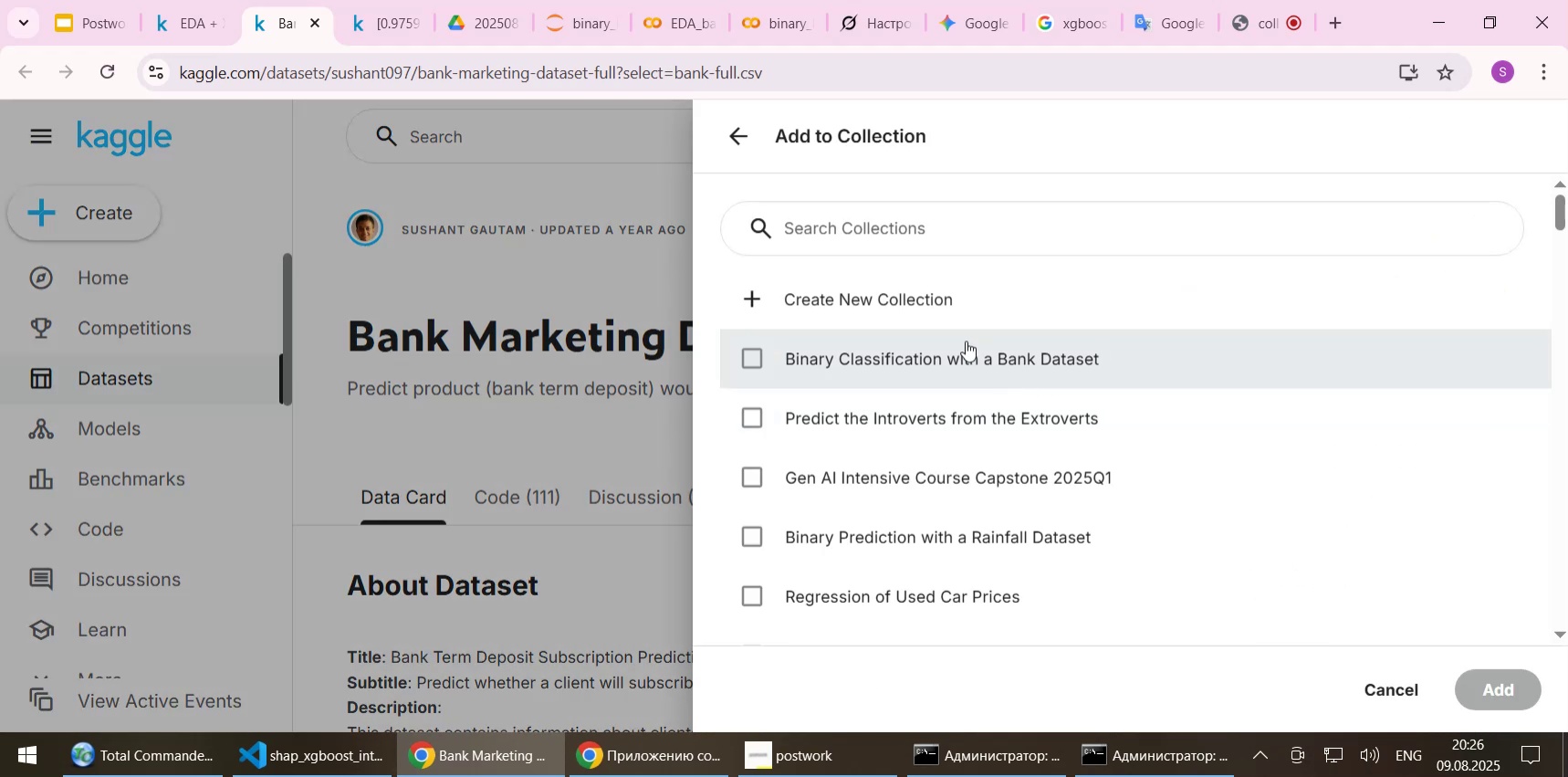 
wait(7.3)
 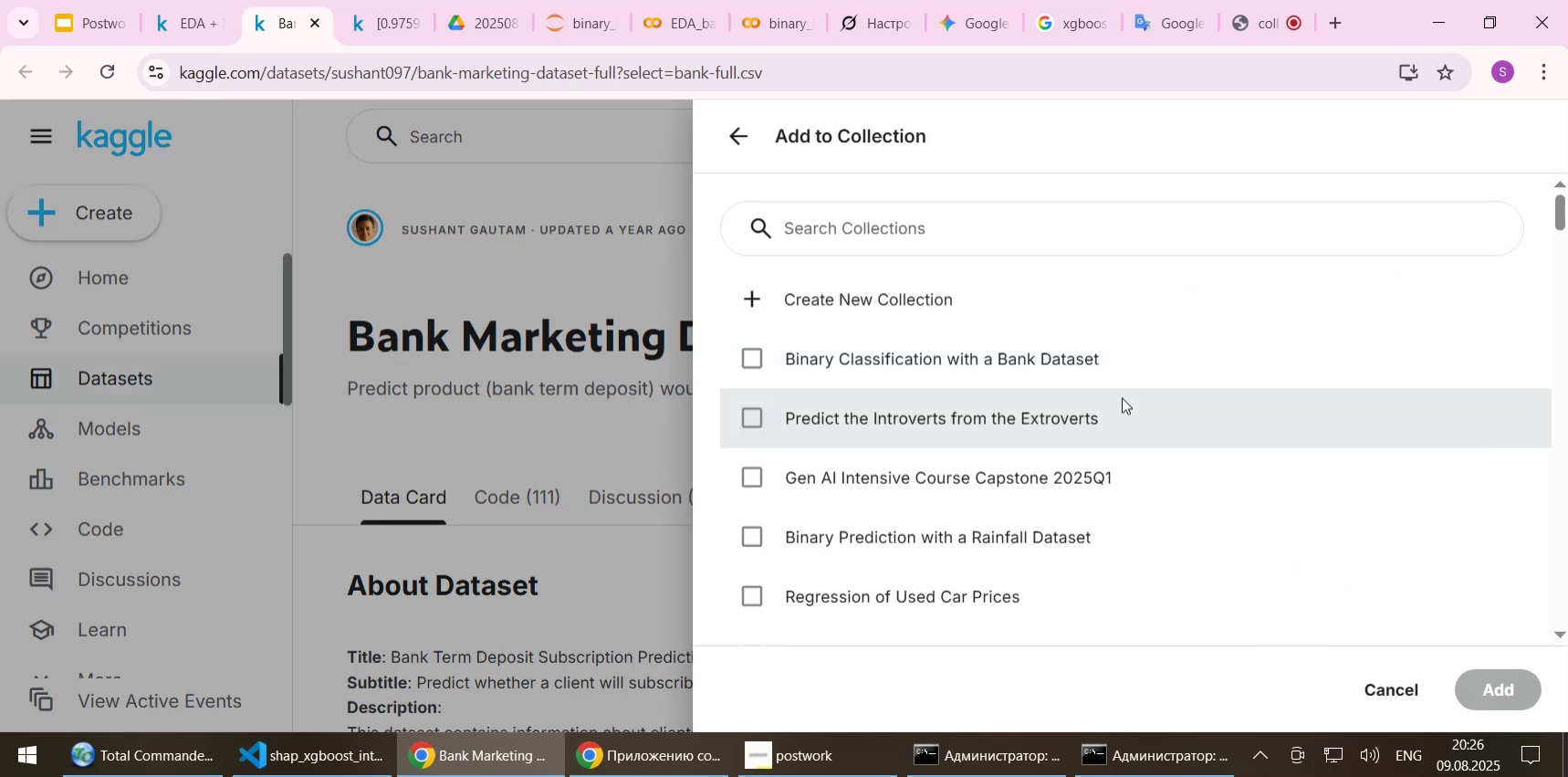 
left_click([754, 352])
 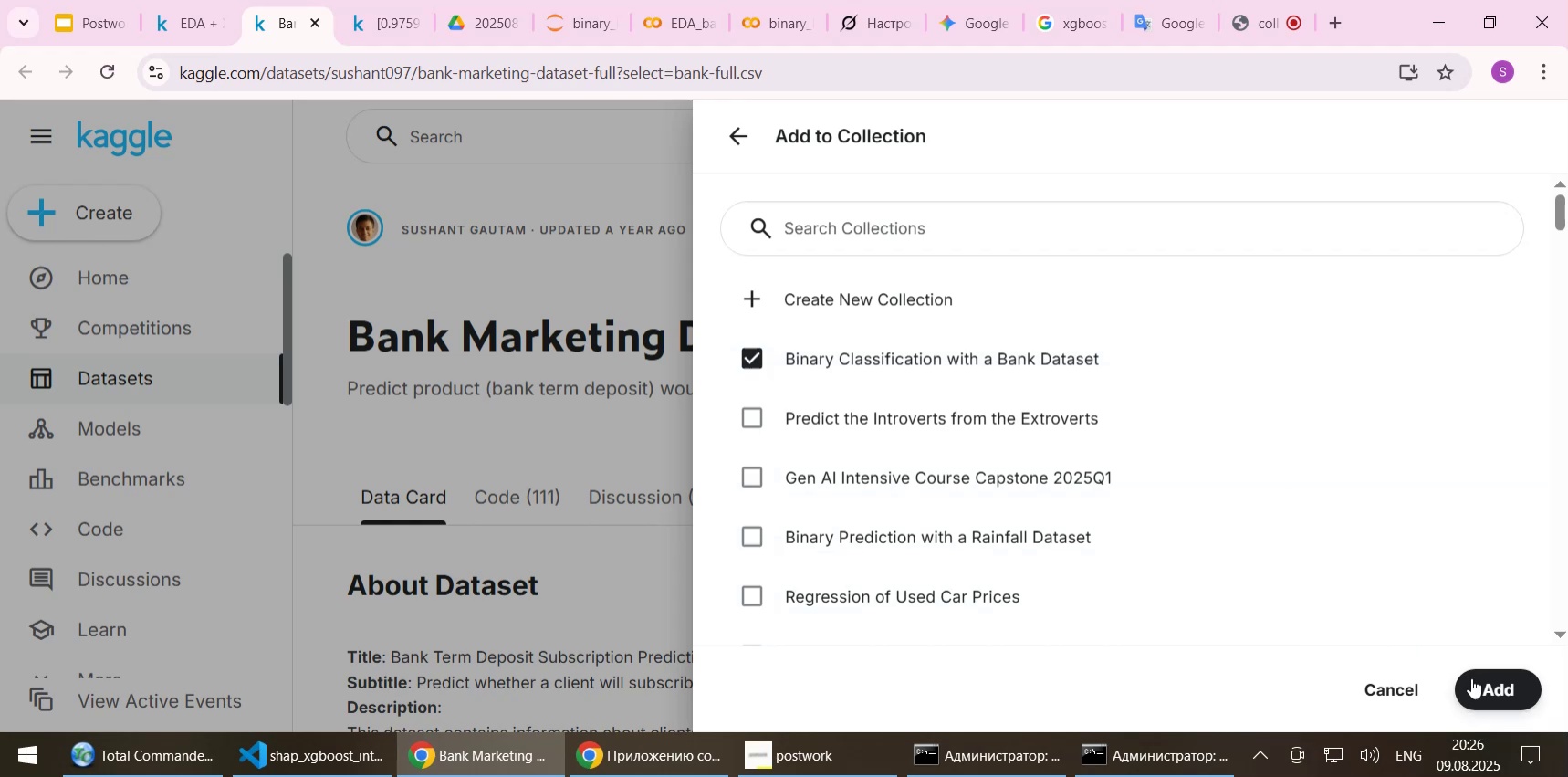 
wait(5.17)
 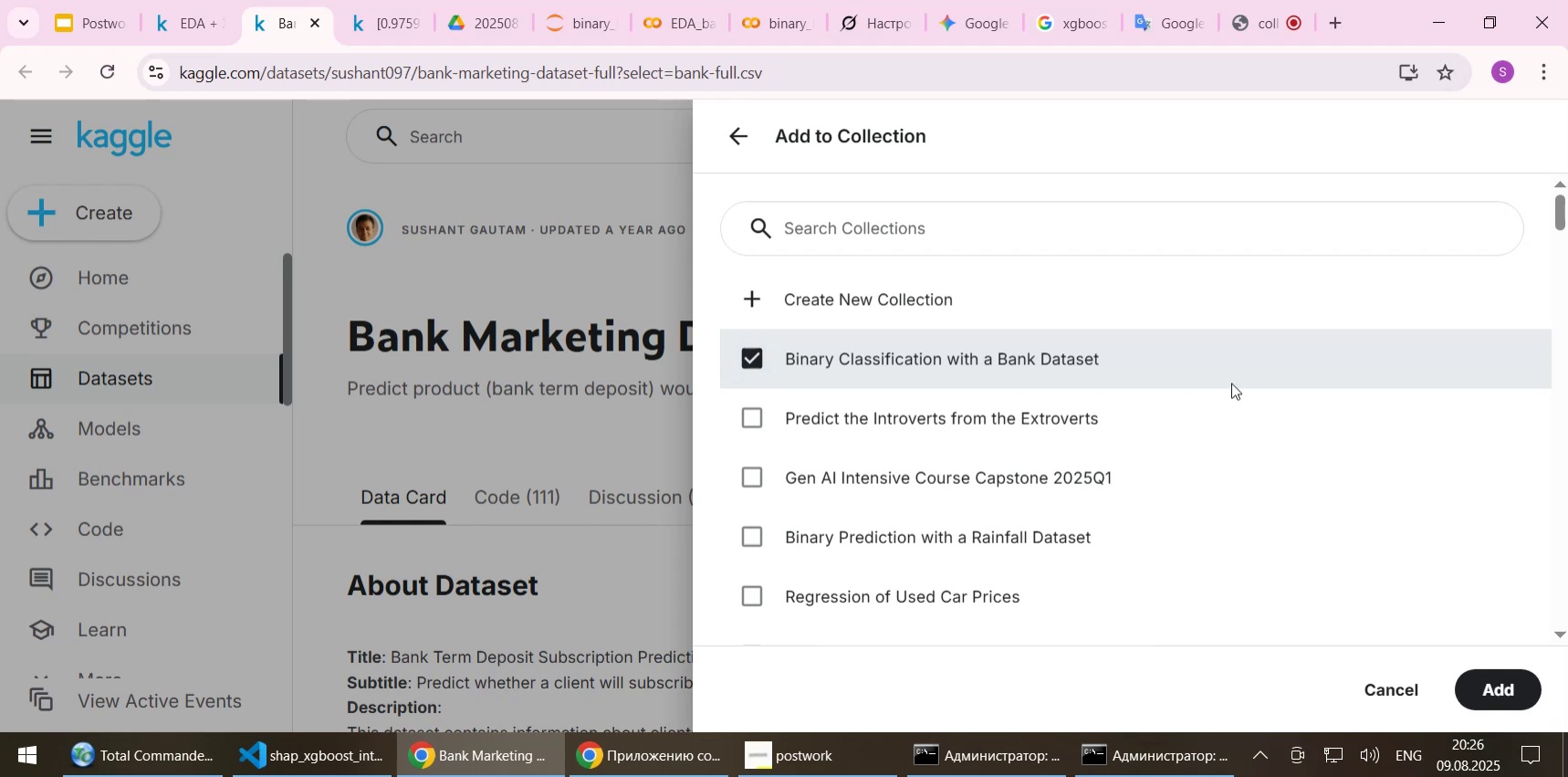 
left_click([1491, 689])
 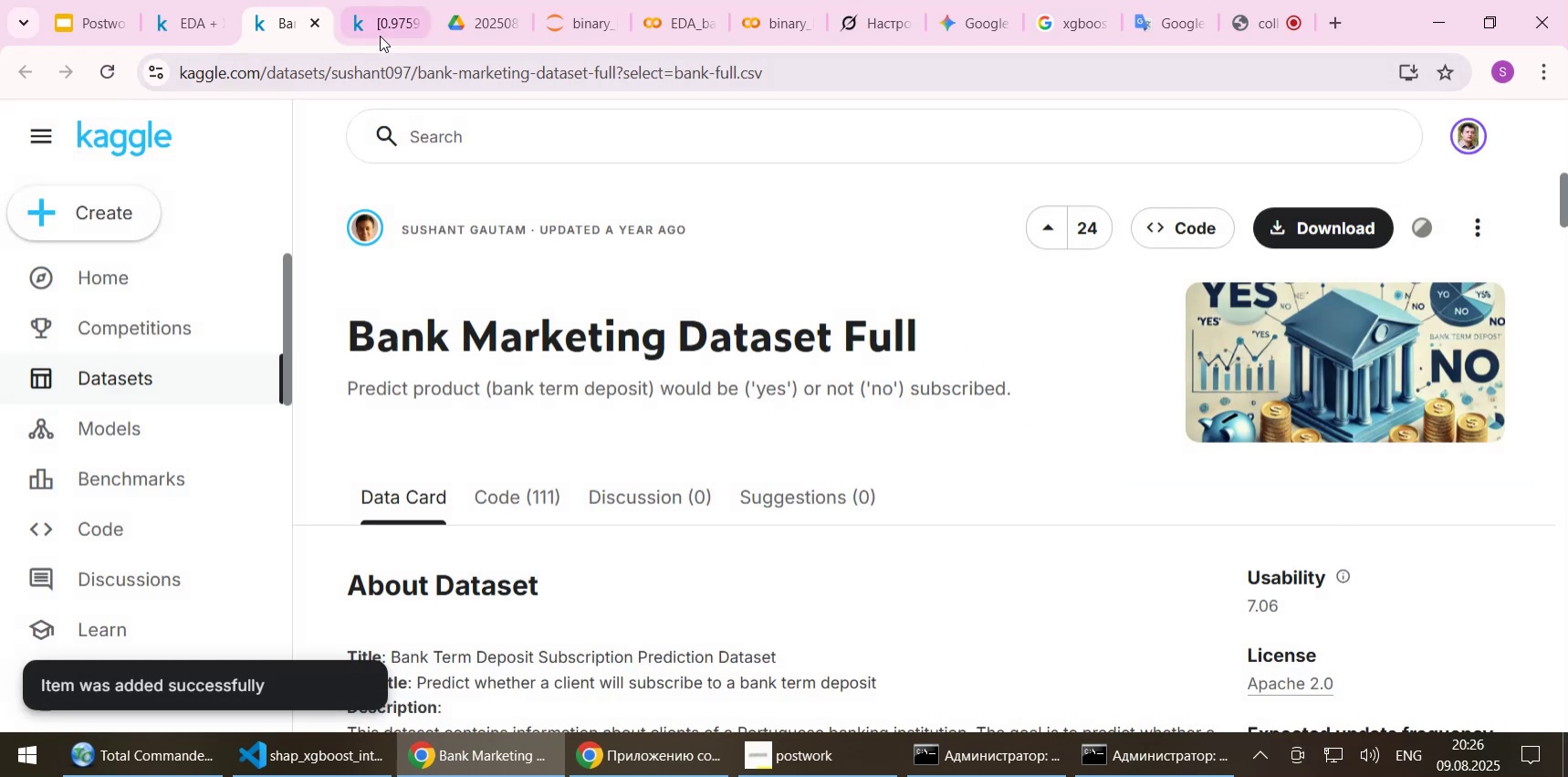 
left_click([174, 19])
 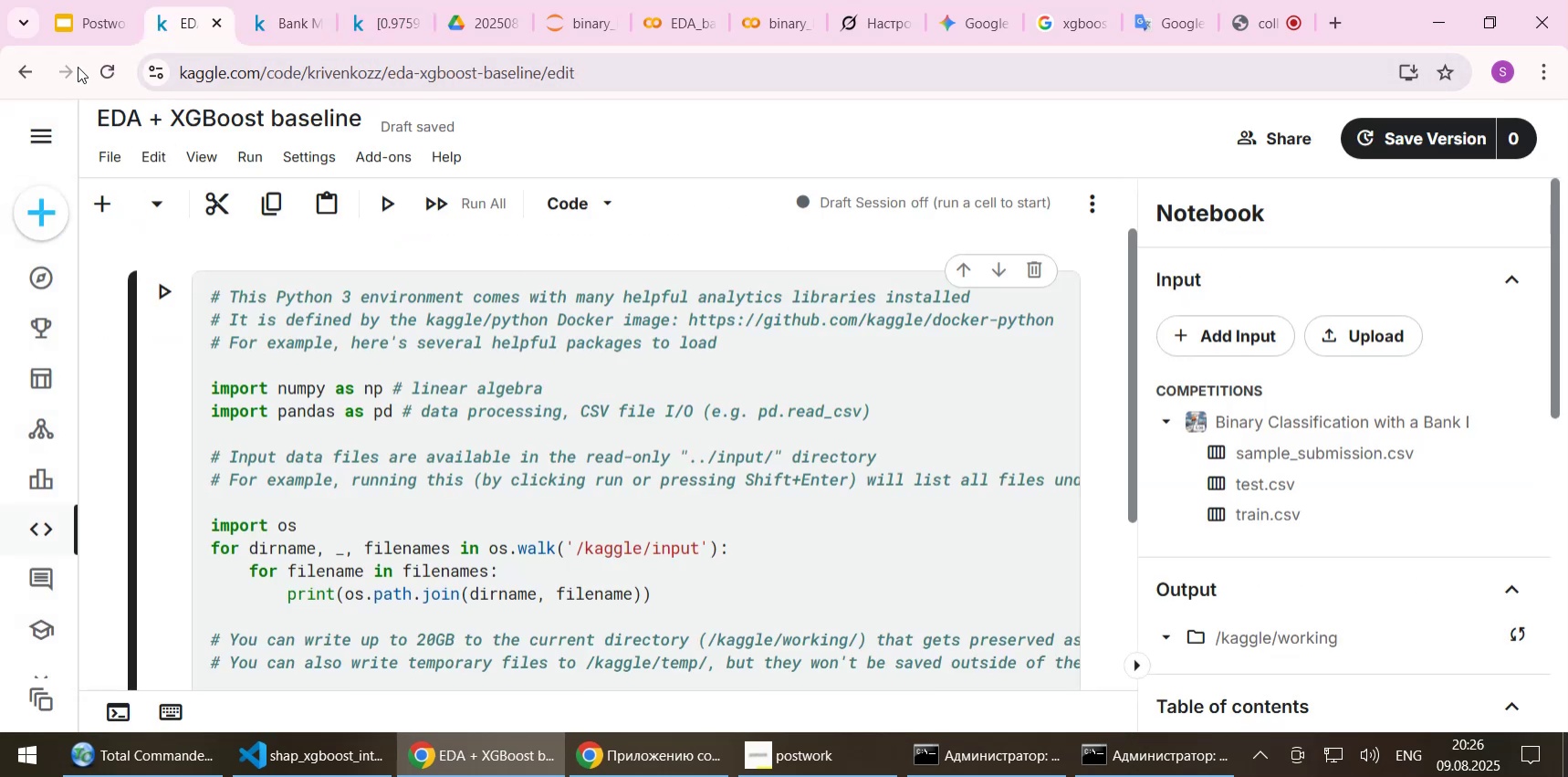 
left_click([110, 77])
 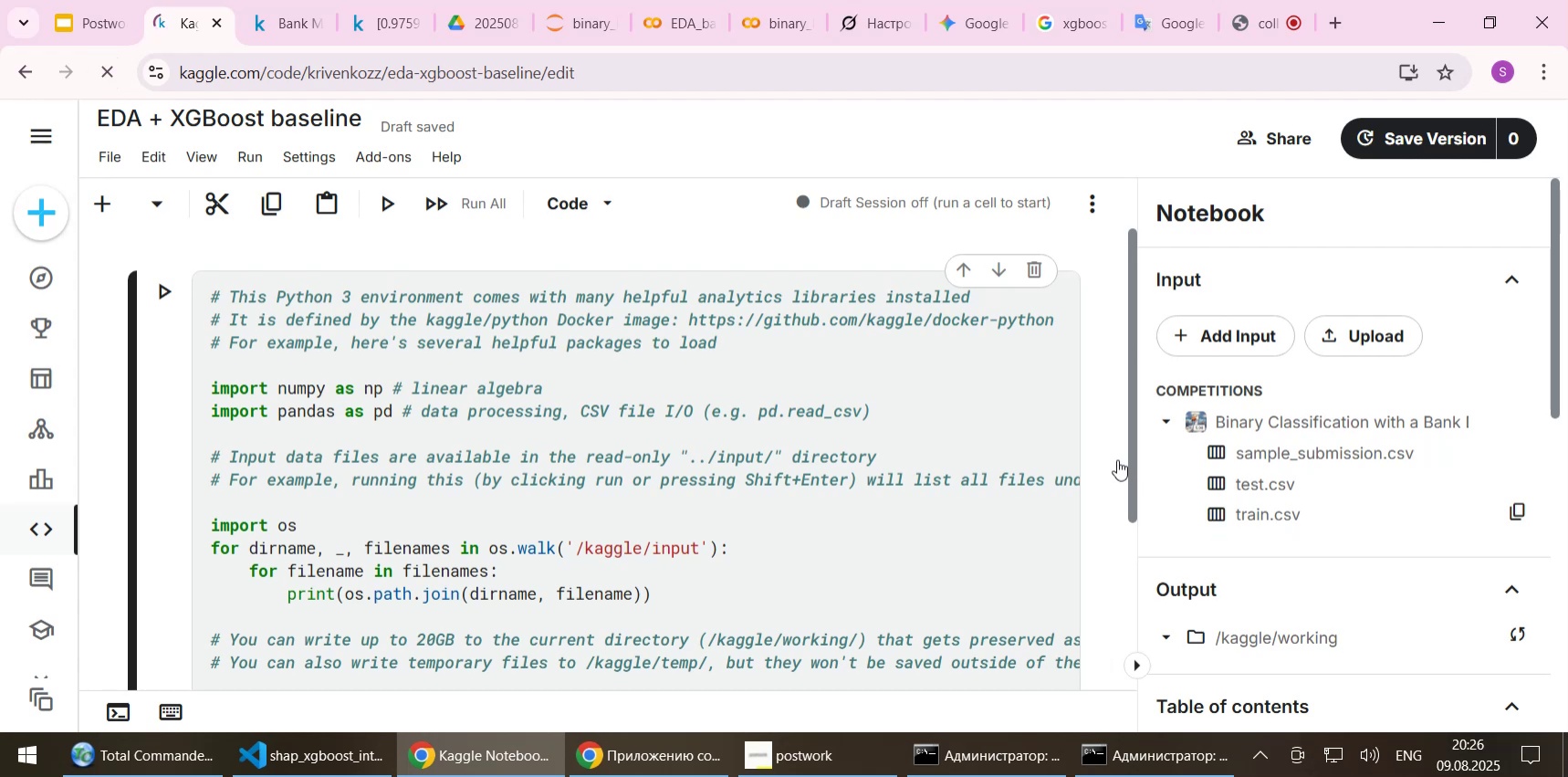 
scroll: coordinate [1260, 446], scroll_direction: down, amount: 4.0
 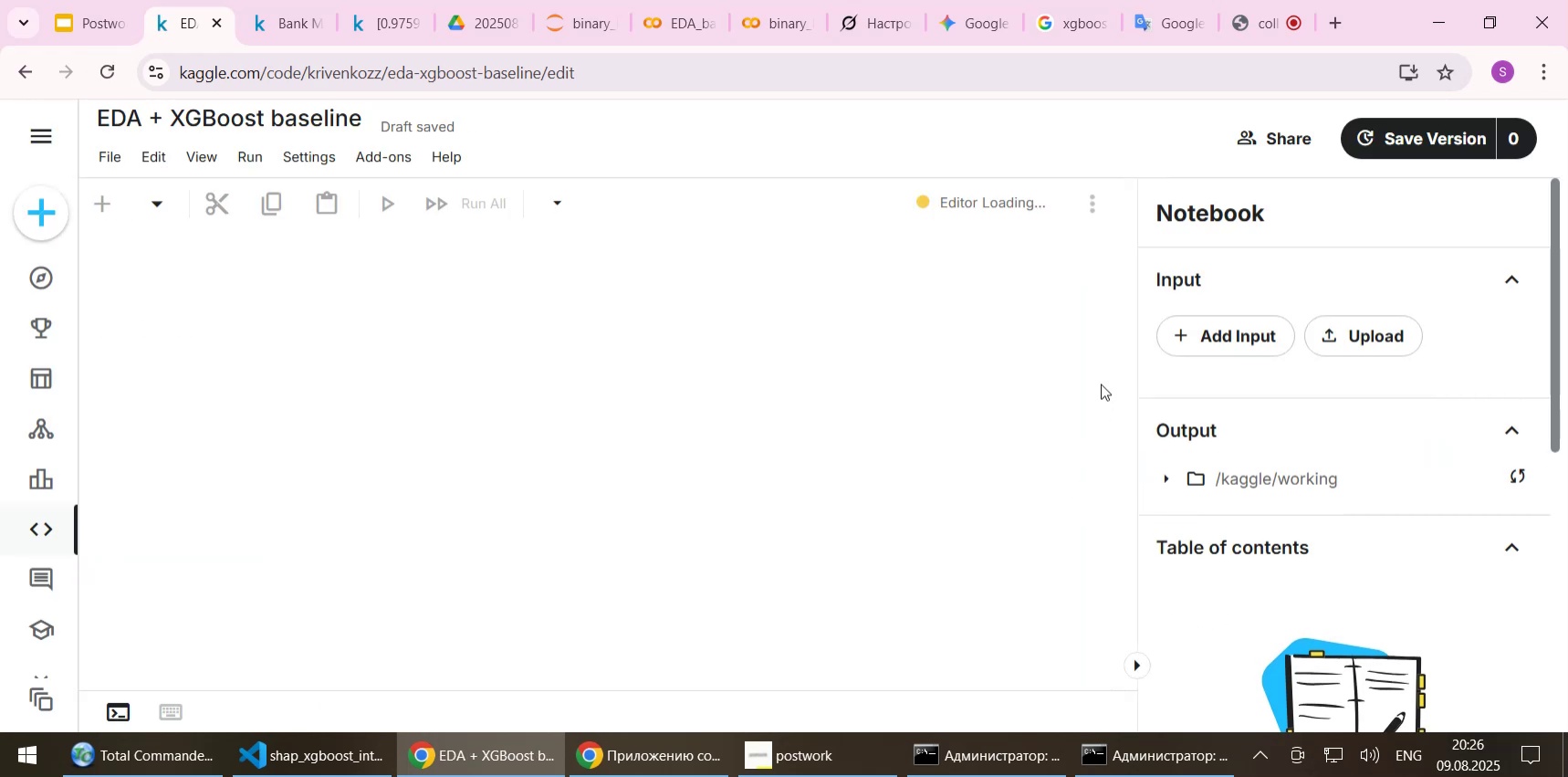 
wait(9.74)
 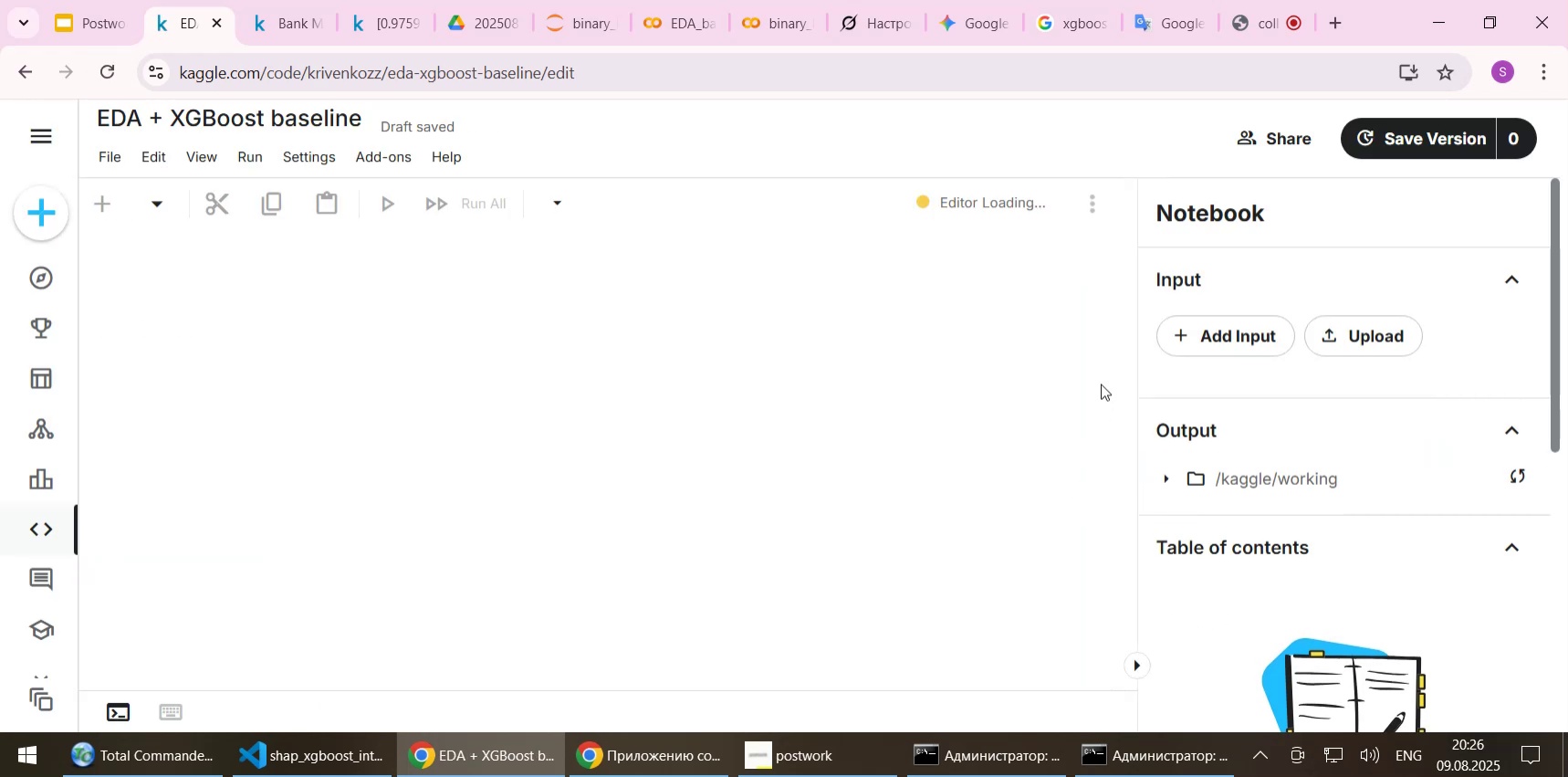 
left_click([1166, 419])
 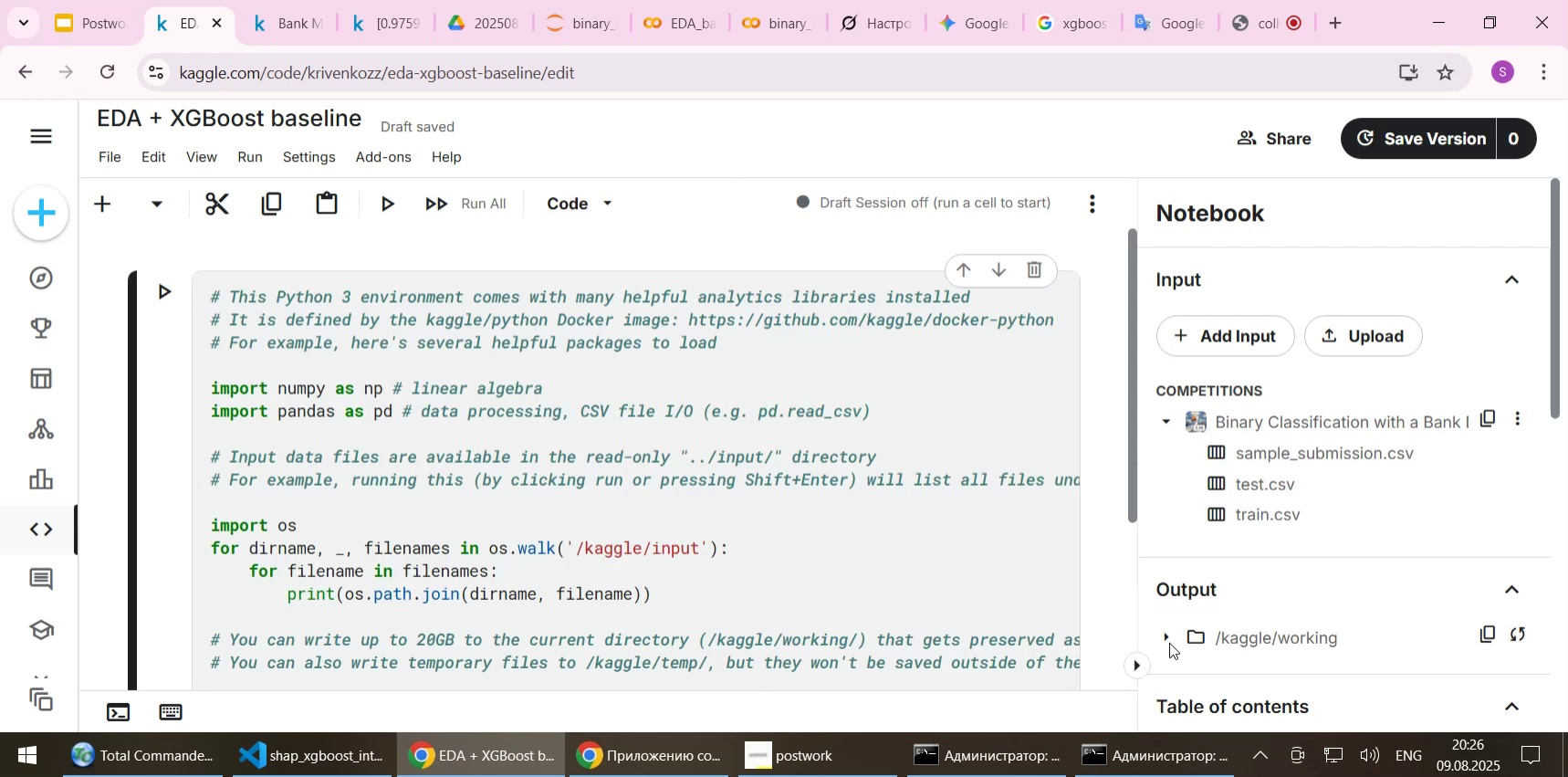 
double_click([1169, 635])
 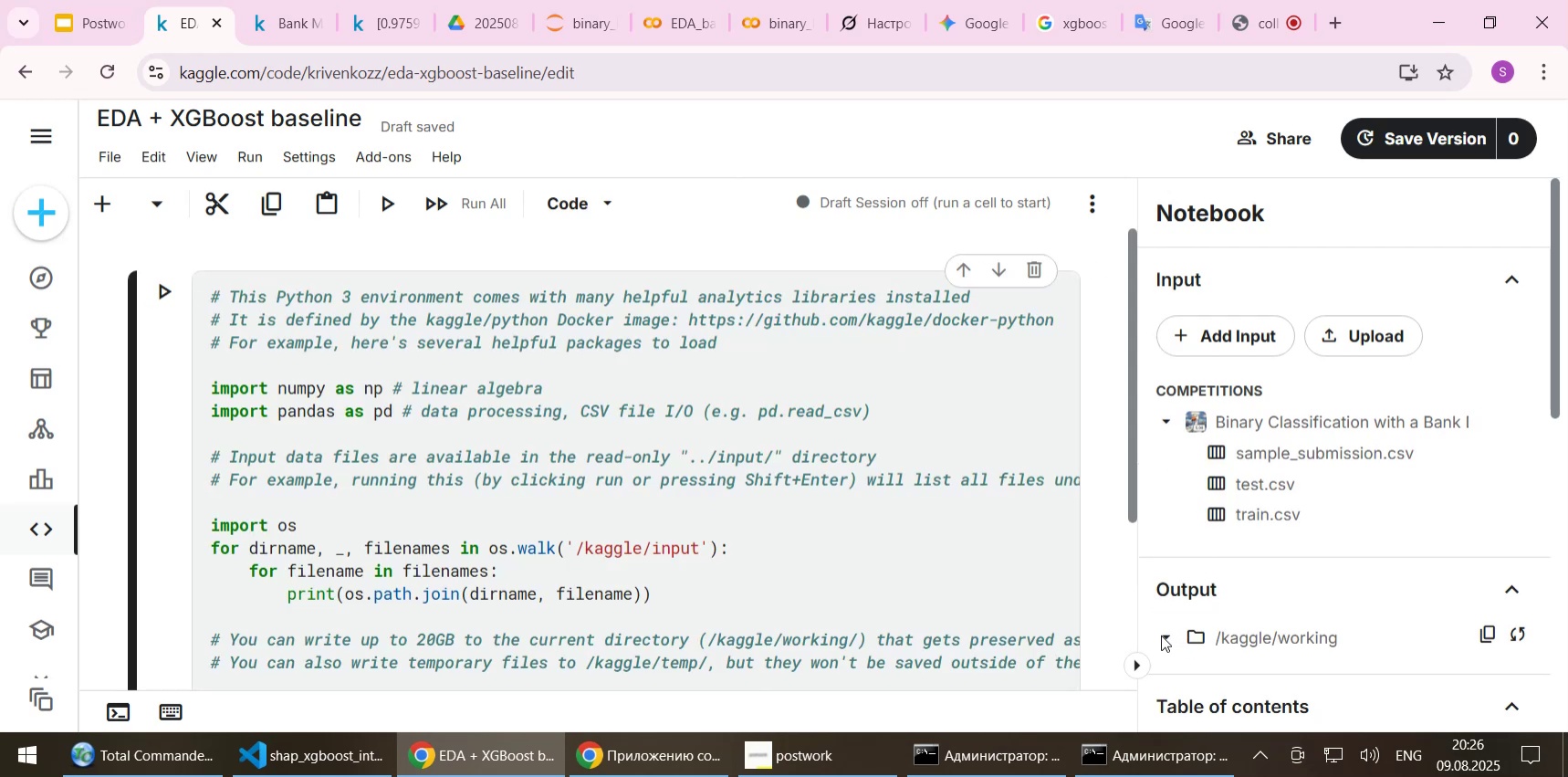 
left_click([1161, 635])
 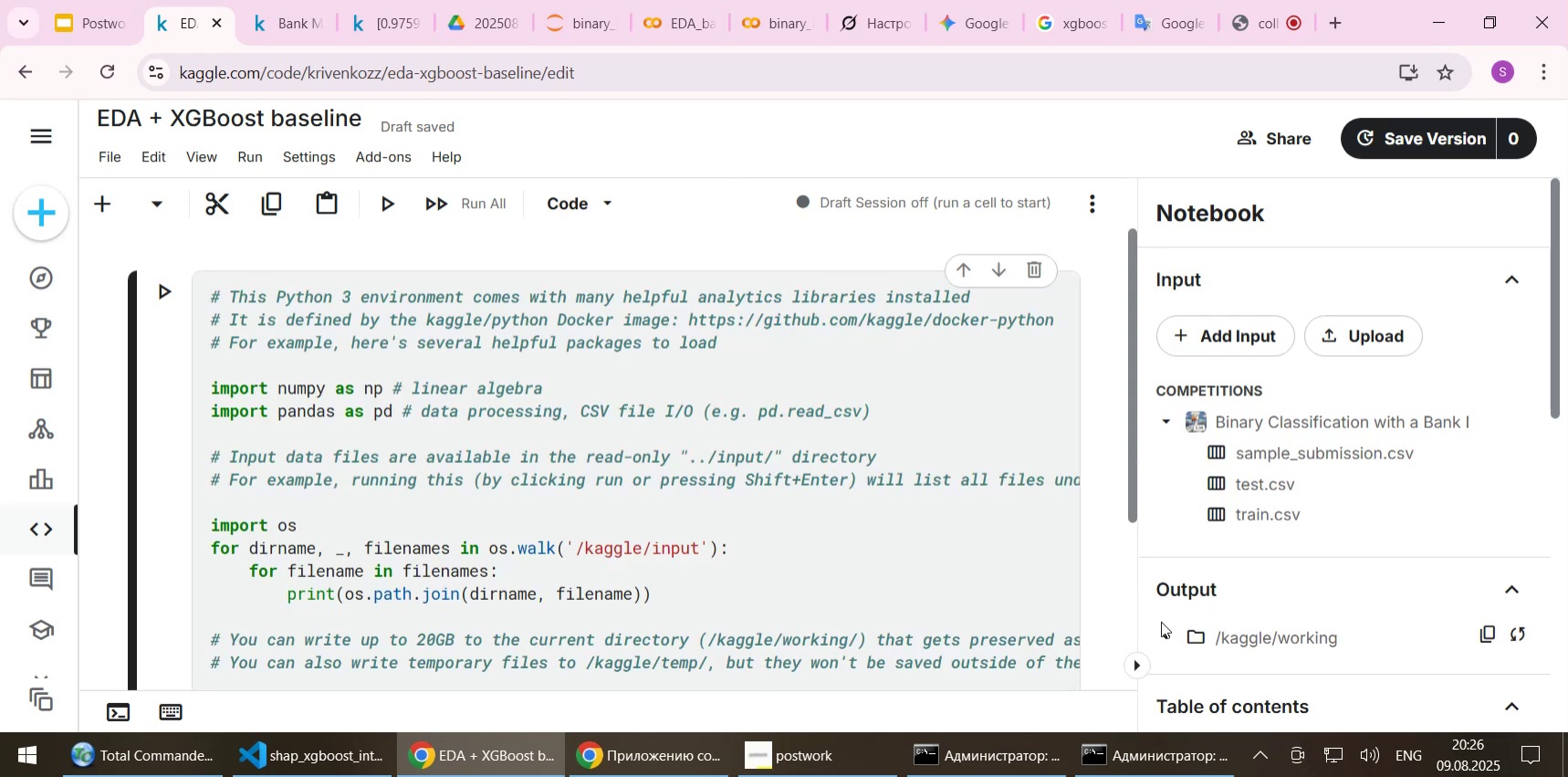 
scroll: coordinate [1160, 568], scroll_direction: down, amount: 2.0
 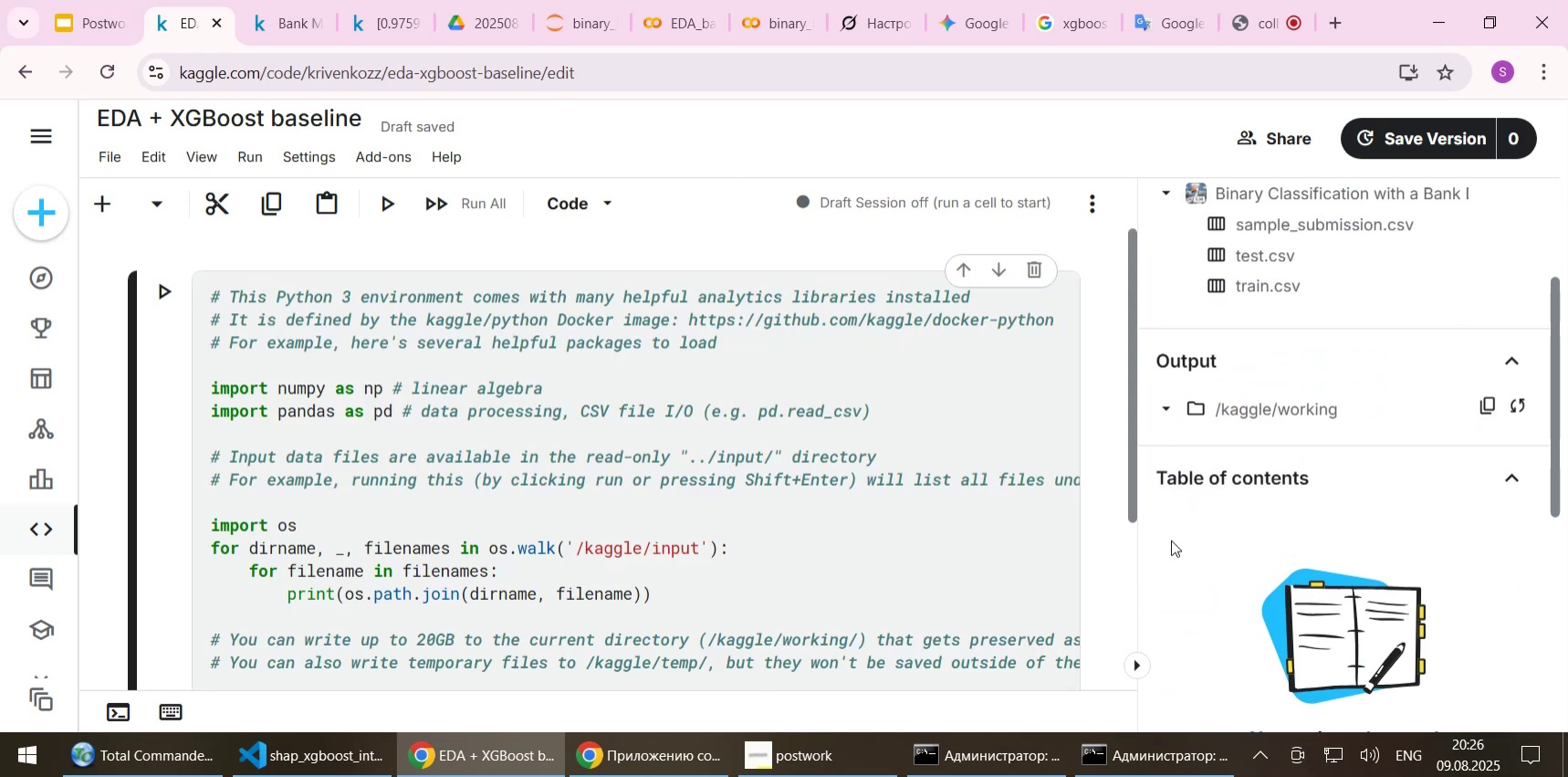 
scroll: coordinate [1220, 470], scroll_direction: up, amount: 1.0
 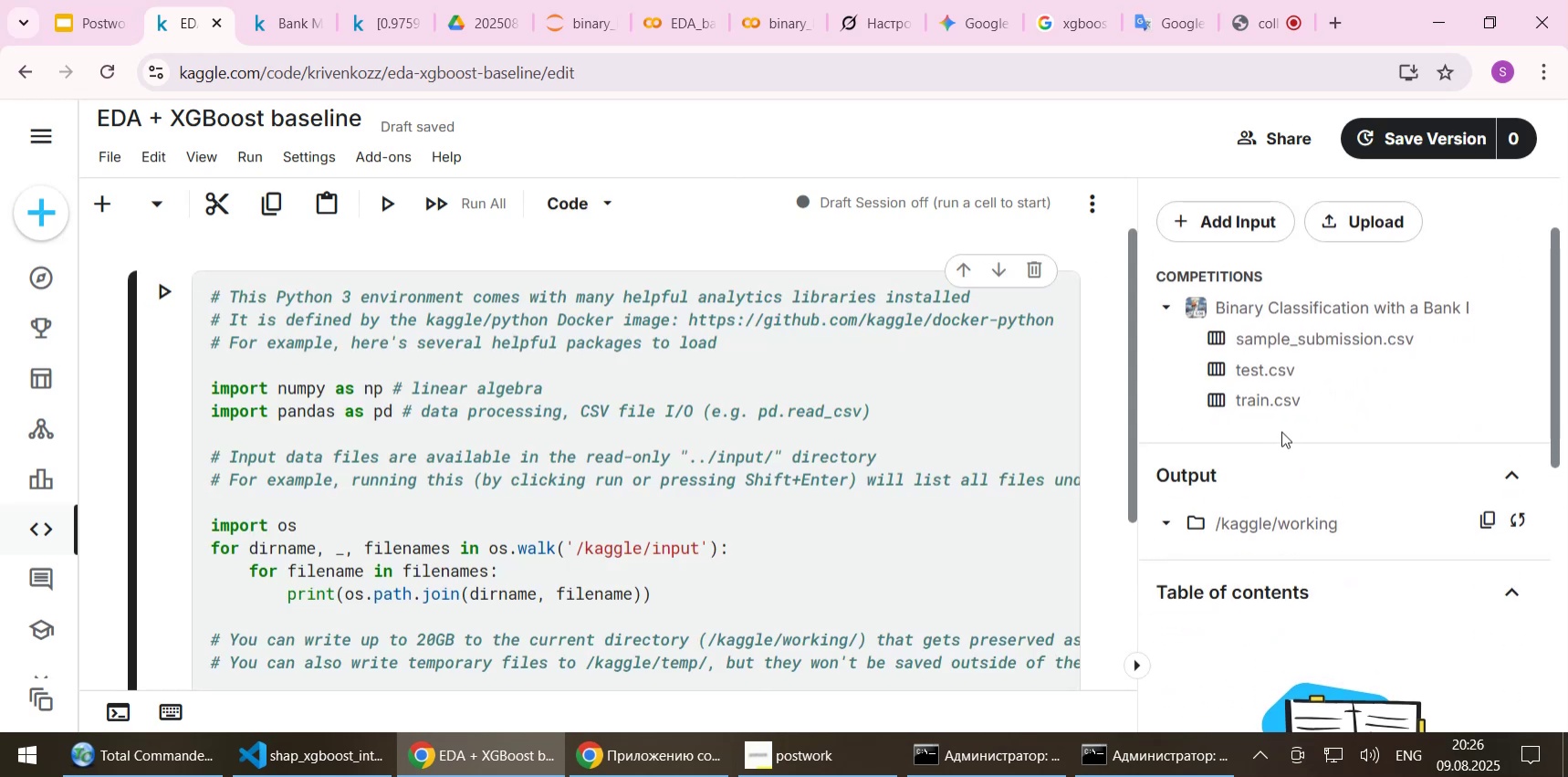 
left_click([1273, 424])
 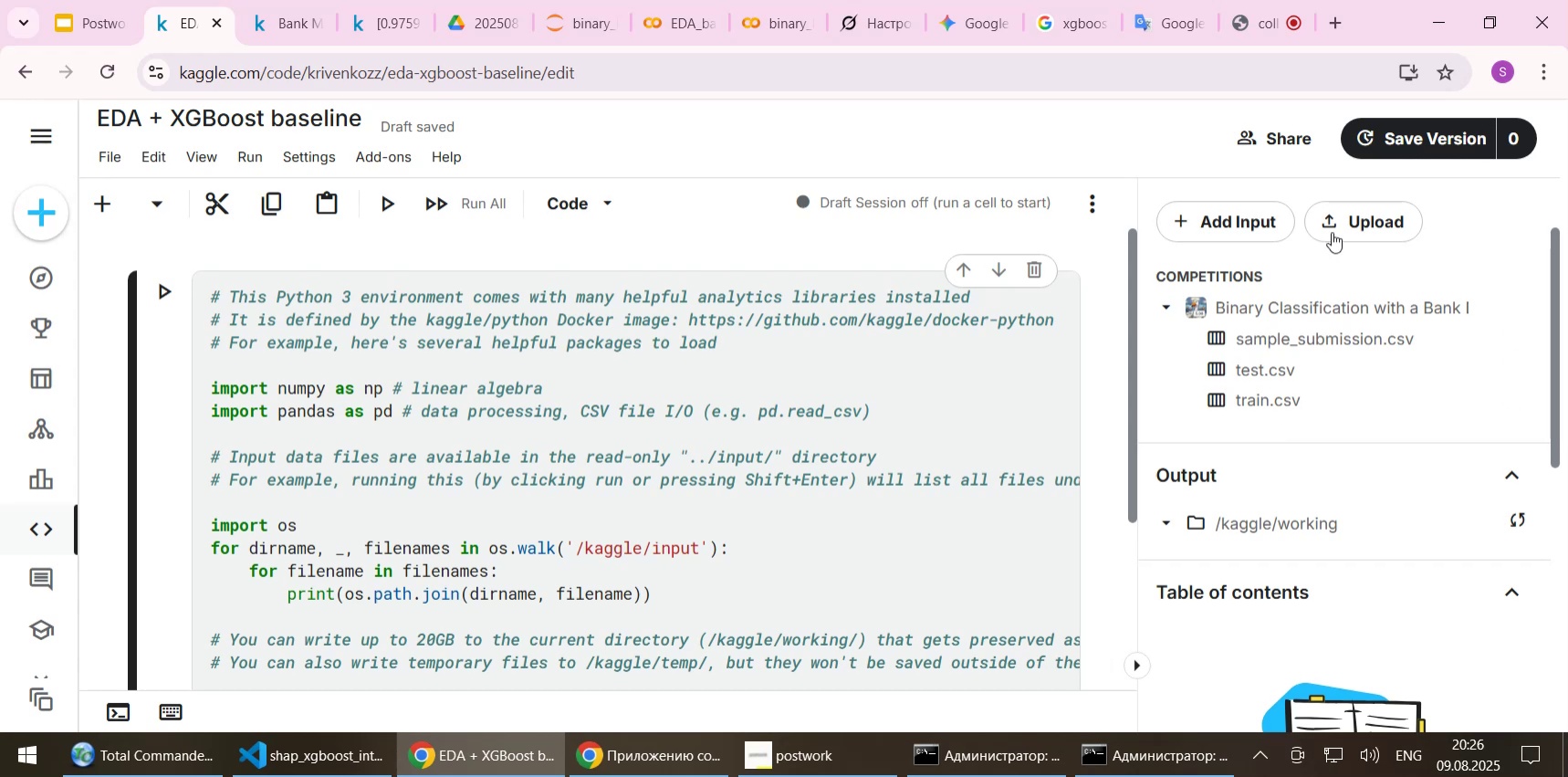 
left_click([1339, 222])
 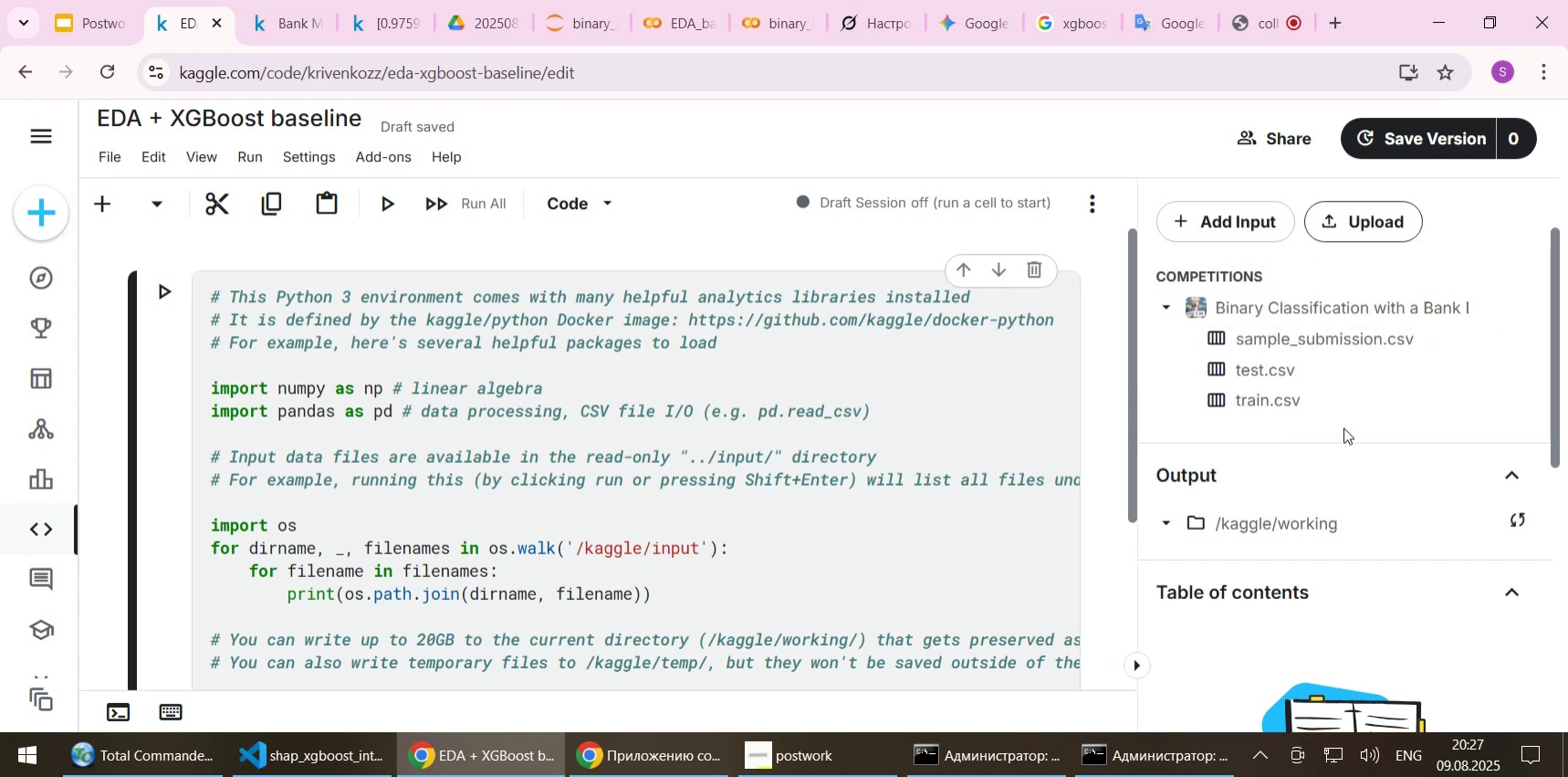 
left_click([1228, 215])
 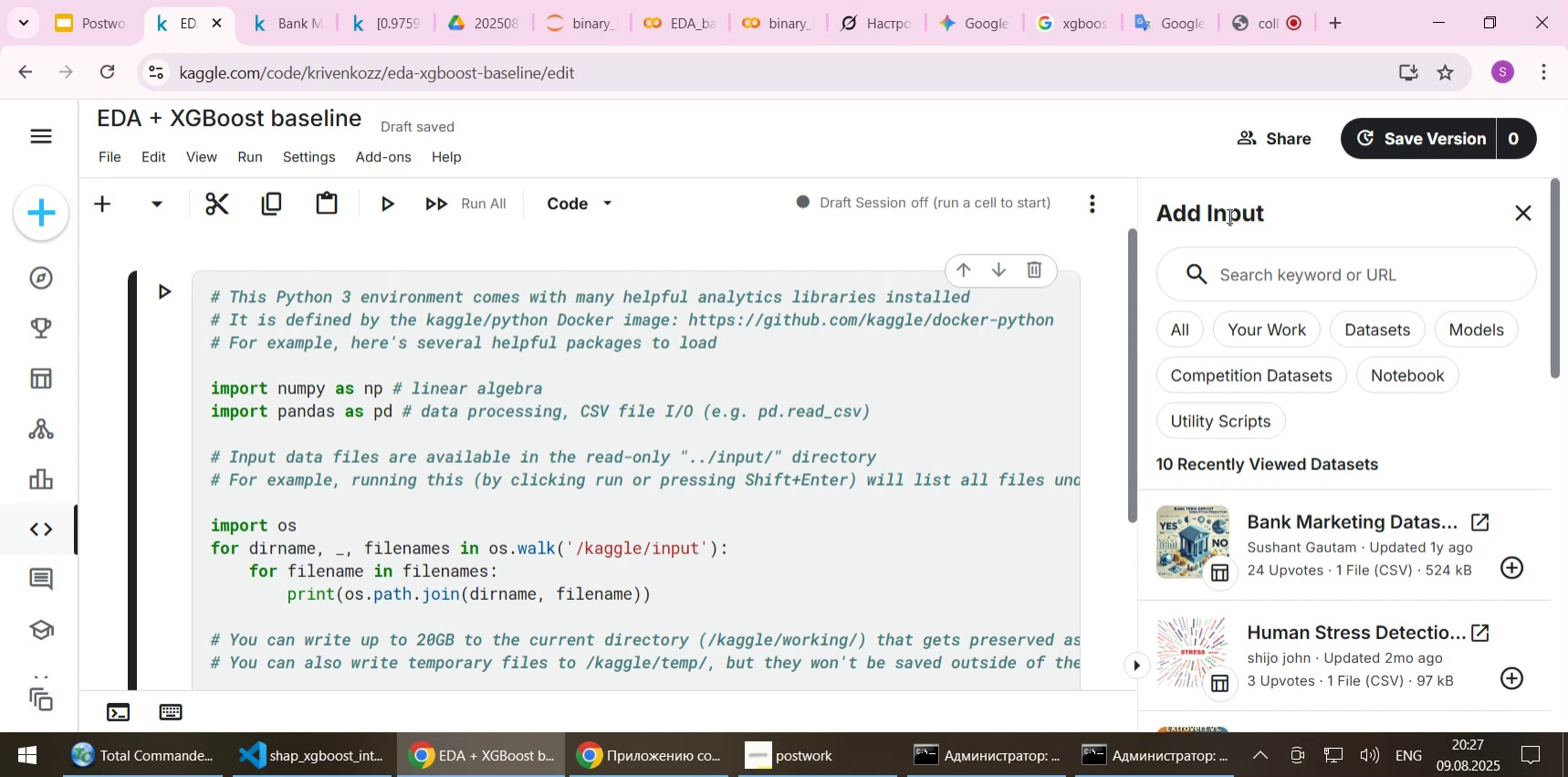 
left_click([1385, 330])
 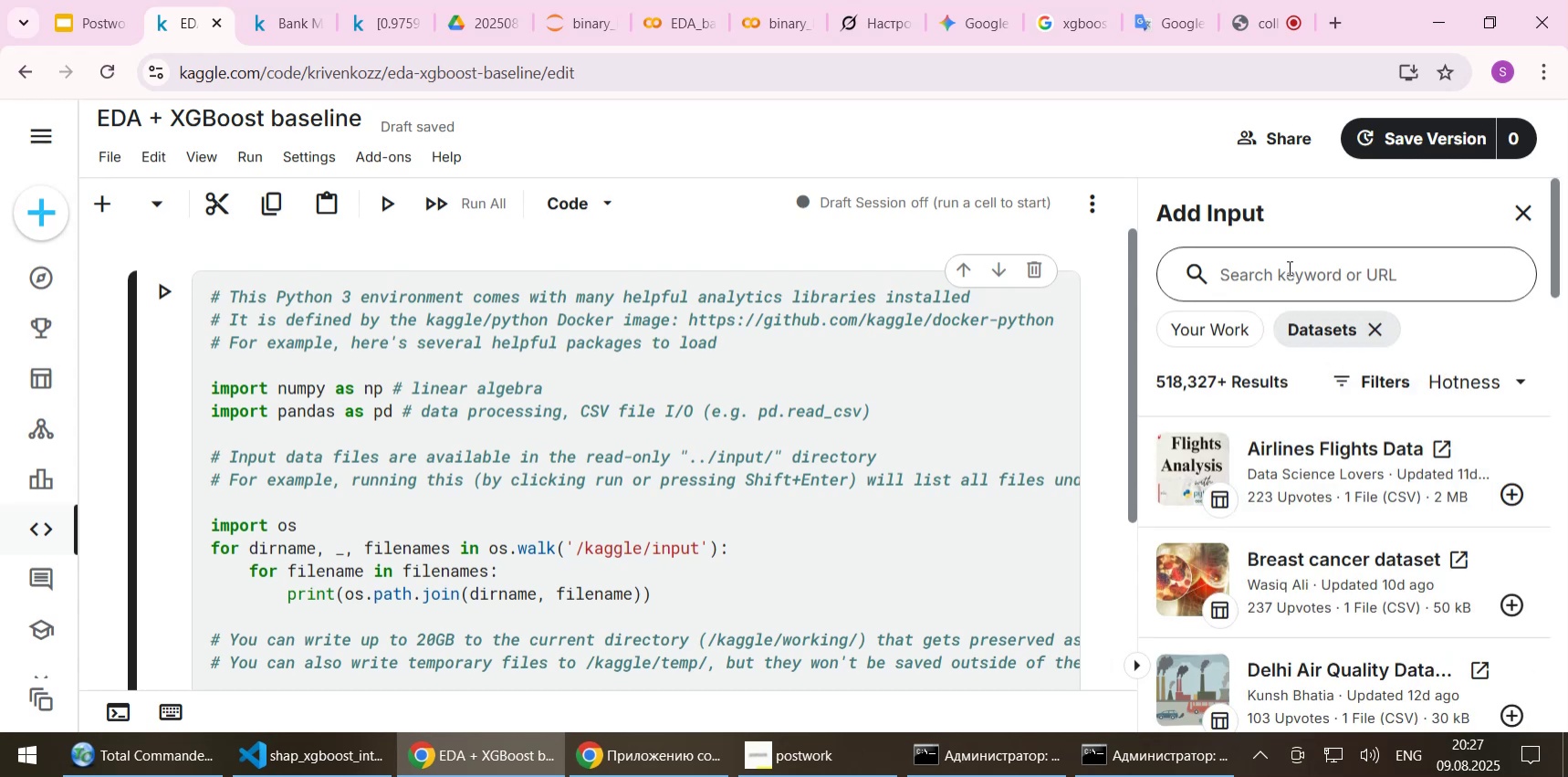 
wait(5.45)
 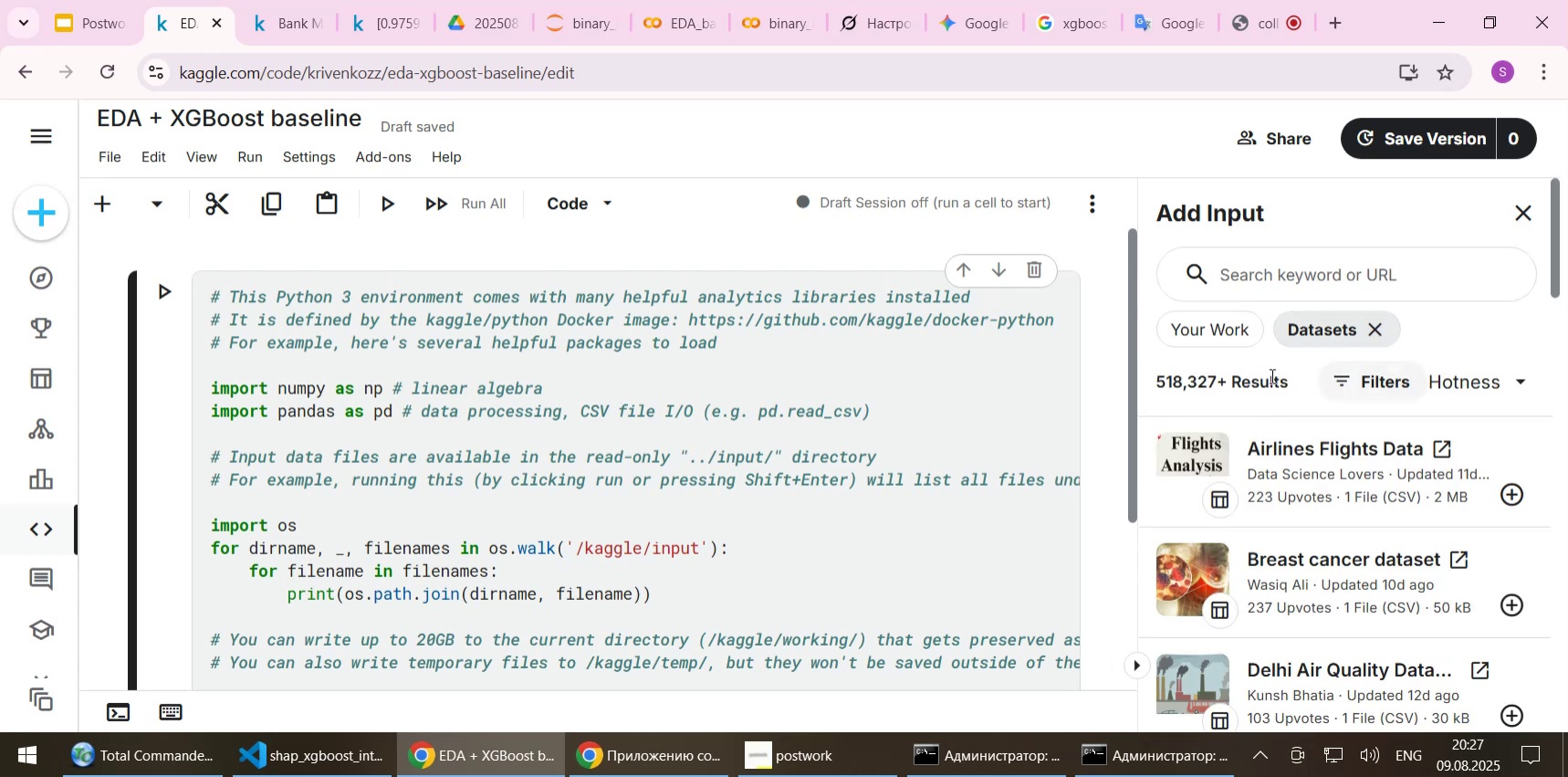 
left_click([265, 15])
 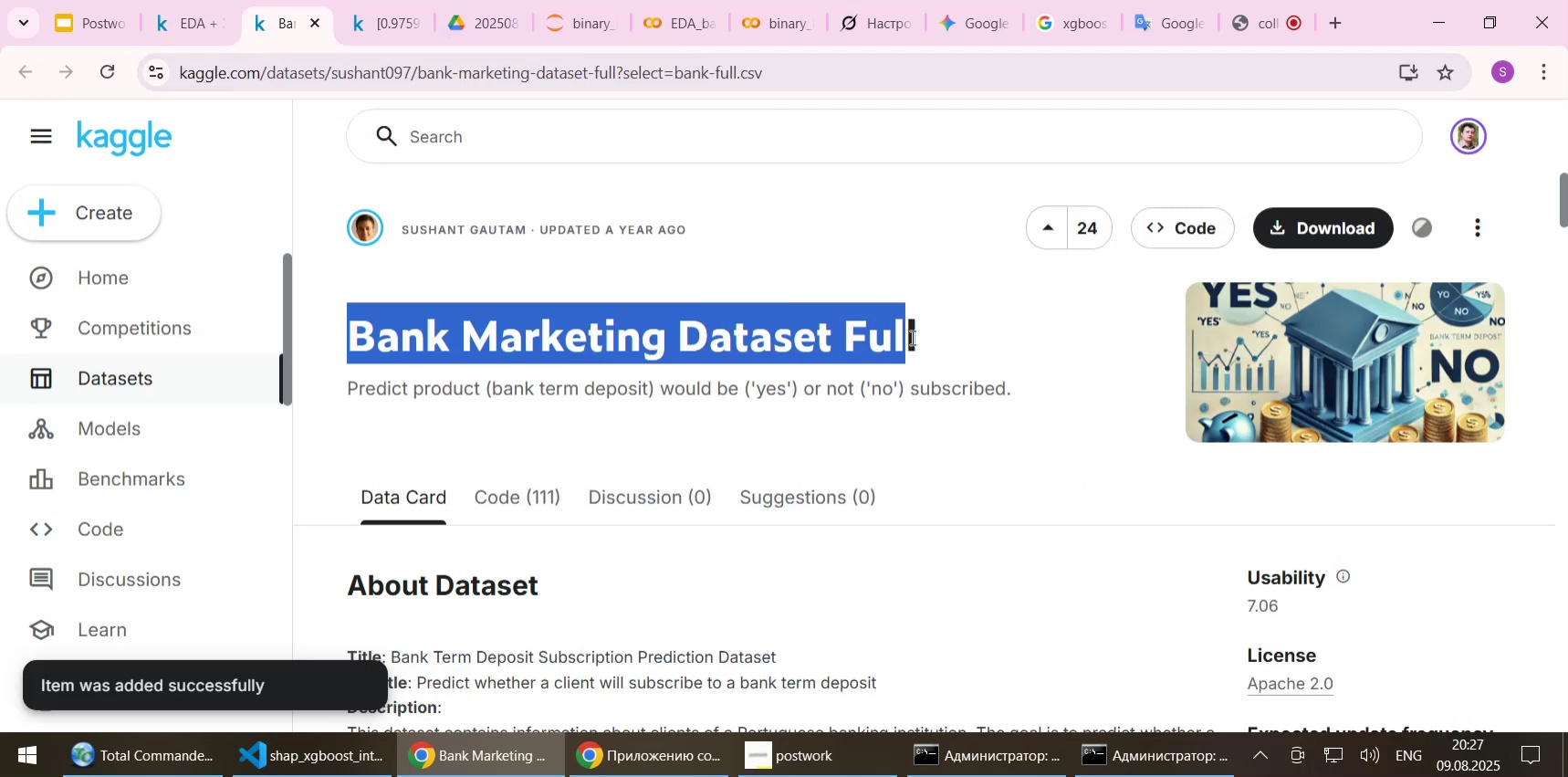 
key(Control+C)
 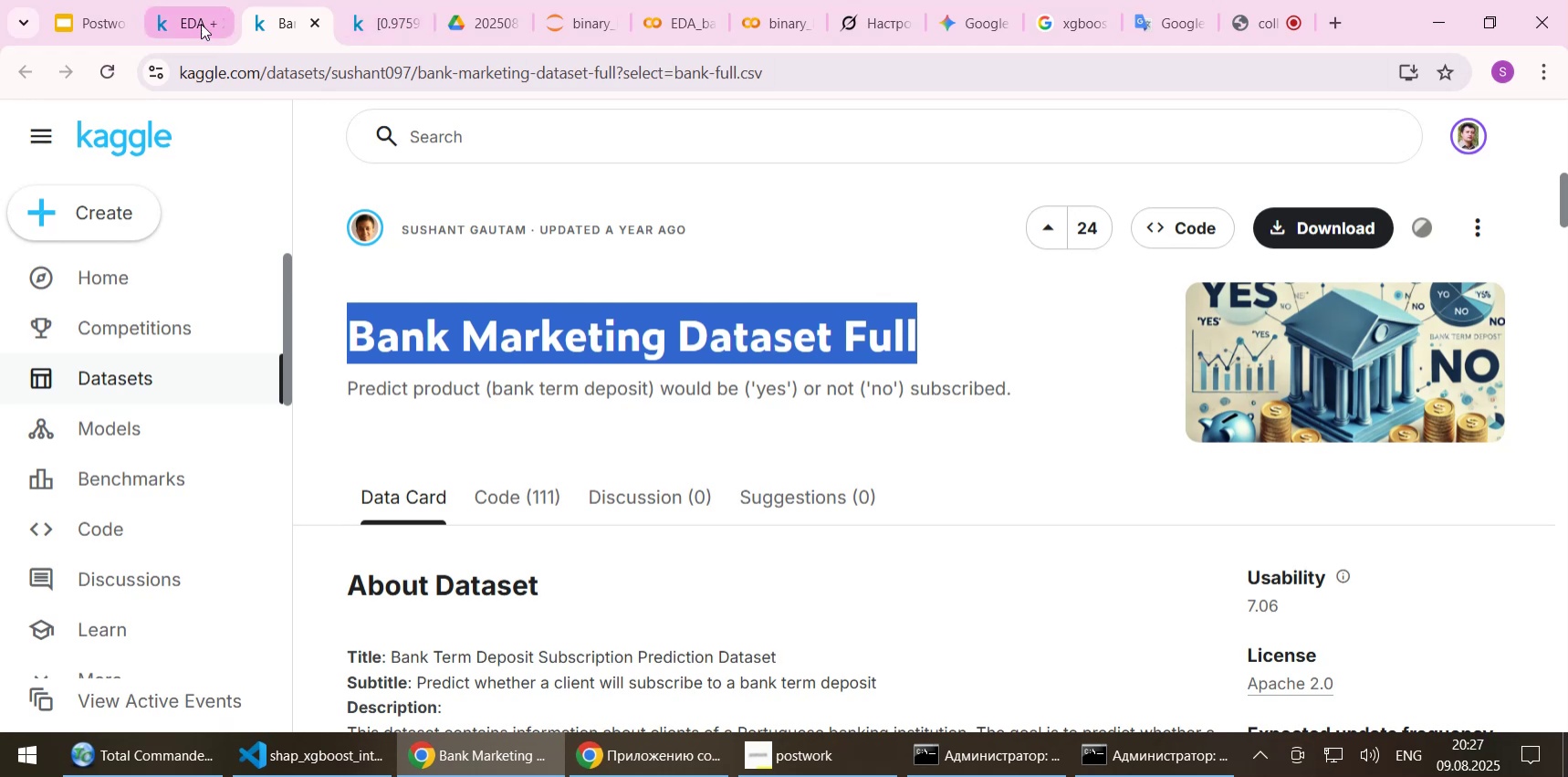 
left_click([198, 25])
 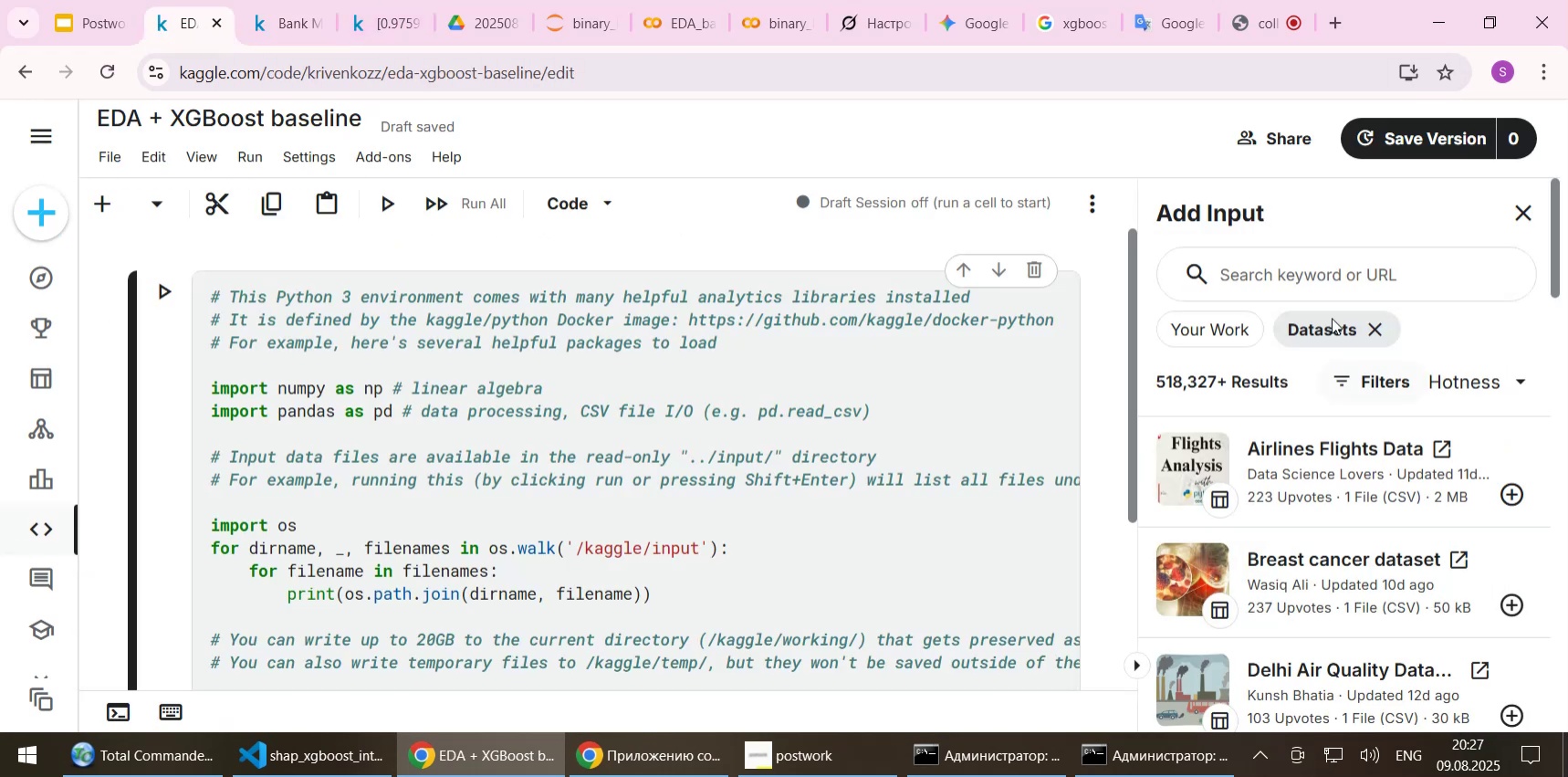 
left_click([1307, 278])
 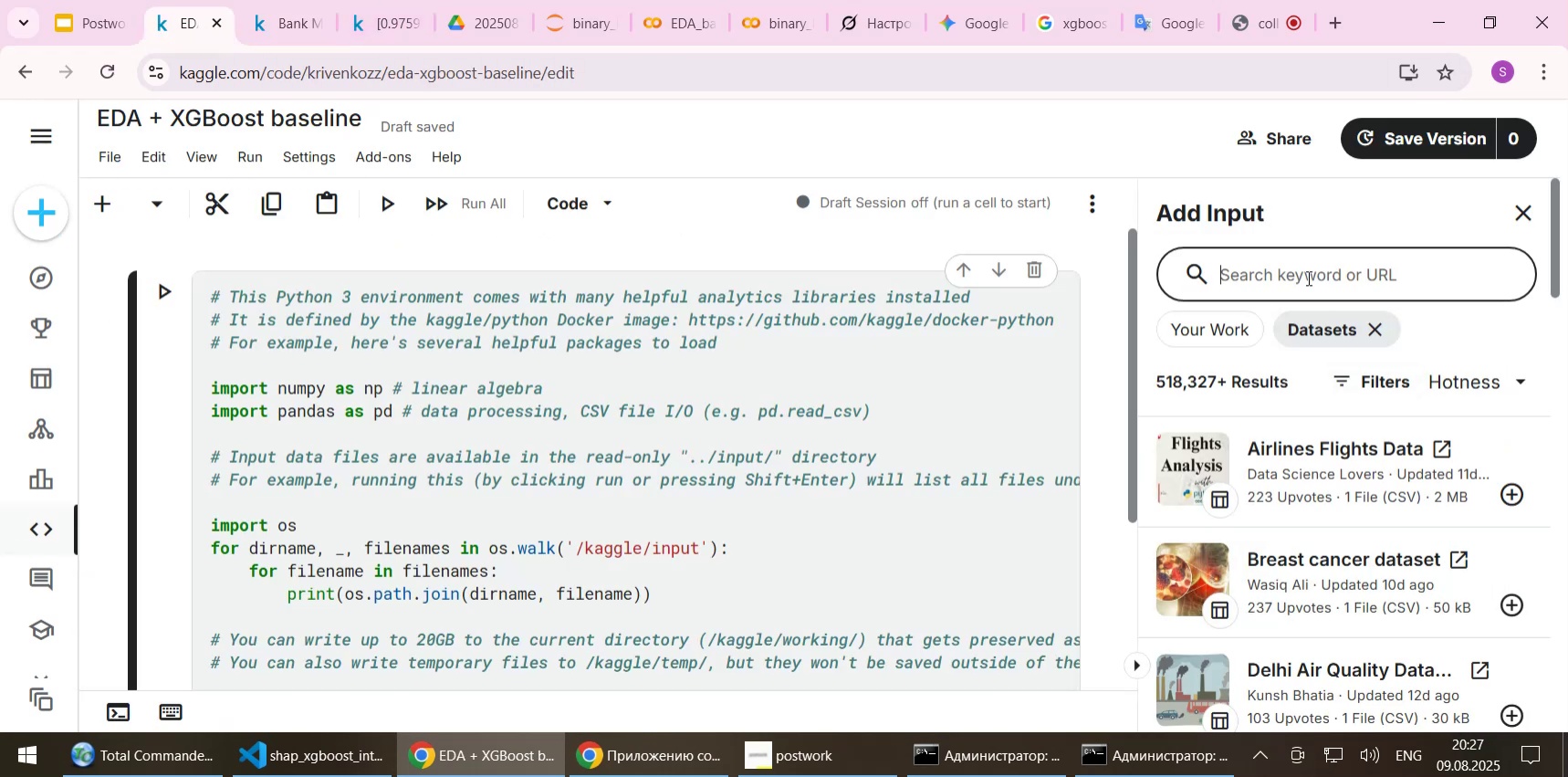 
key(Control+ControlLeft)
 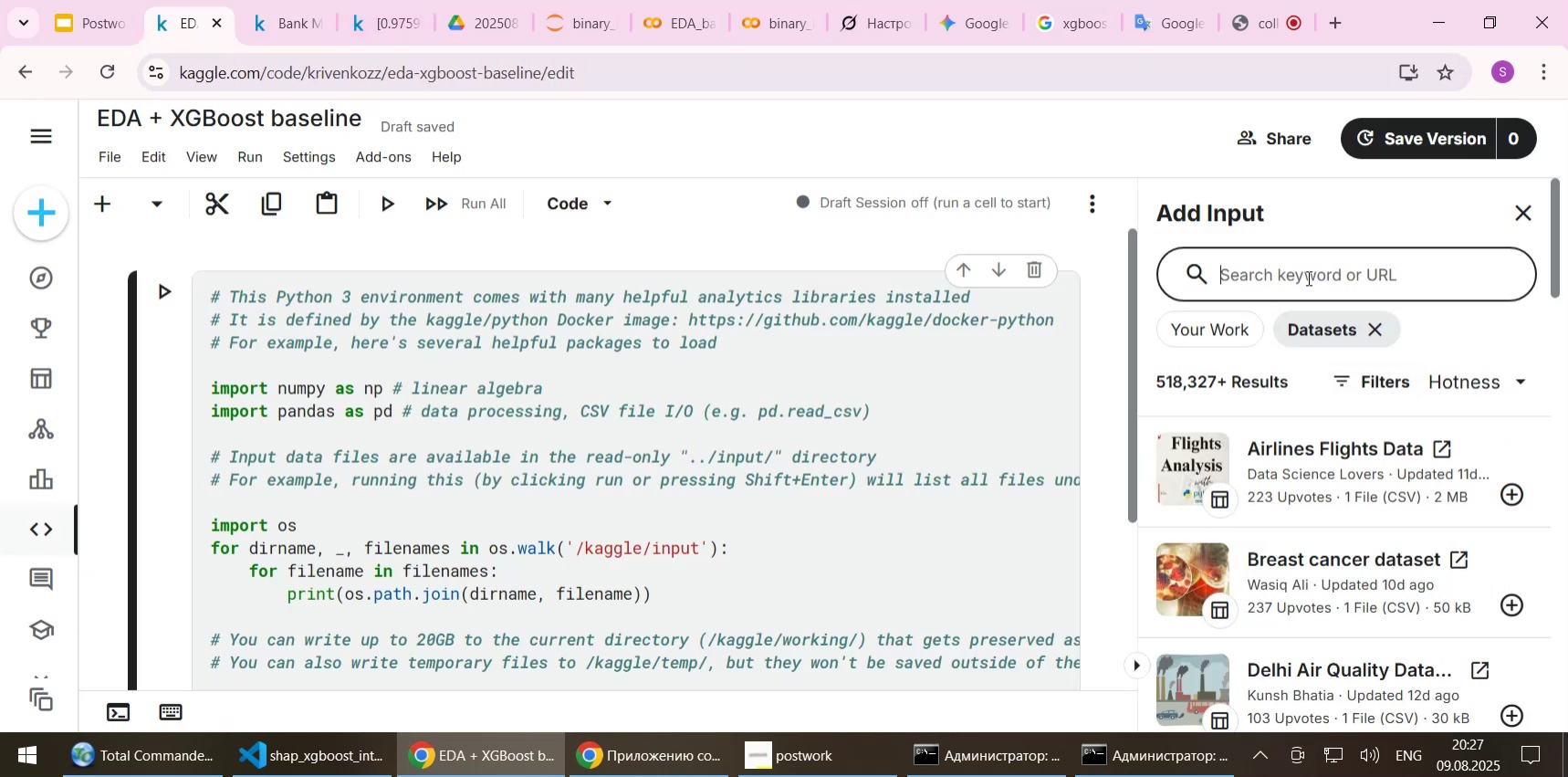 
key(Control+V)
 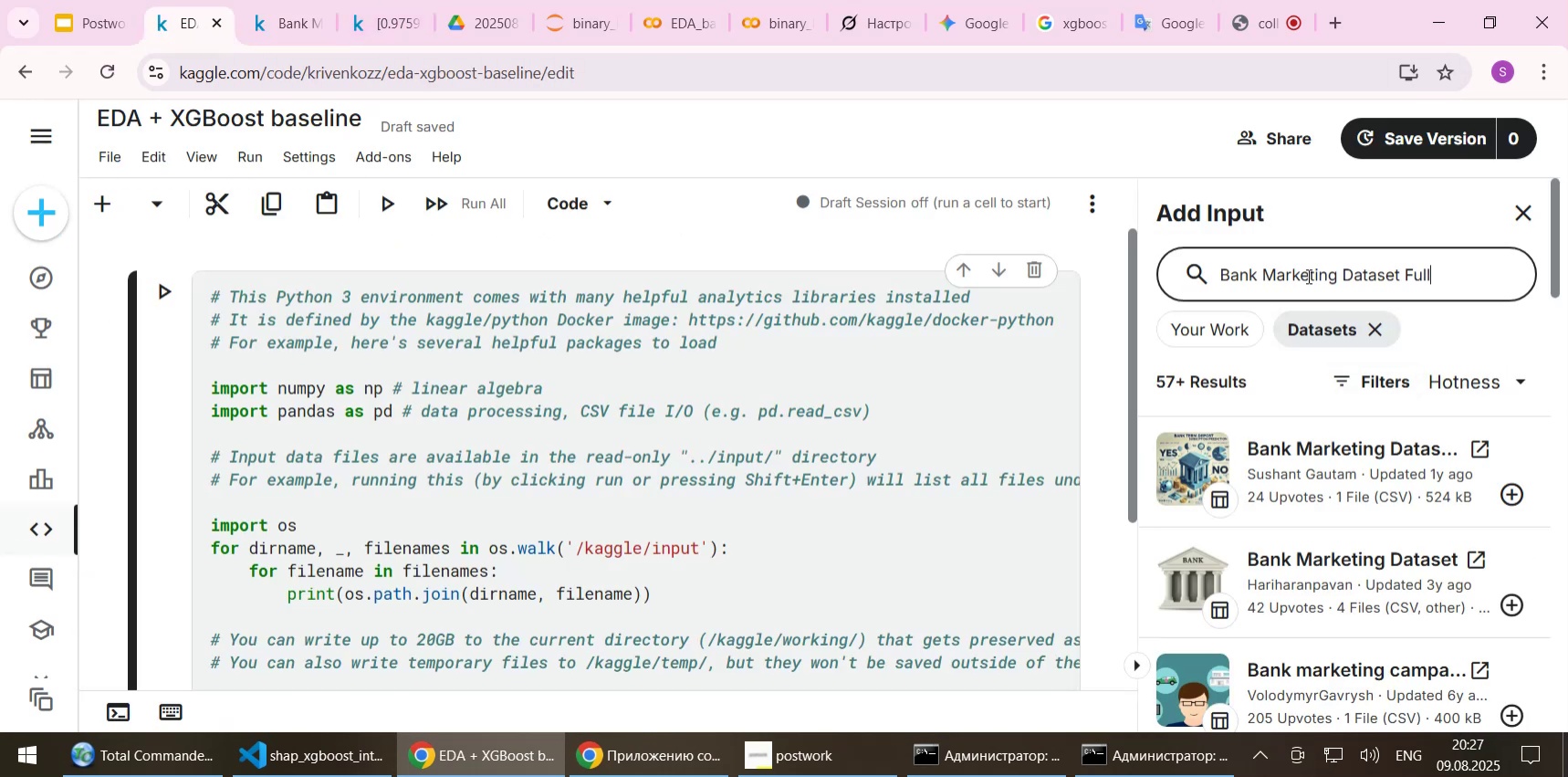 
mouse_move([1314, 467])
 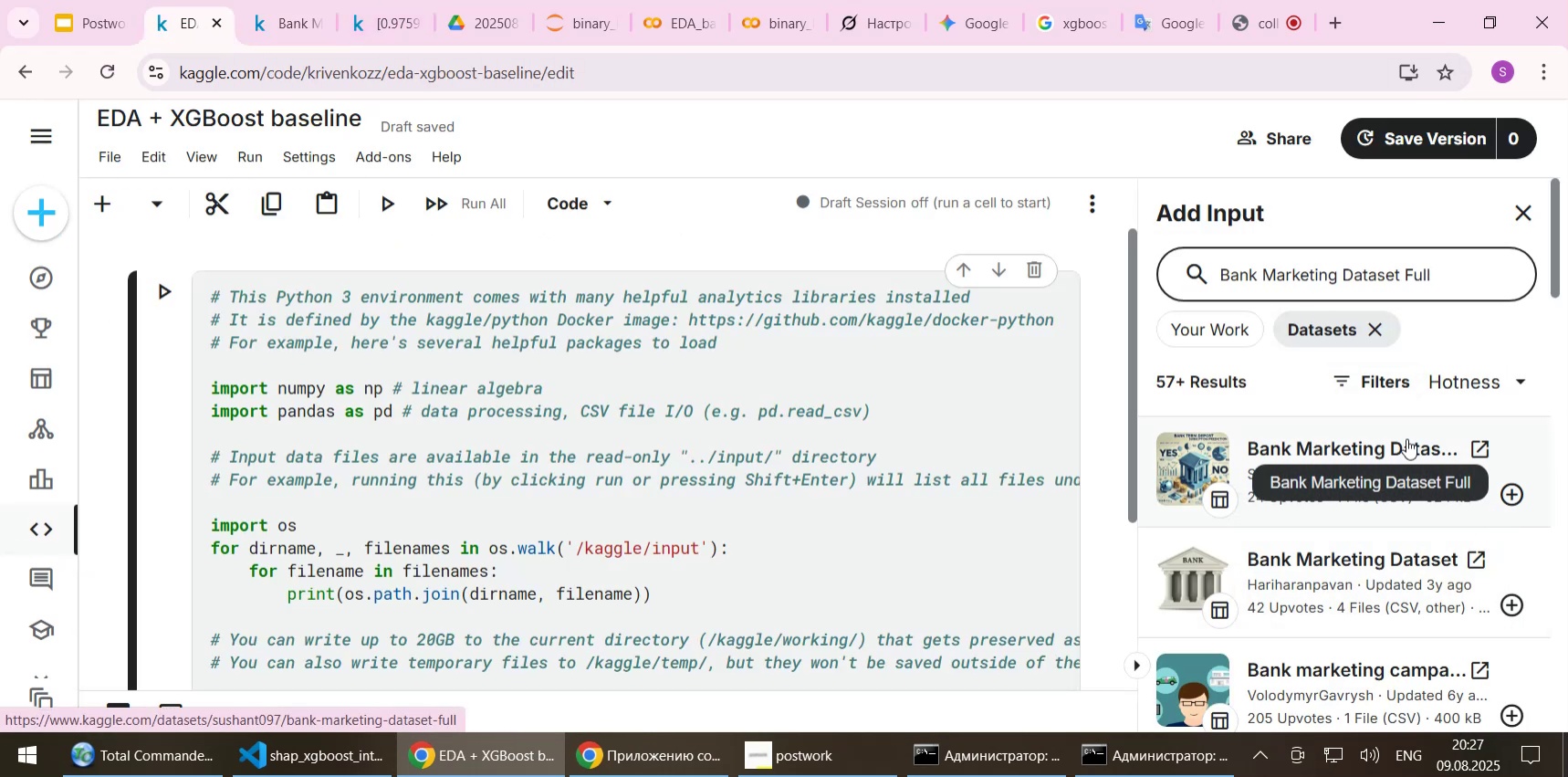 
wait(5.04)
 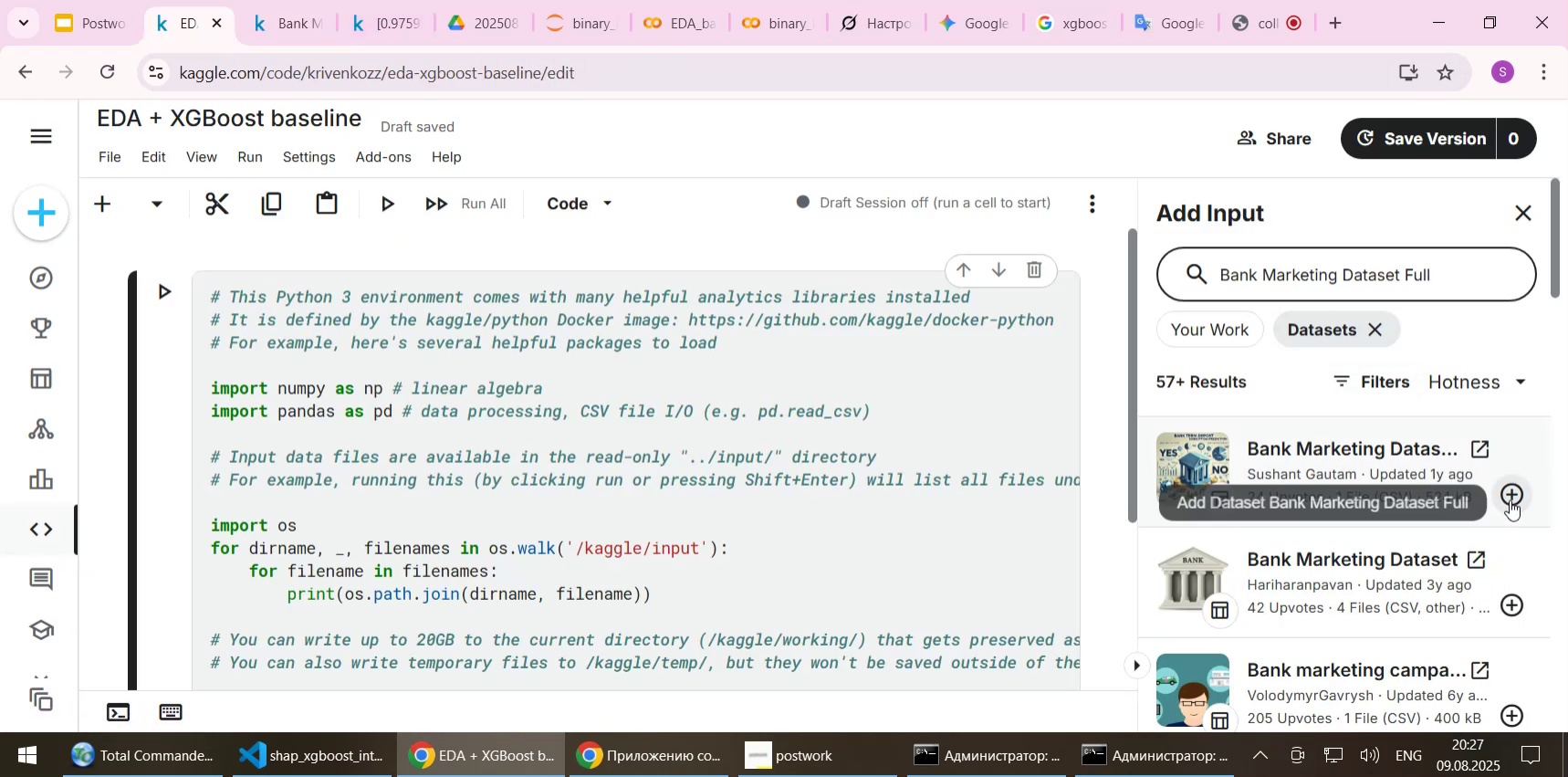 
left_click([287, 21])
 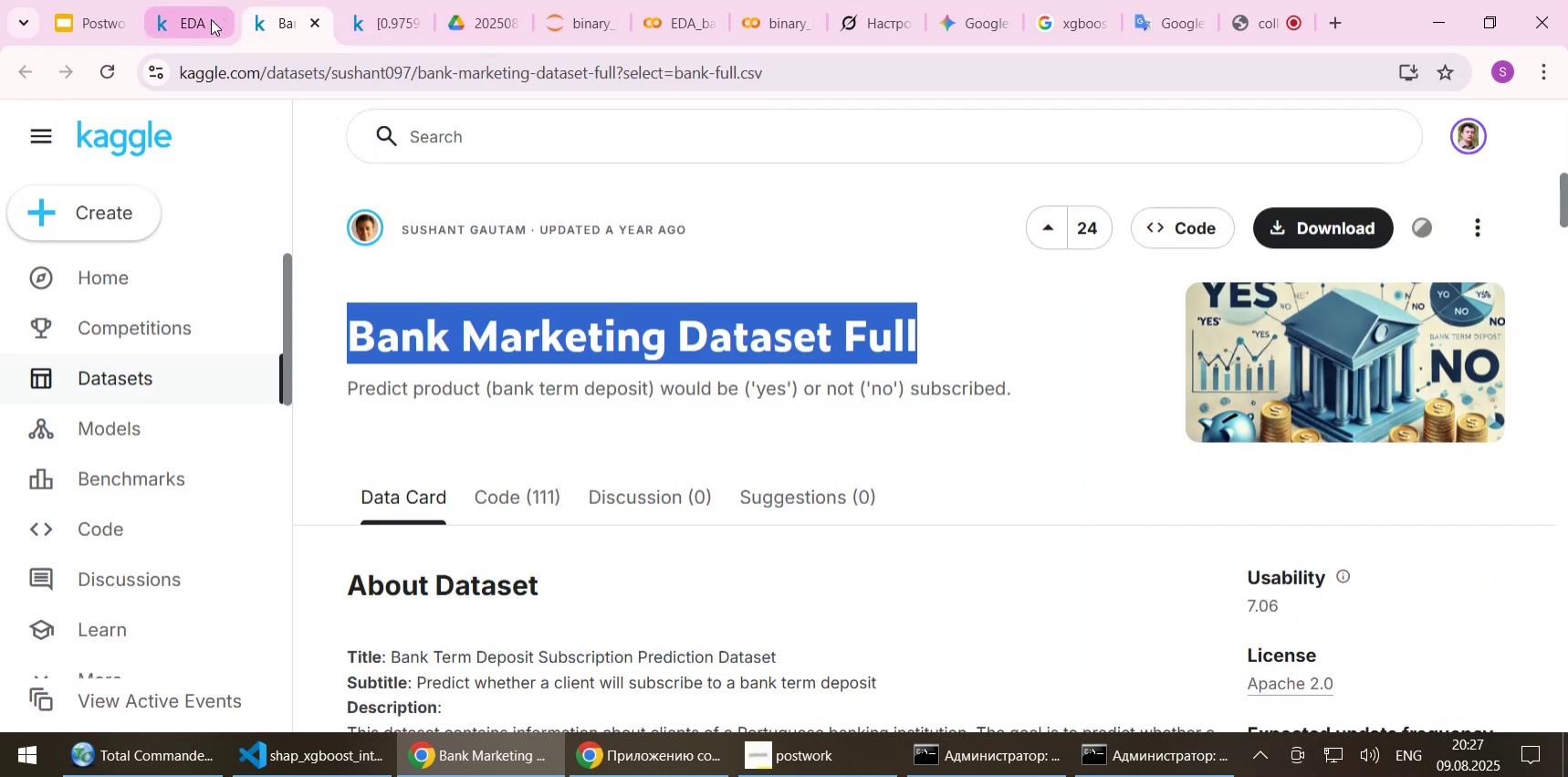 
left_click([196, 26])
 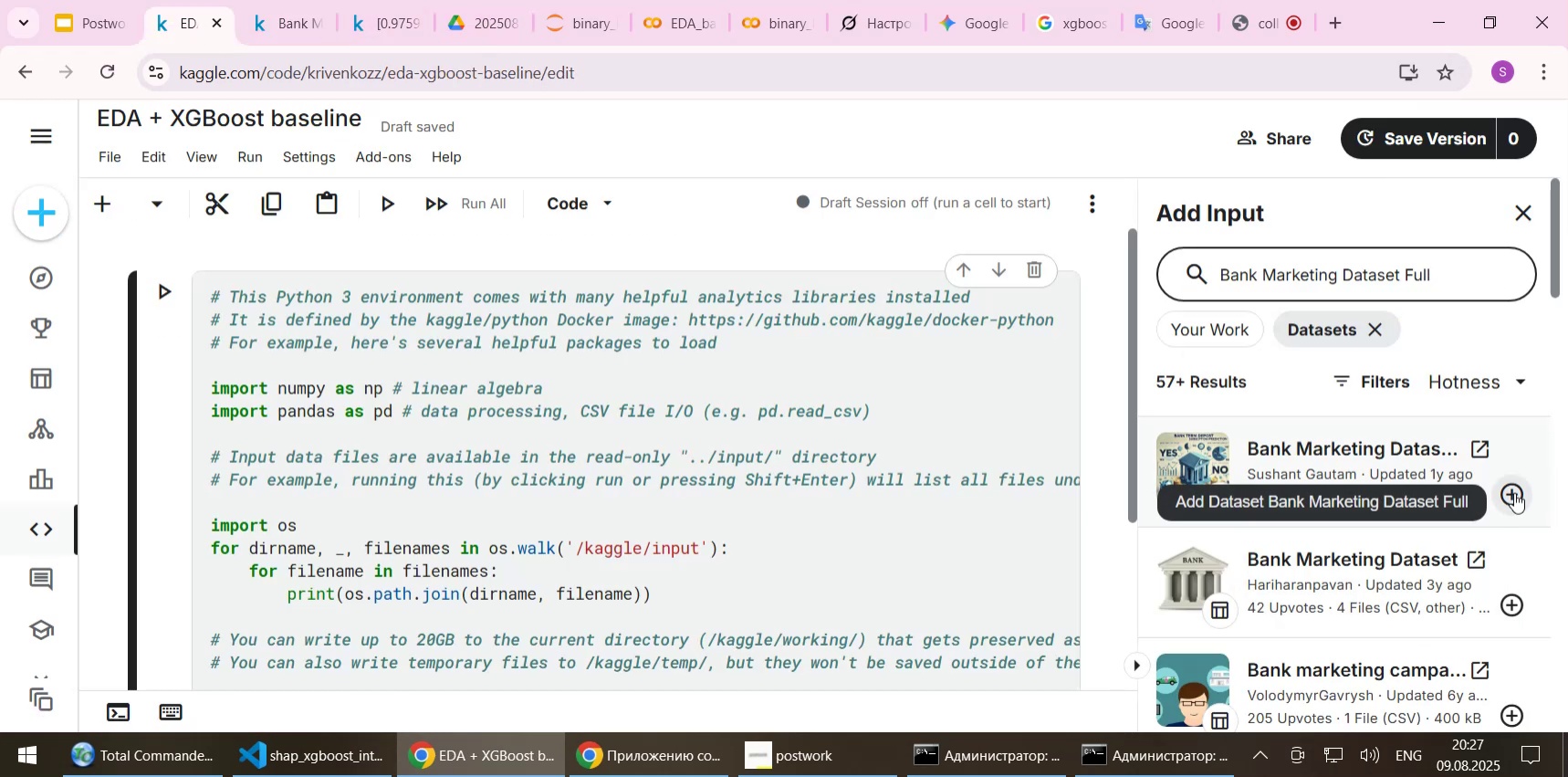 
left_click([1514, 492])
 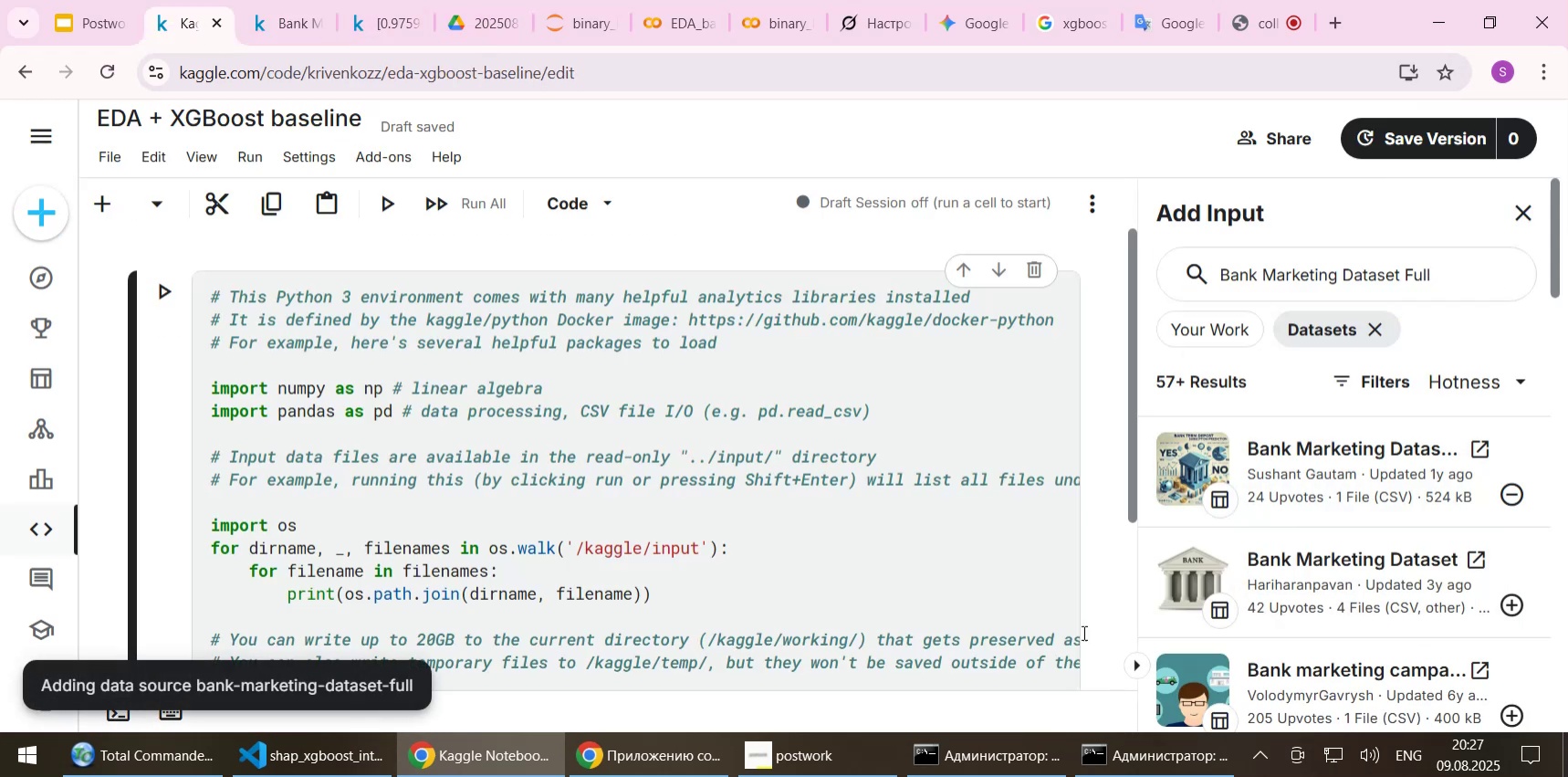 
mouse_move([1469, 469])
 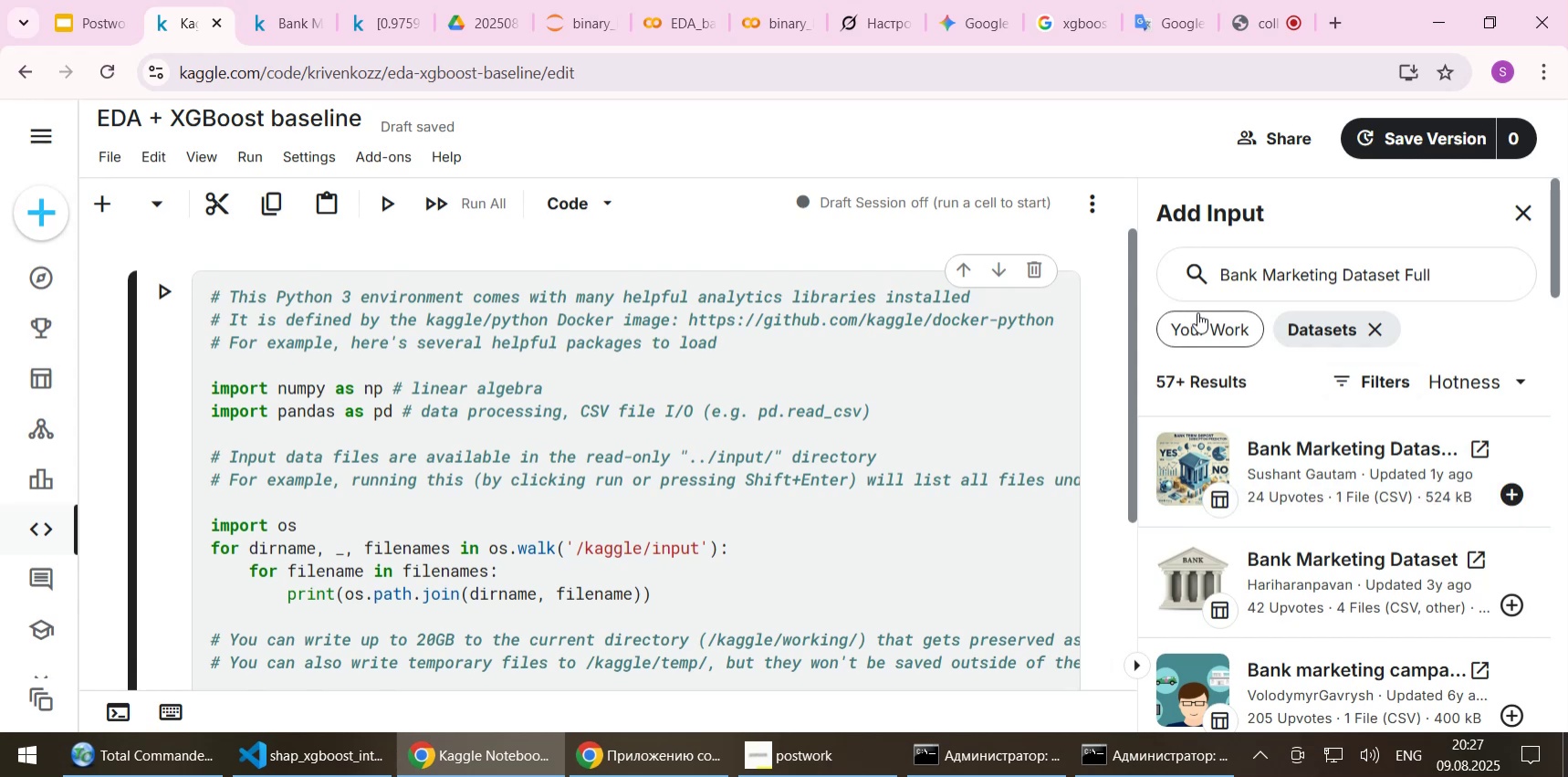 
left_click([1207, 332])
 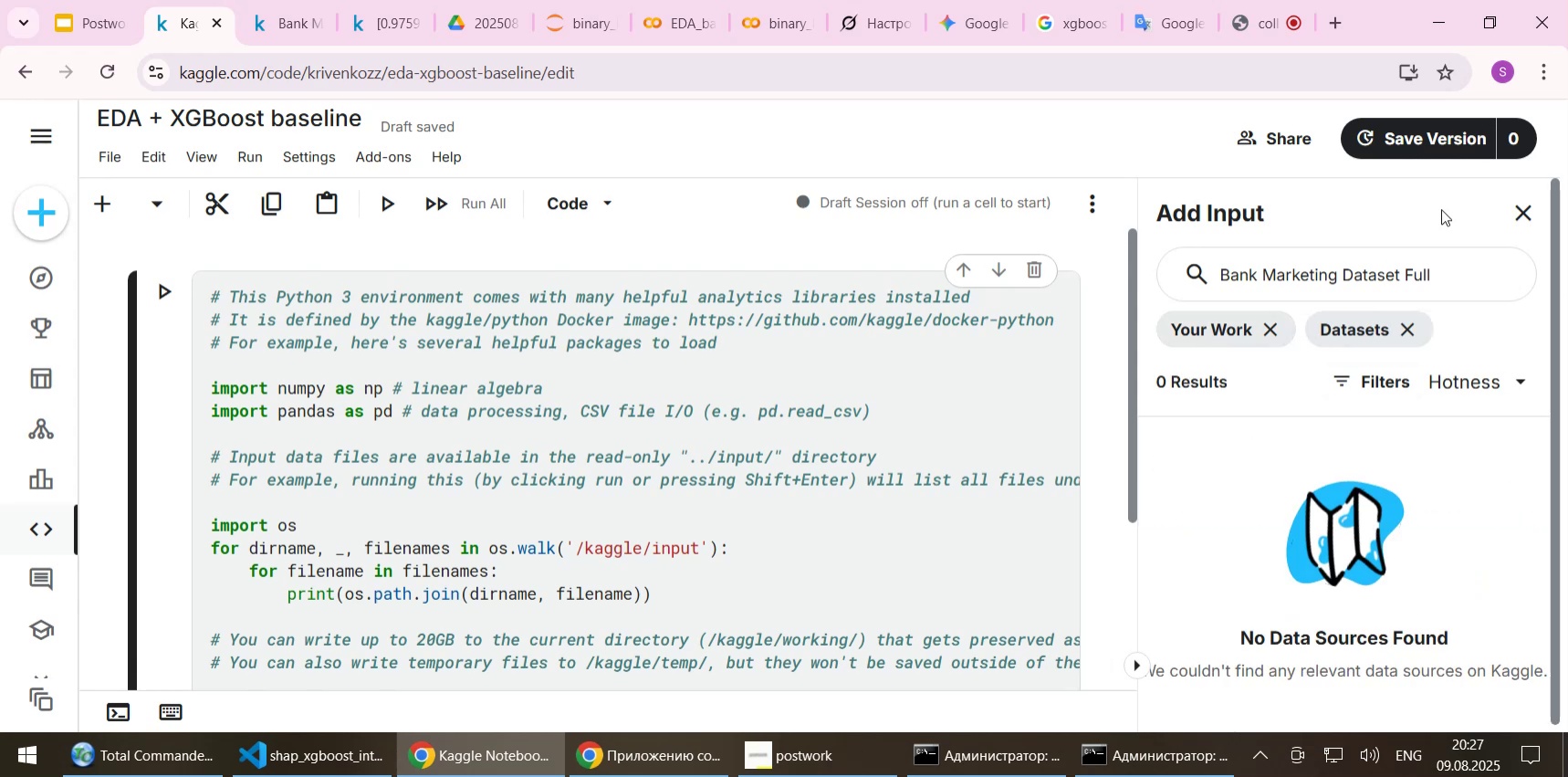 
left_click([1526, 211])
 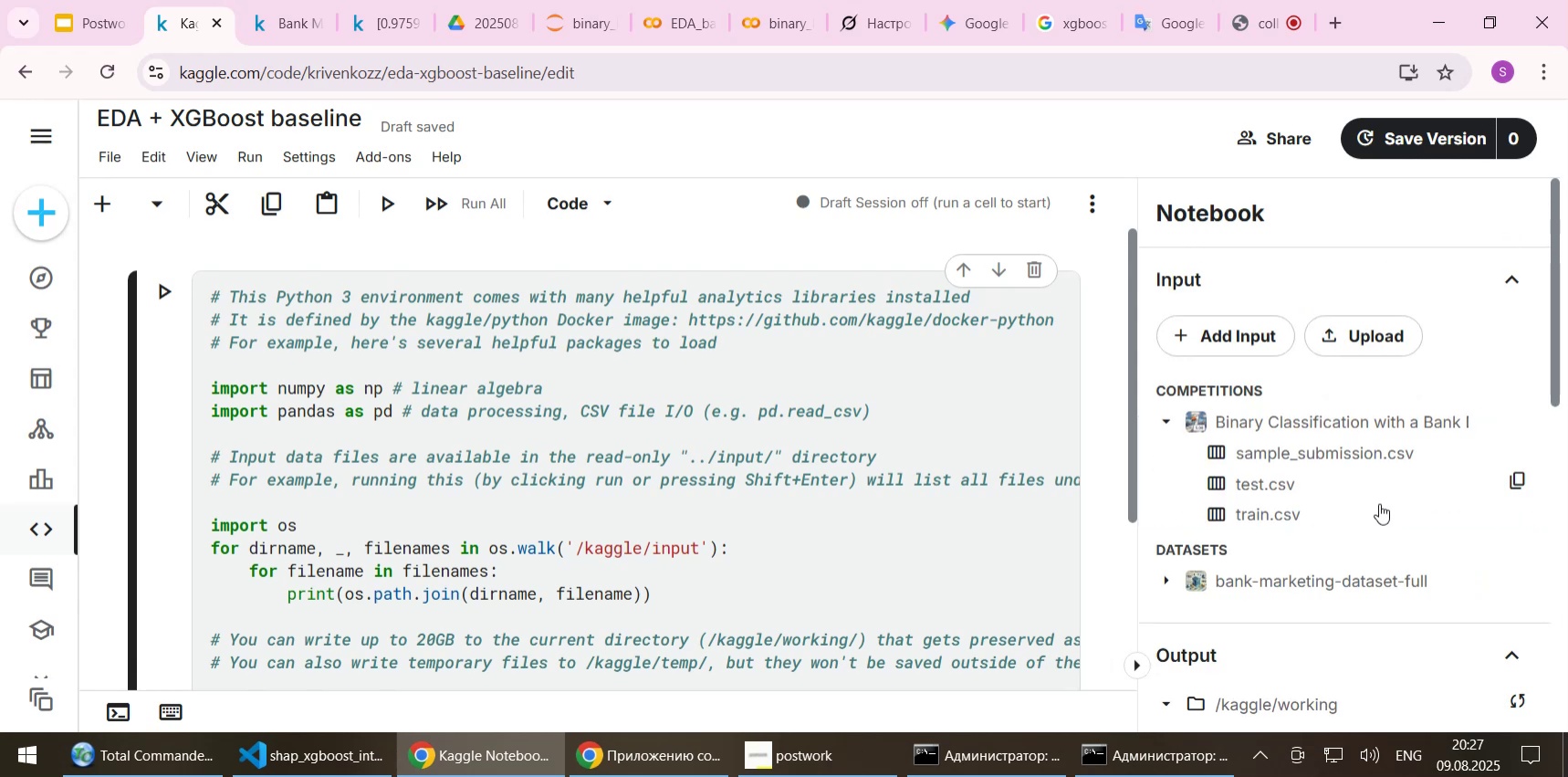 
scroll: coordinate [1341, 522], scroll_direction: down, amount: 1.0
 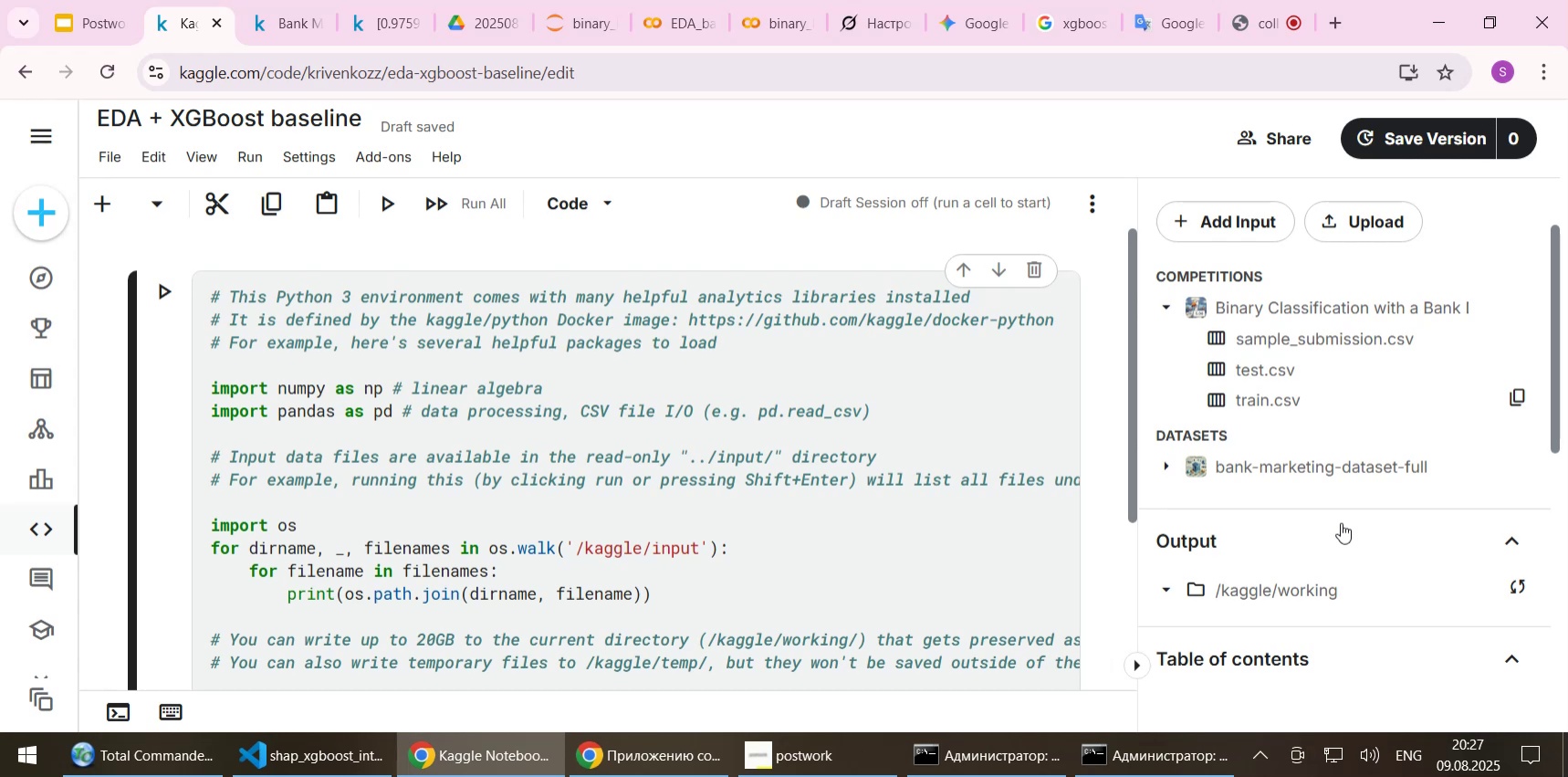 
scroll: coordinate [1324, 459], scroll_direction: up, amount: 1.0
 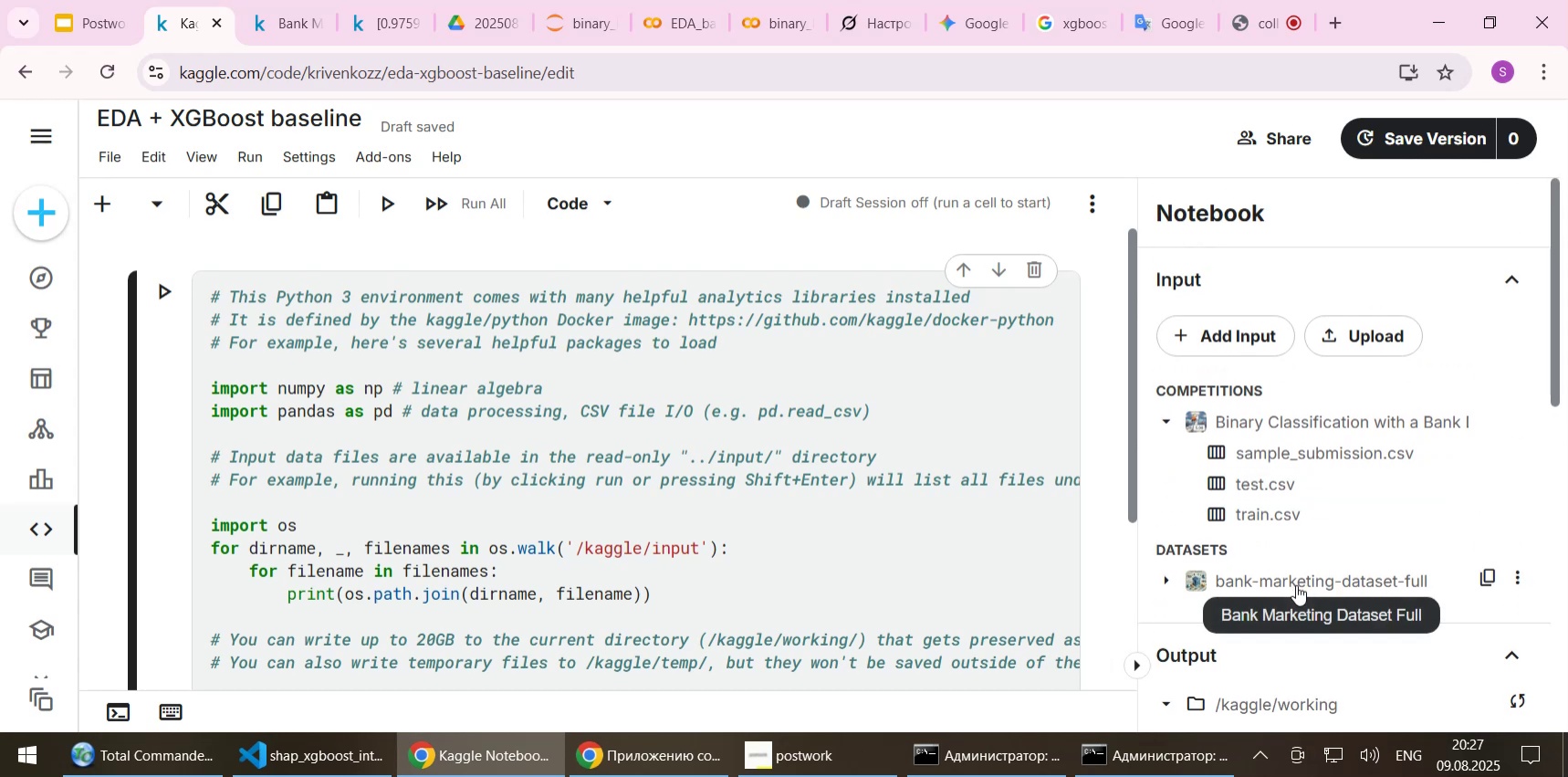 
left_click([1296, 584])
 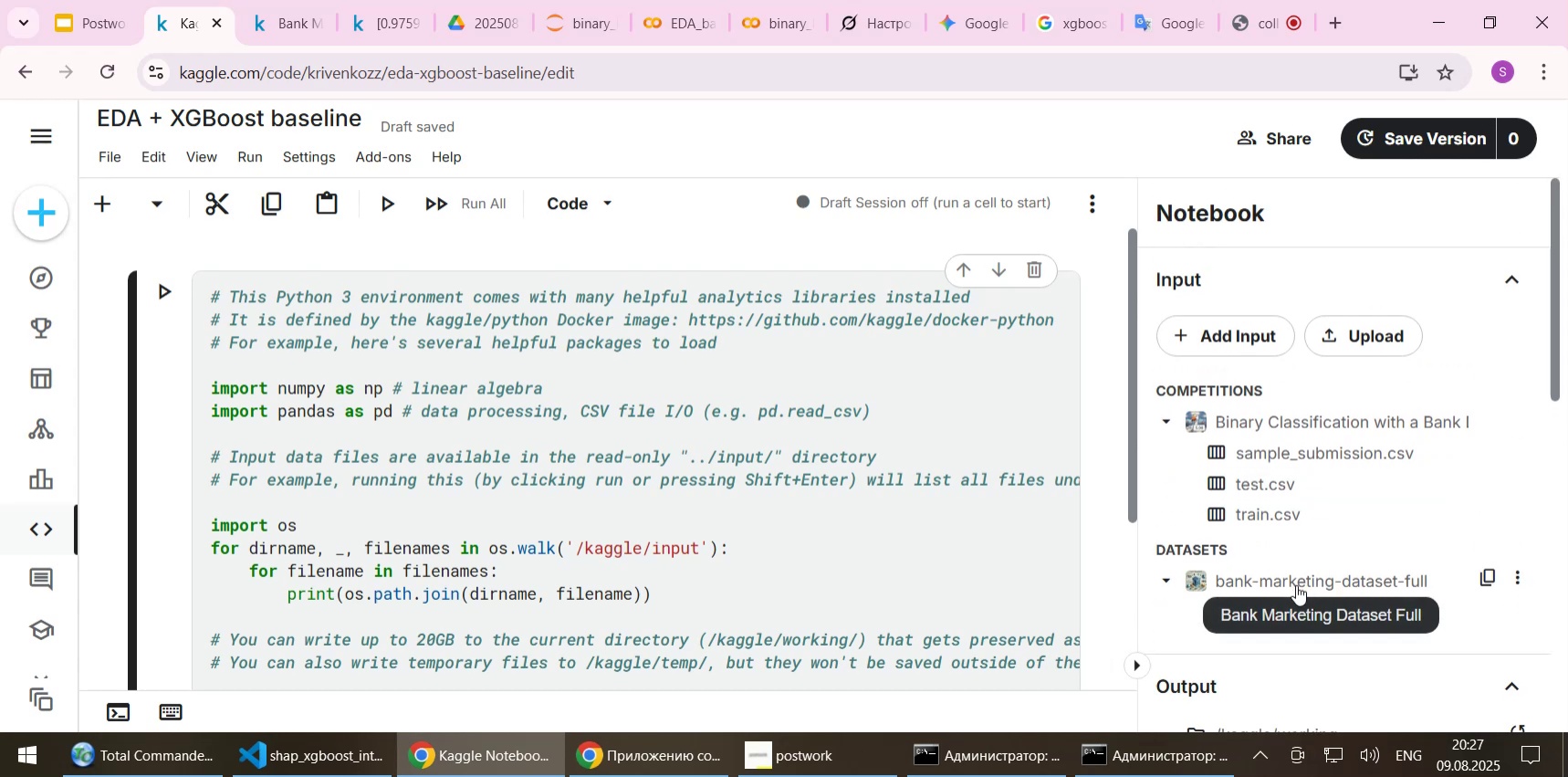 
scroll: coordinate [1322, 576], scroll_direction: down, amount: 1.0
 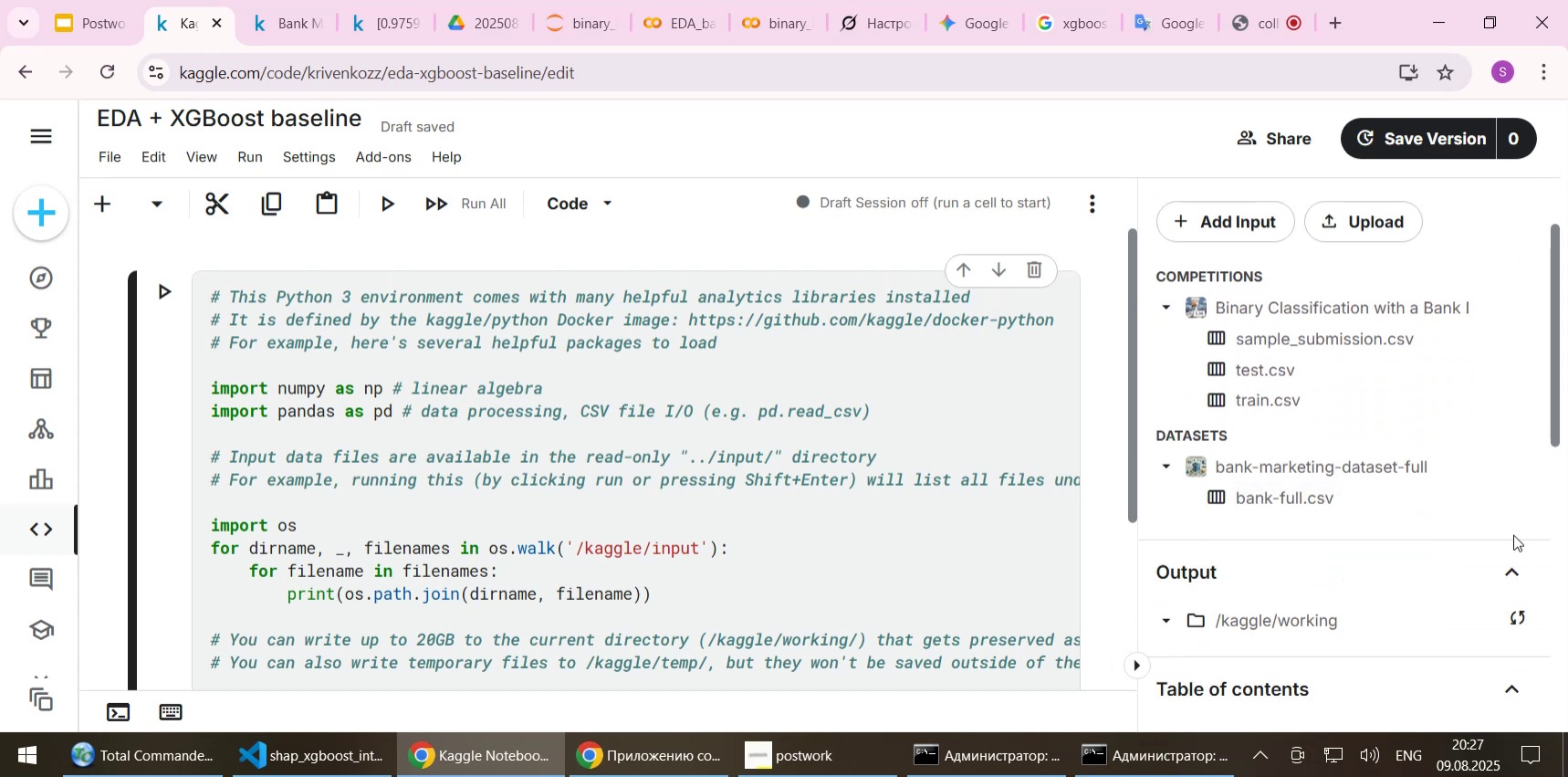 
mouse_move([1284, 495])
 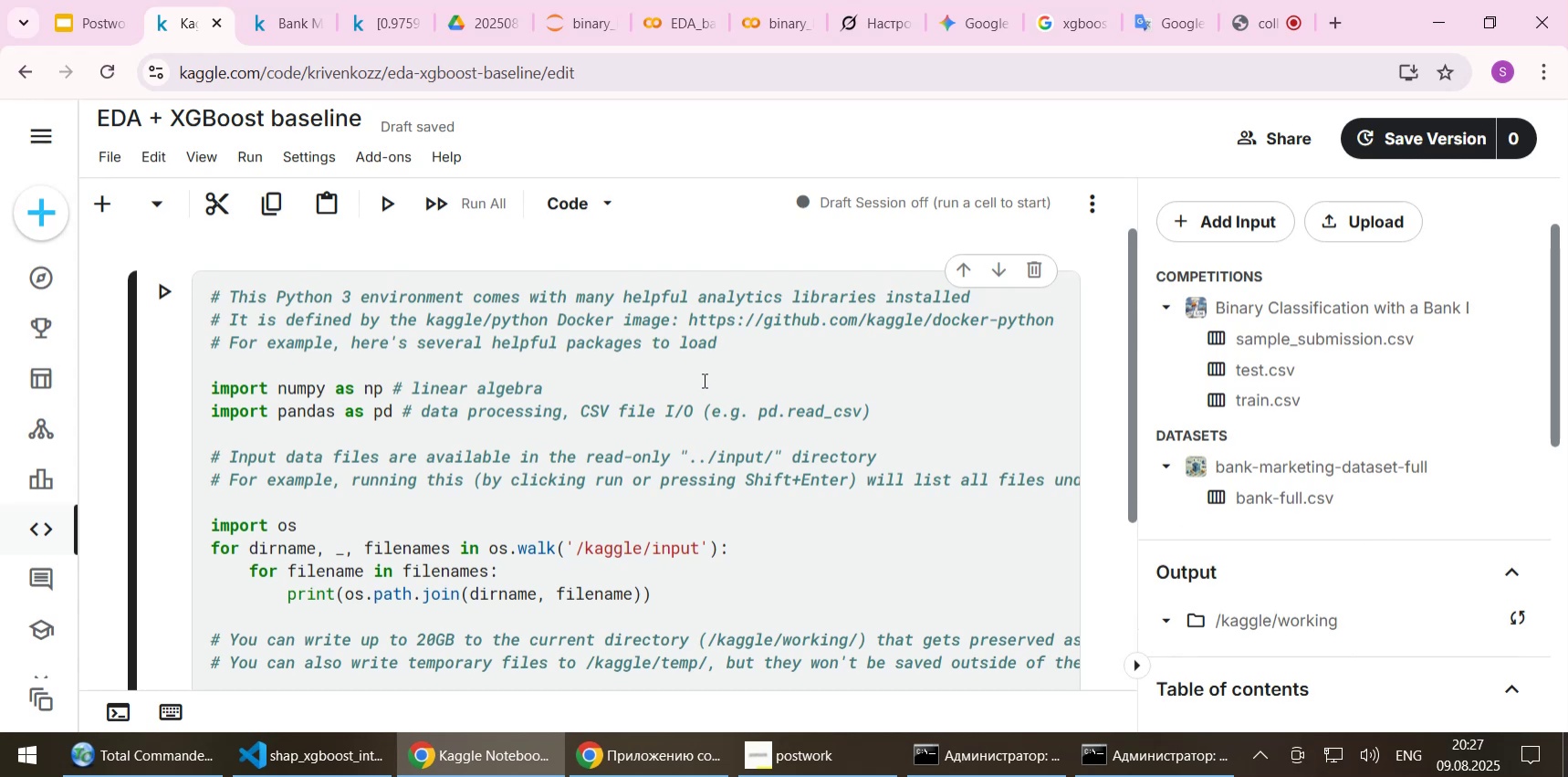 
left_click([703, 380])
 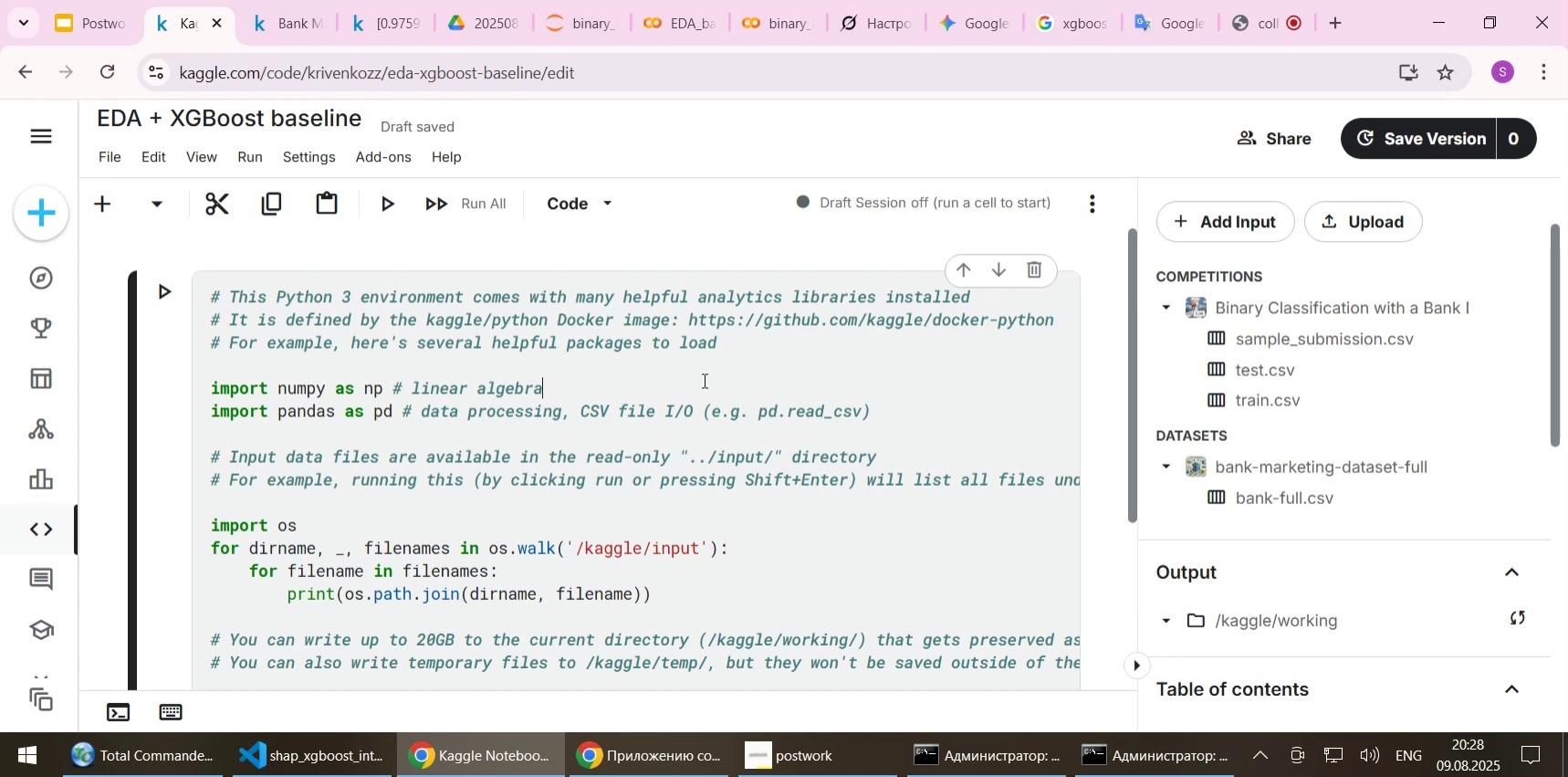 
wait(9.34)
 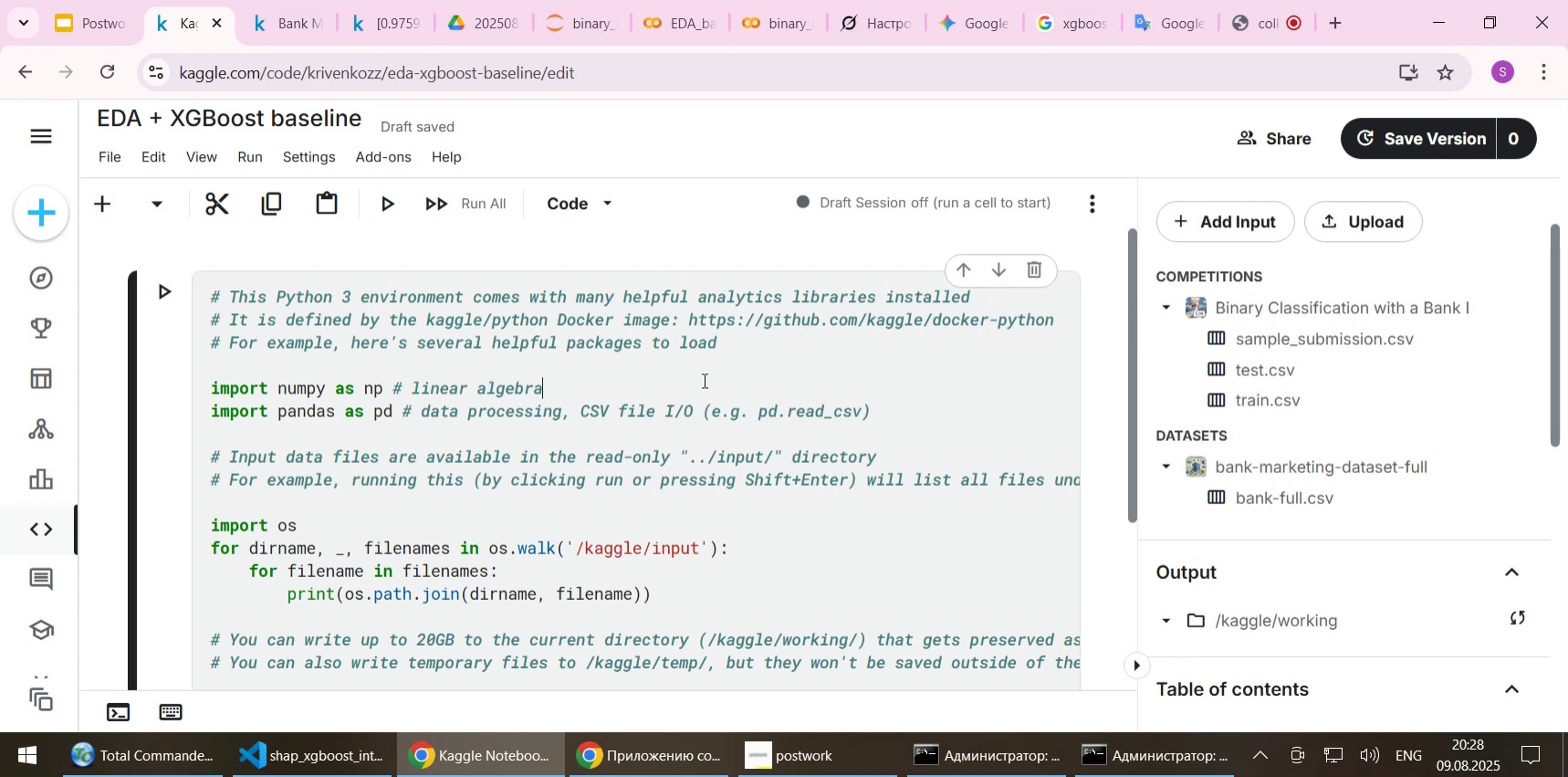 
left_click([732, 423])
 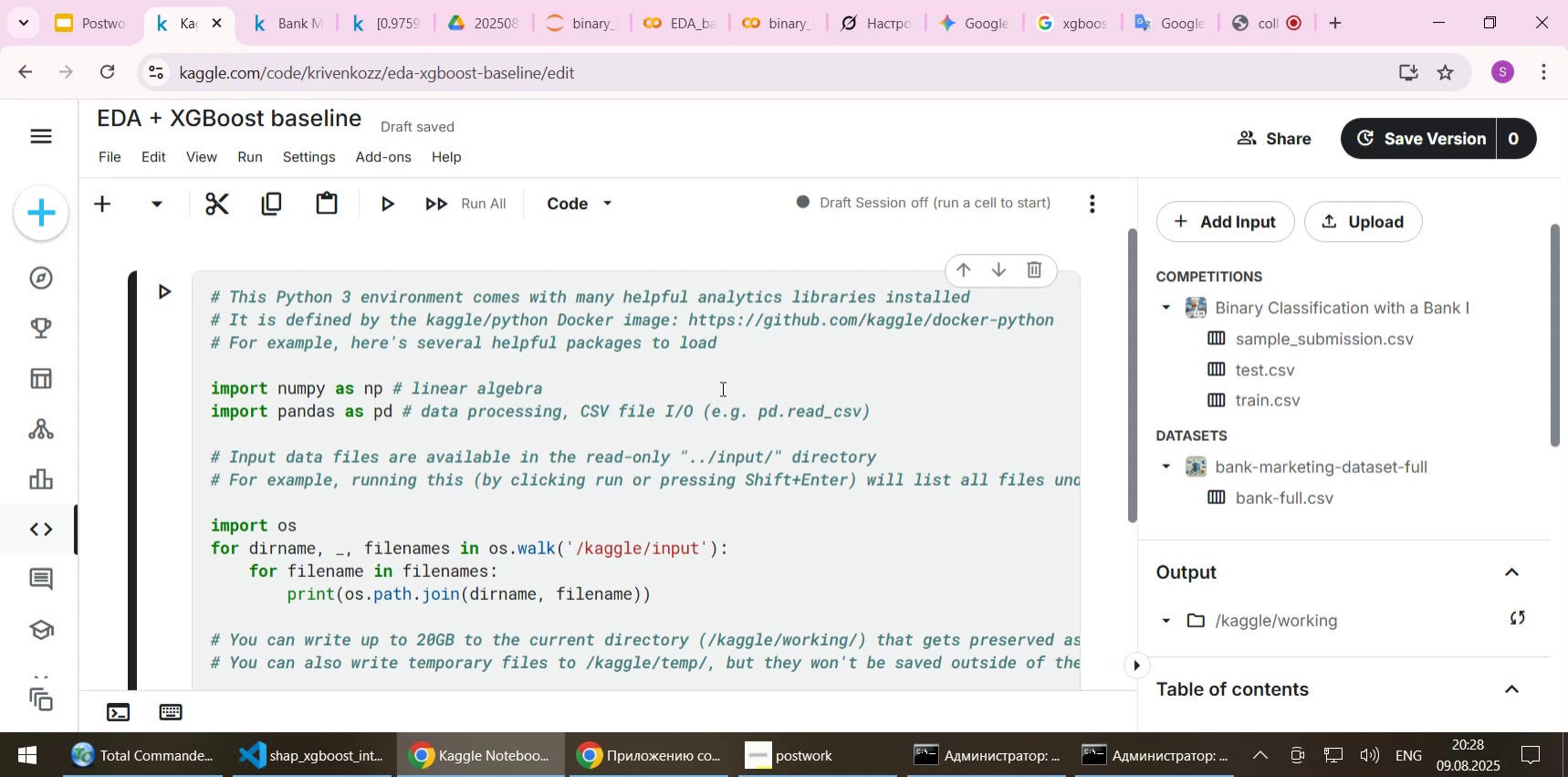 
left_click([721, 388])
 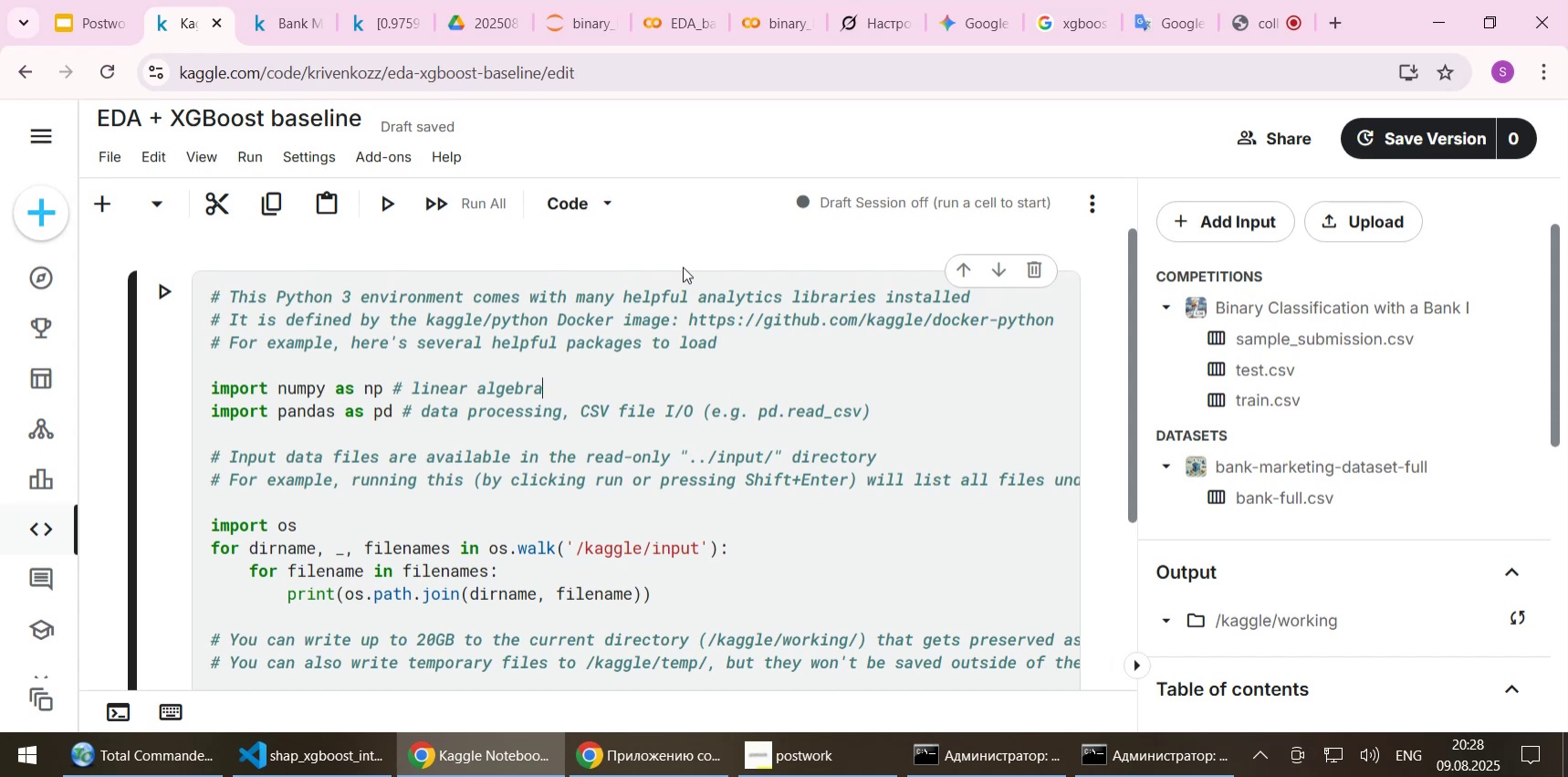 
left_click([591, 24])
 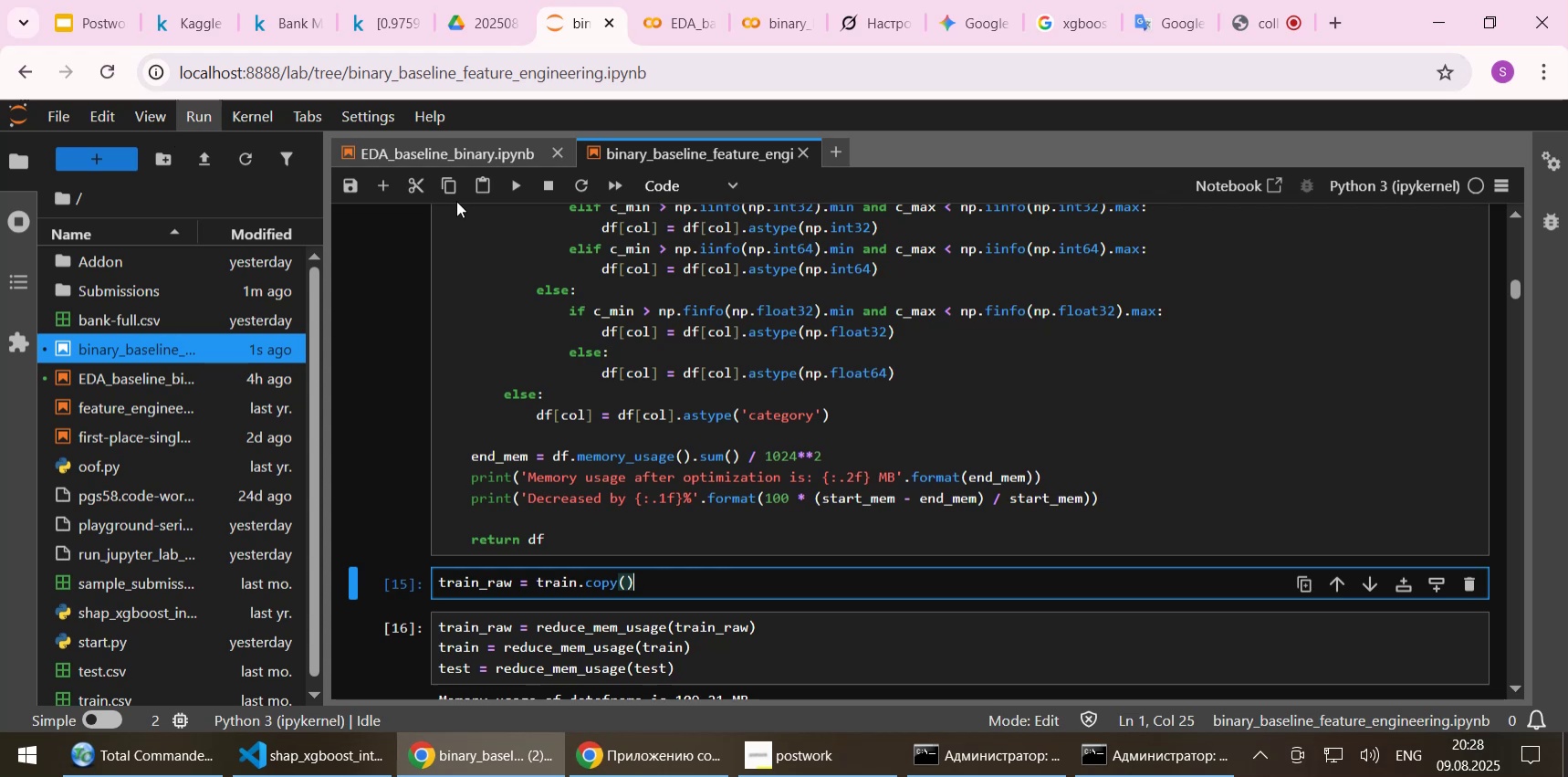 
left_click([416, 145])
 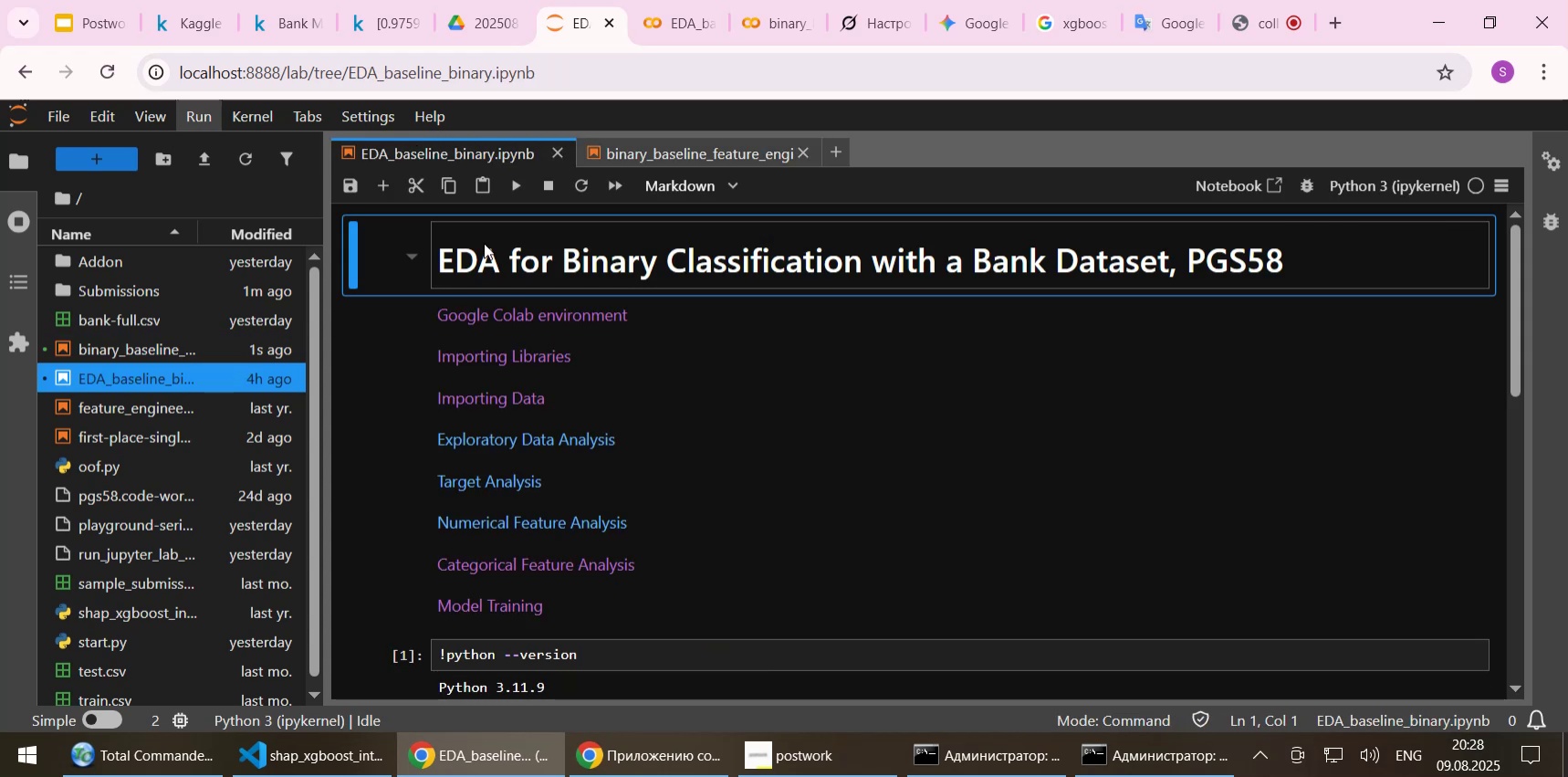 
scroll: coordinate [688, 452], scroll_direction: up, amount: 5.0
 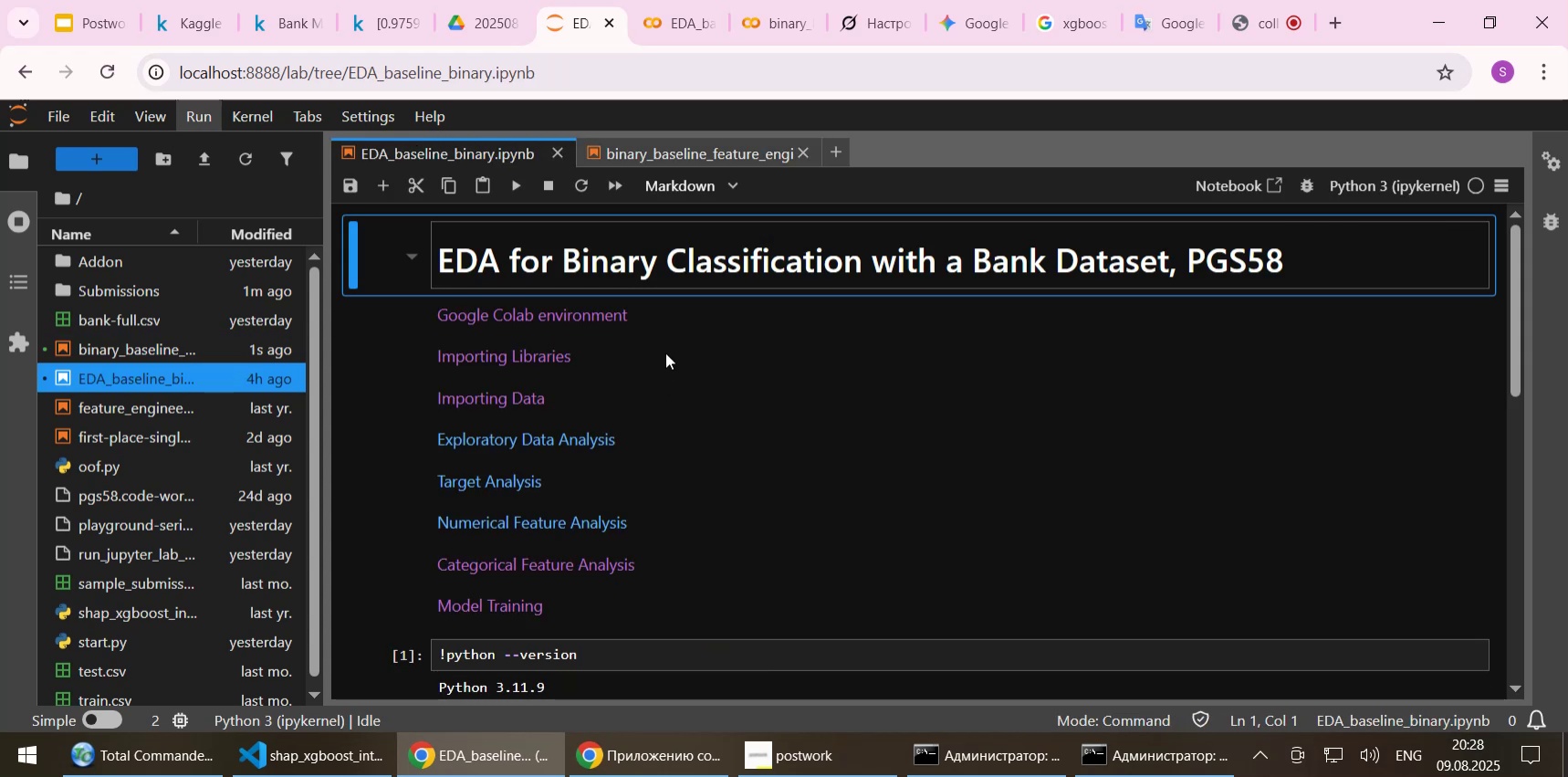 
double_click([660, 367])
 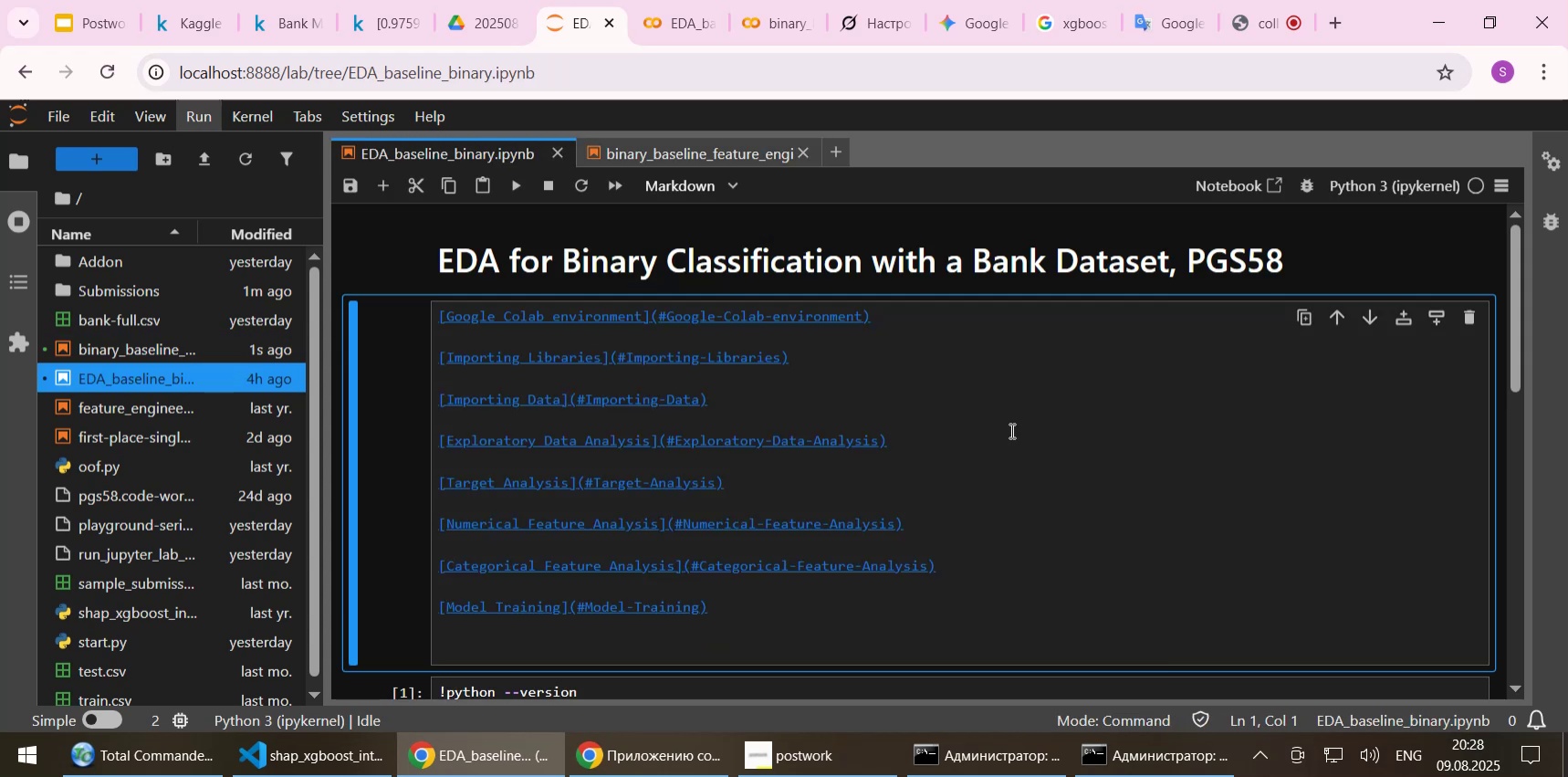 
left_click([1052, 430])
 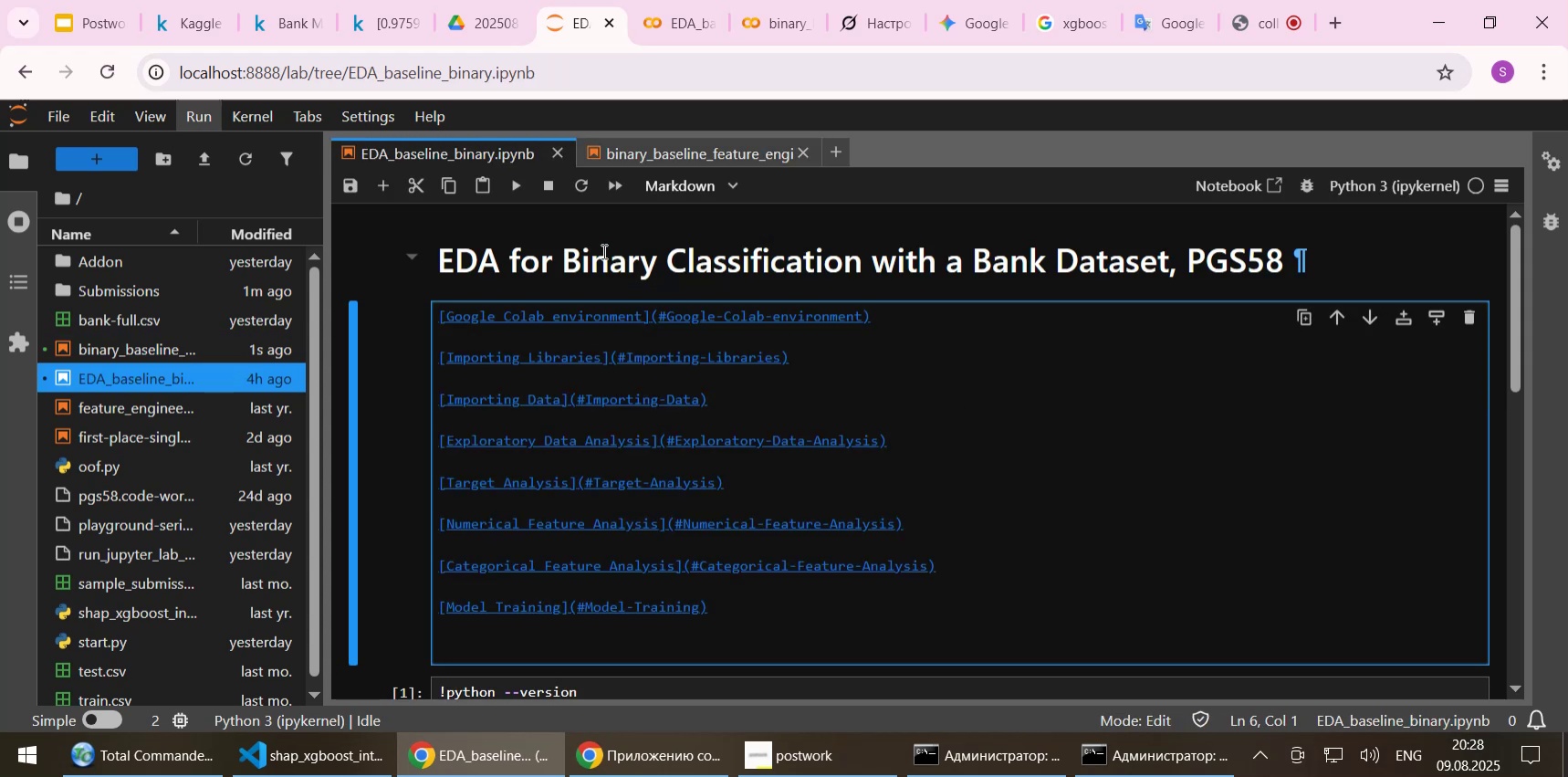 
left_click([602, 251])
 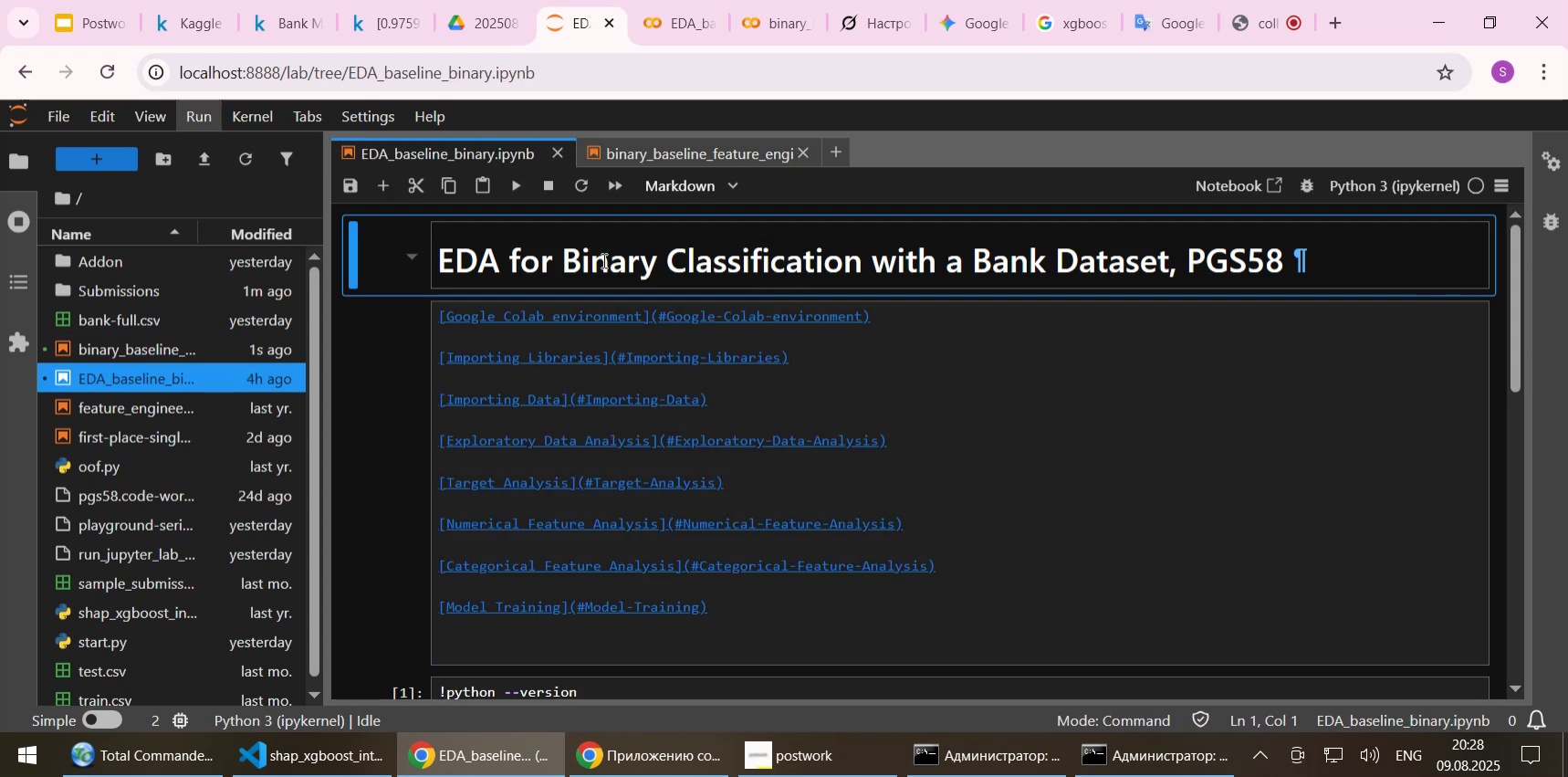 
scroll: coordinate [605, 267], scroll_direction: up, amount: 4.0
 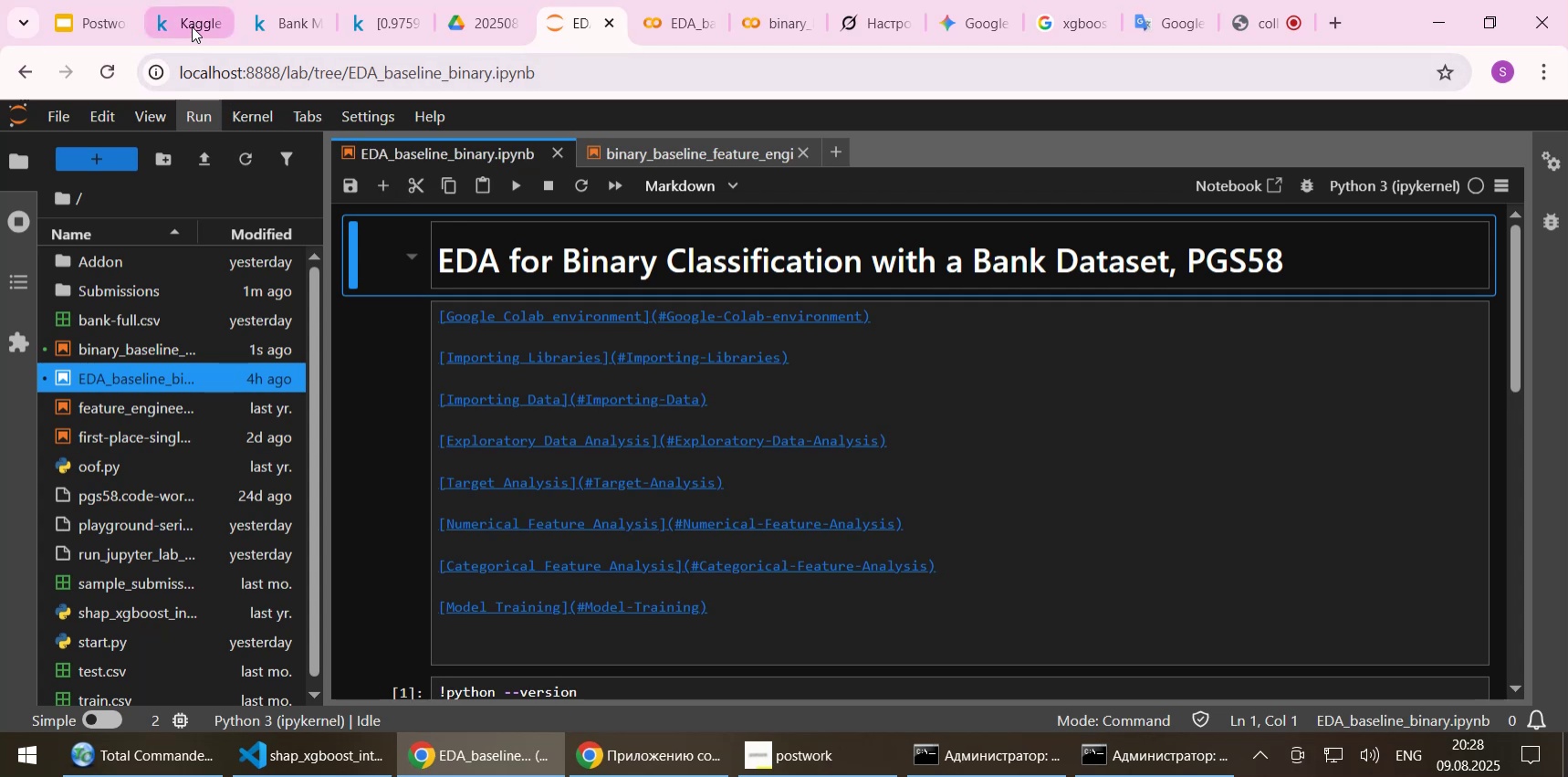 
wait(5.44)
 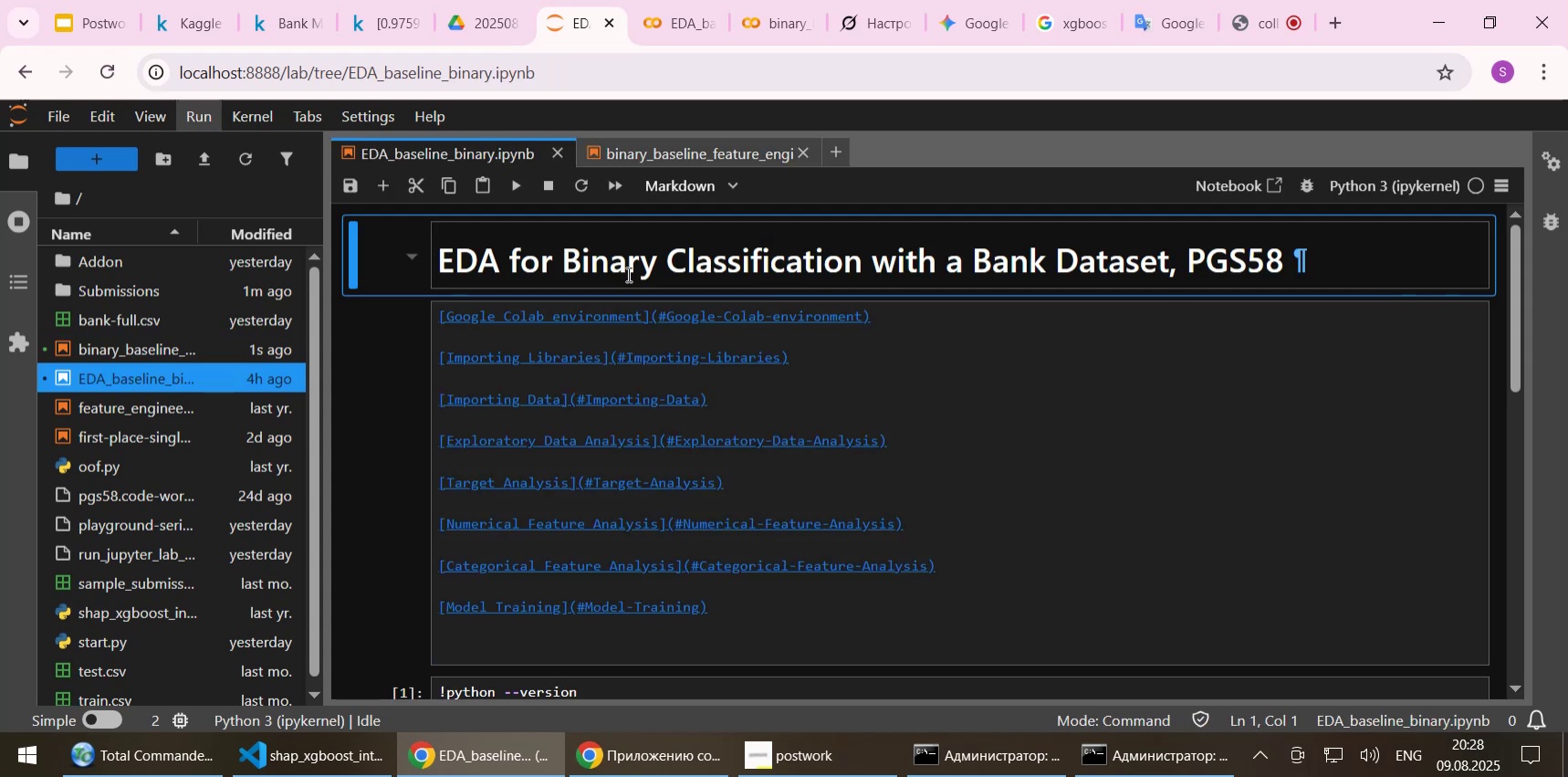 
left_click([196, 20])
 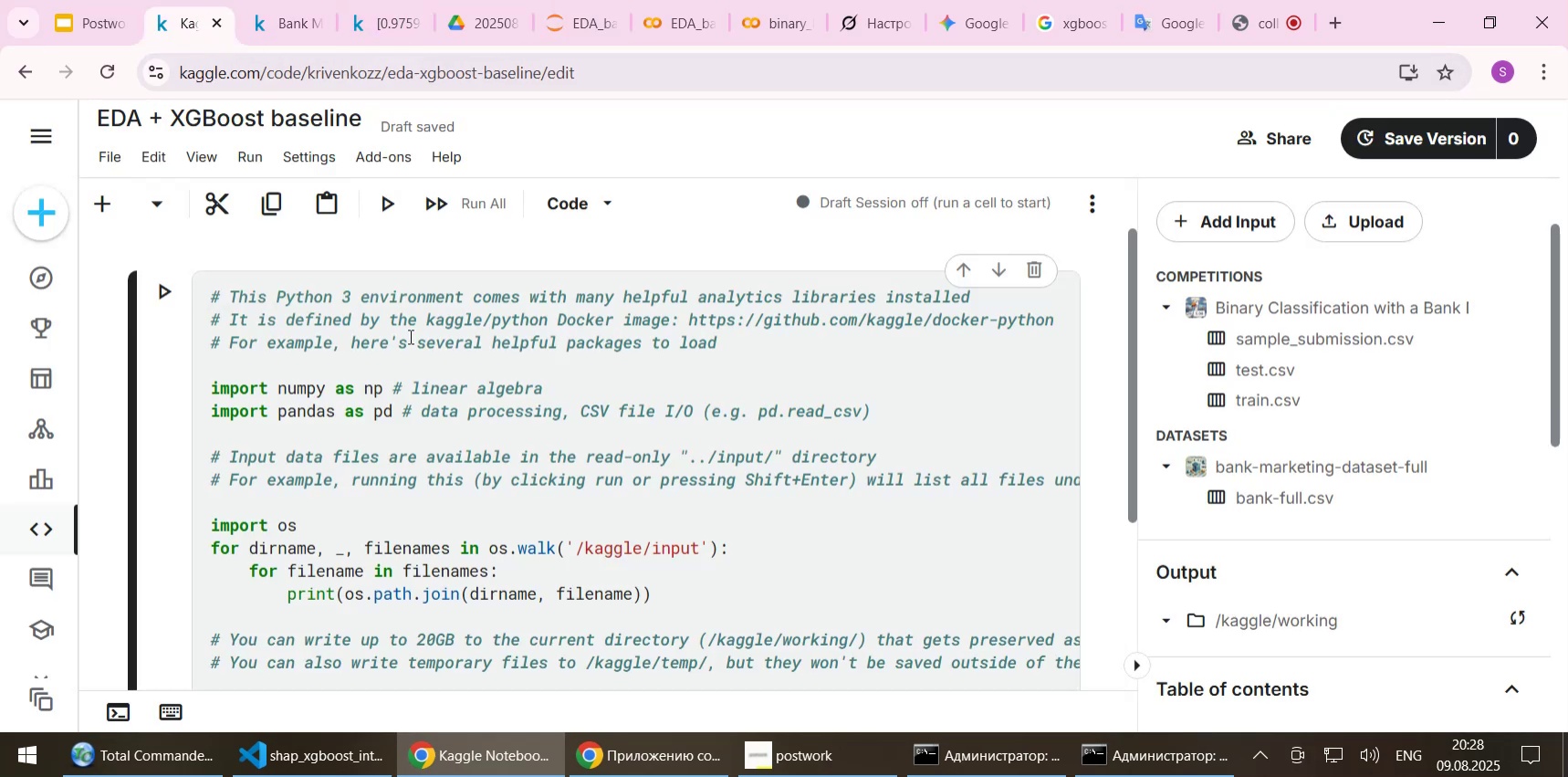 
left_click([384, 322])
 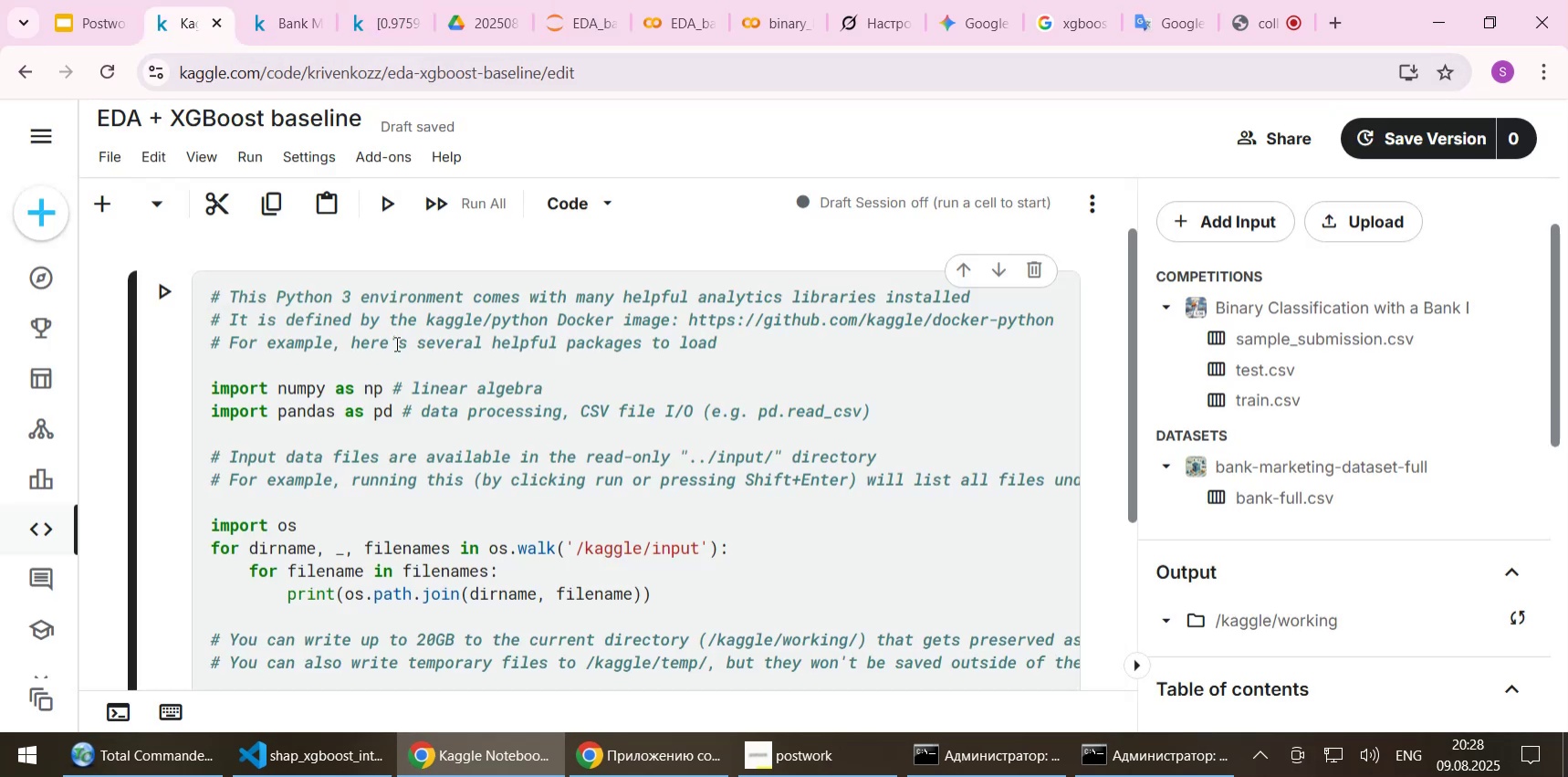 
scroll: coordinate [455, 413], scroll_direction: down, amount: 1.0
 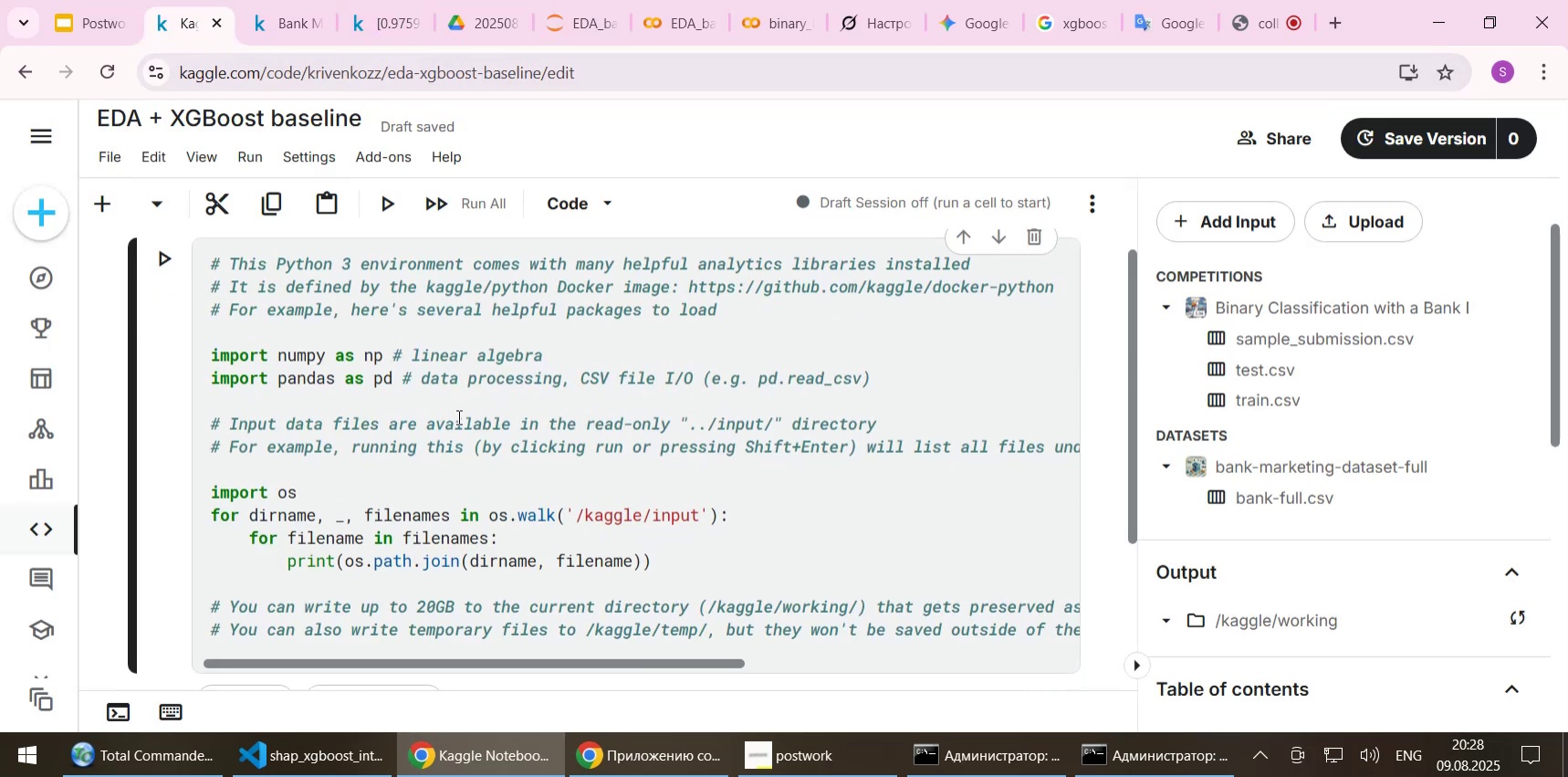 
left_click([457, 416])
 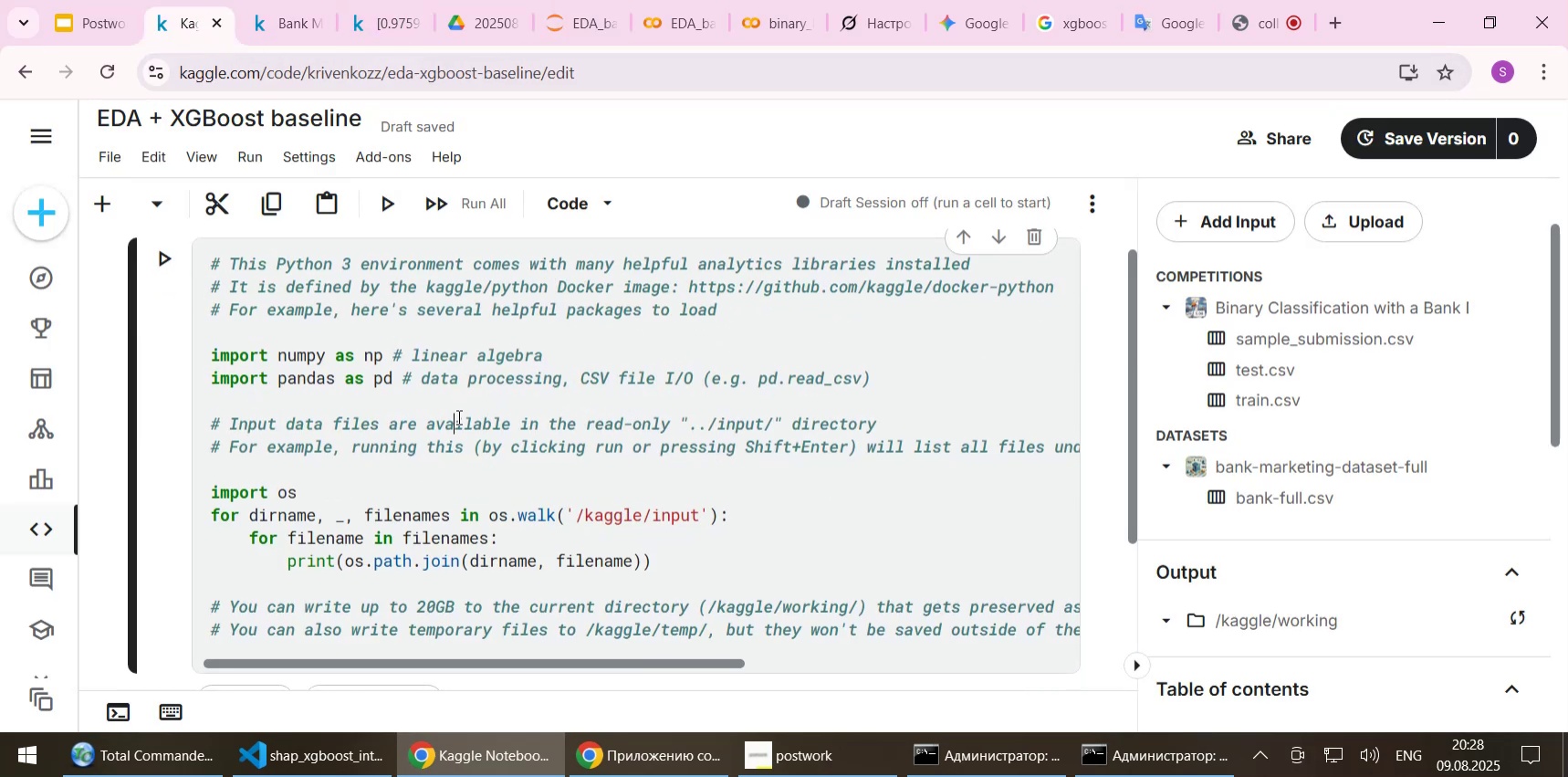 
key(Shift+Enter)
 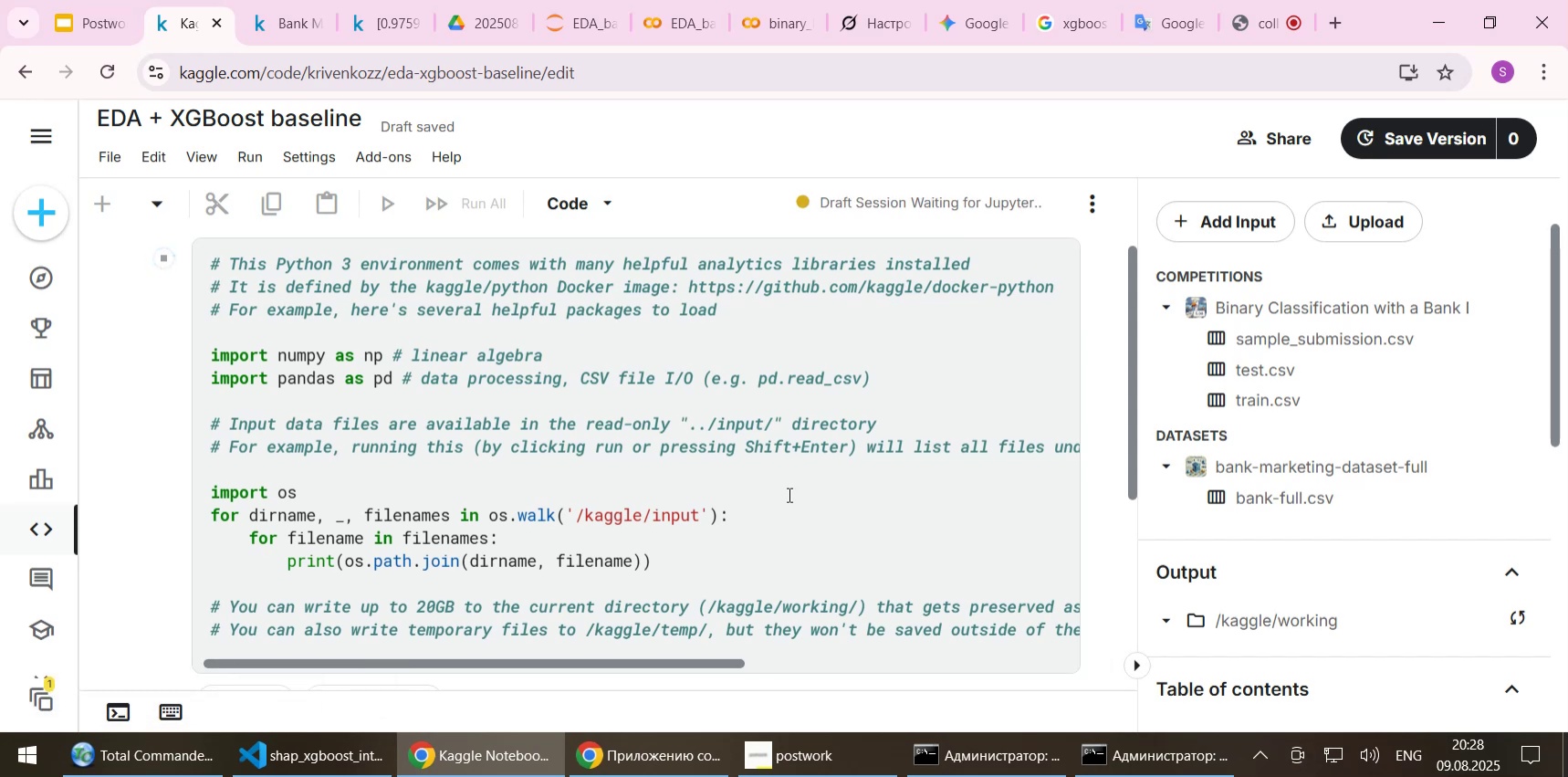 
wait(7.78)
 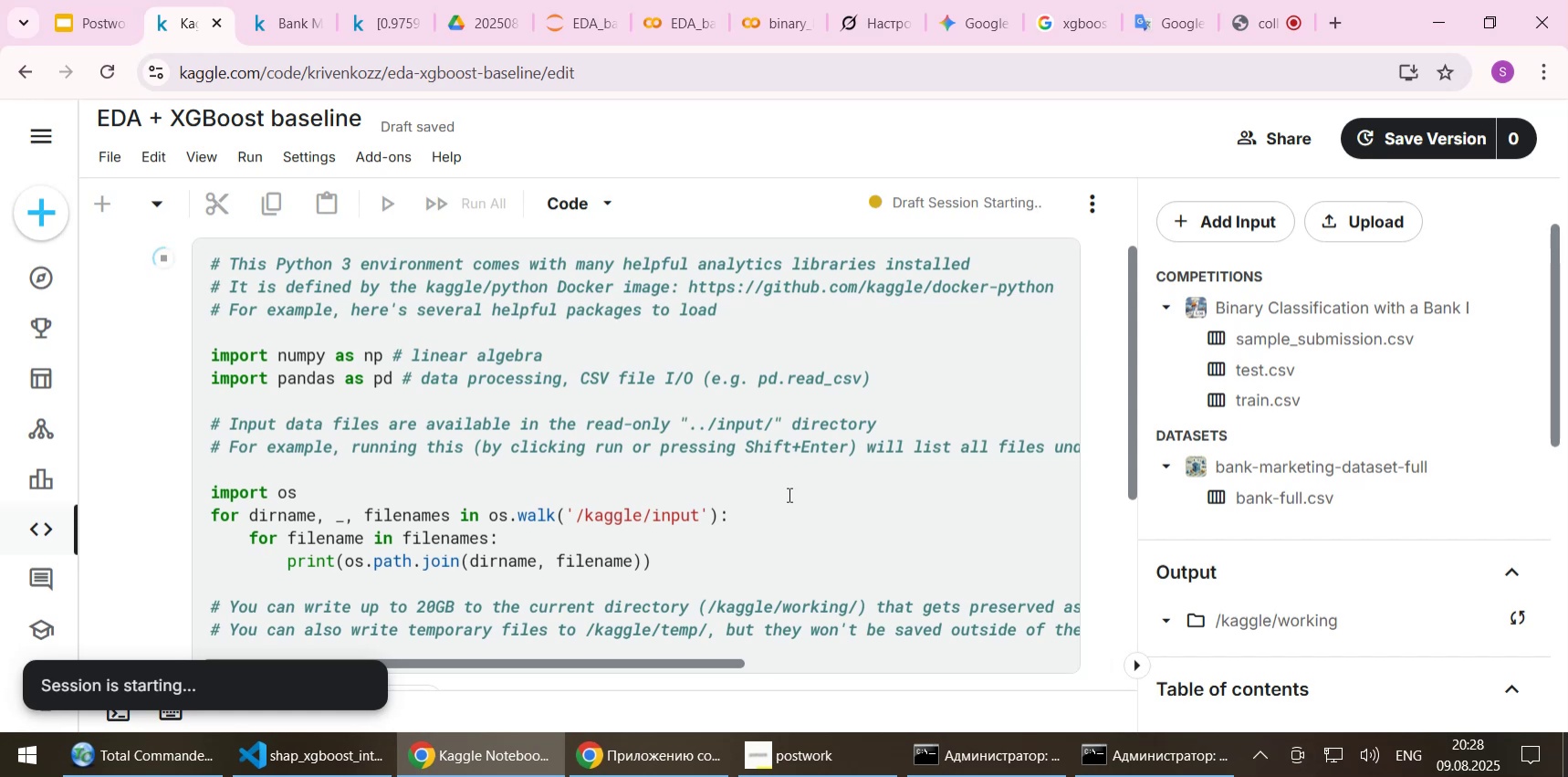 
scroll: coordinate [761, 481], scroll_direction: down, amount: 1.0
 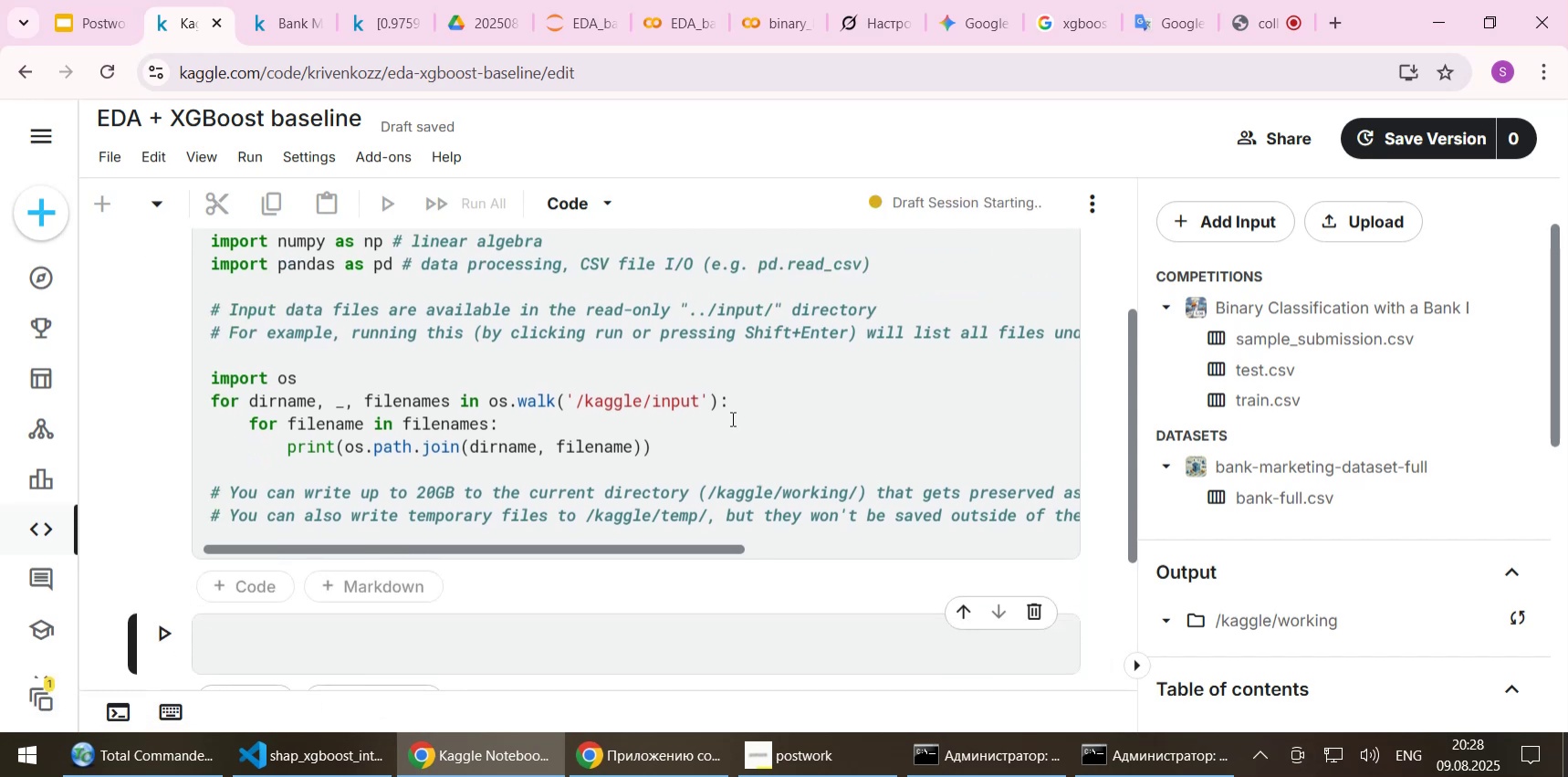 
wait(5.44)
 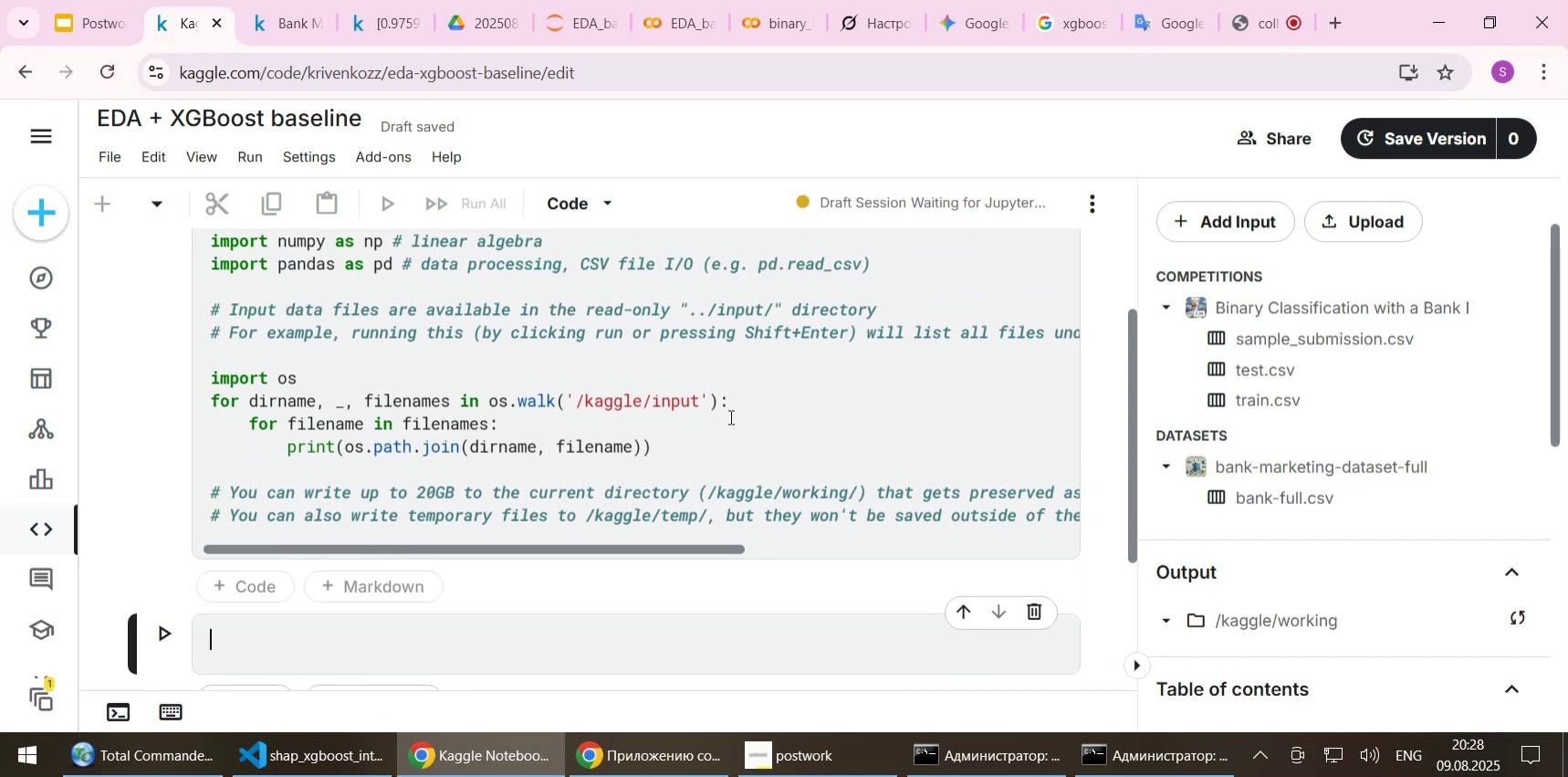 
scroll: coordinate [729, 425], scroll_direction: down, amount: 2.0
 